 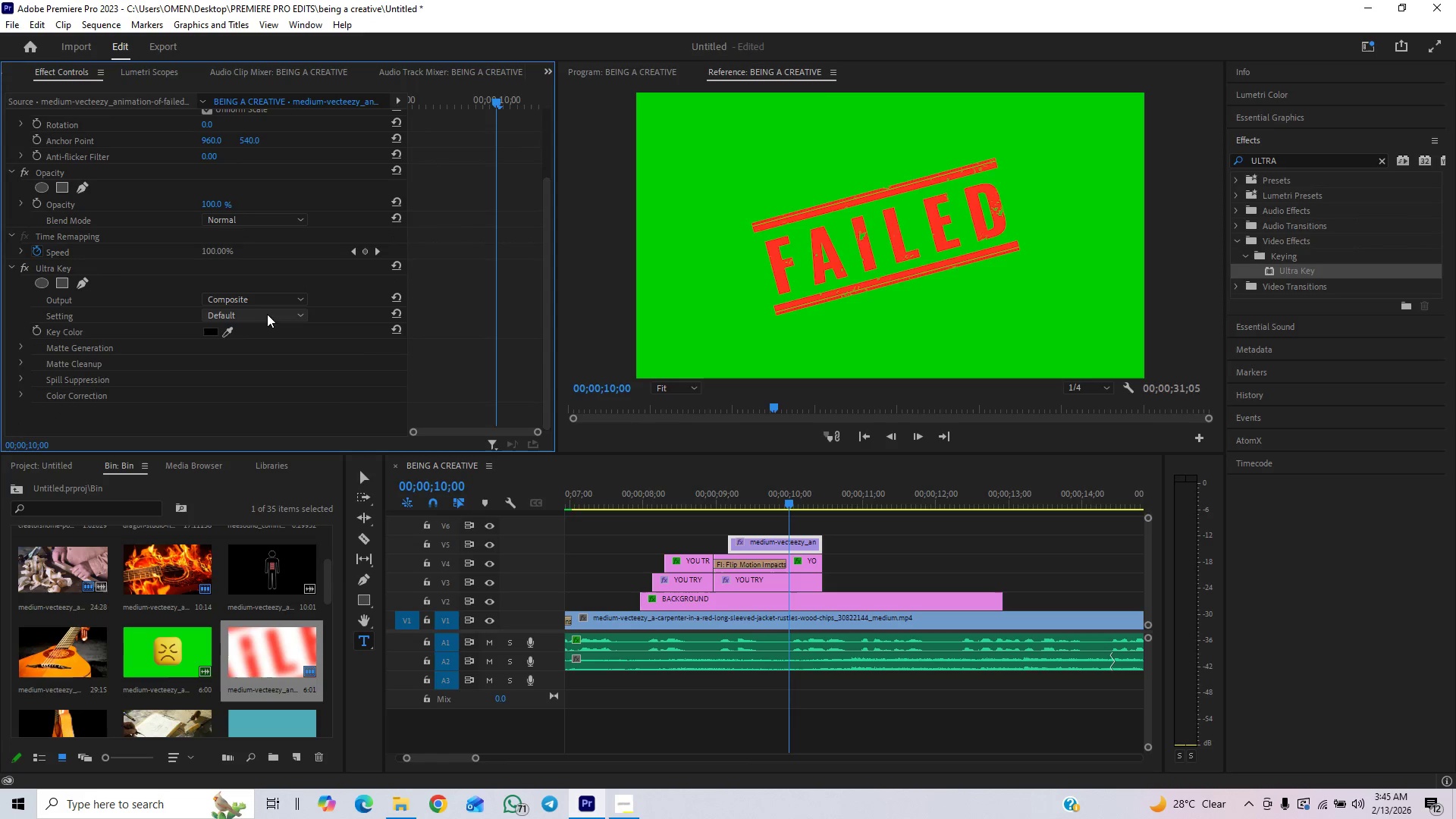 
left_click([670, 221])
 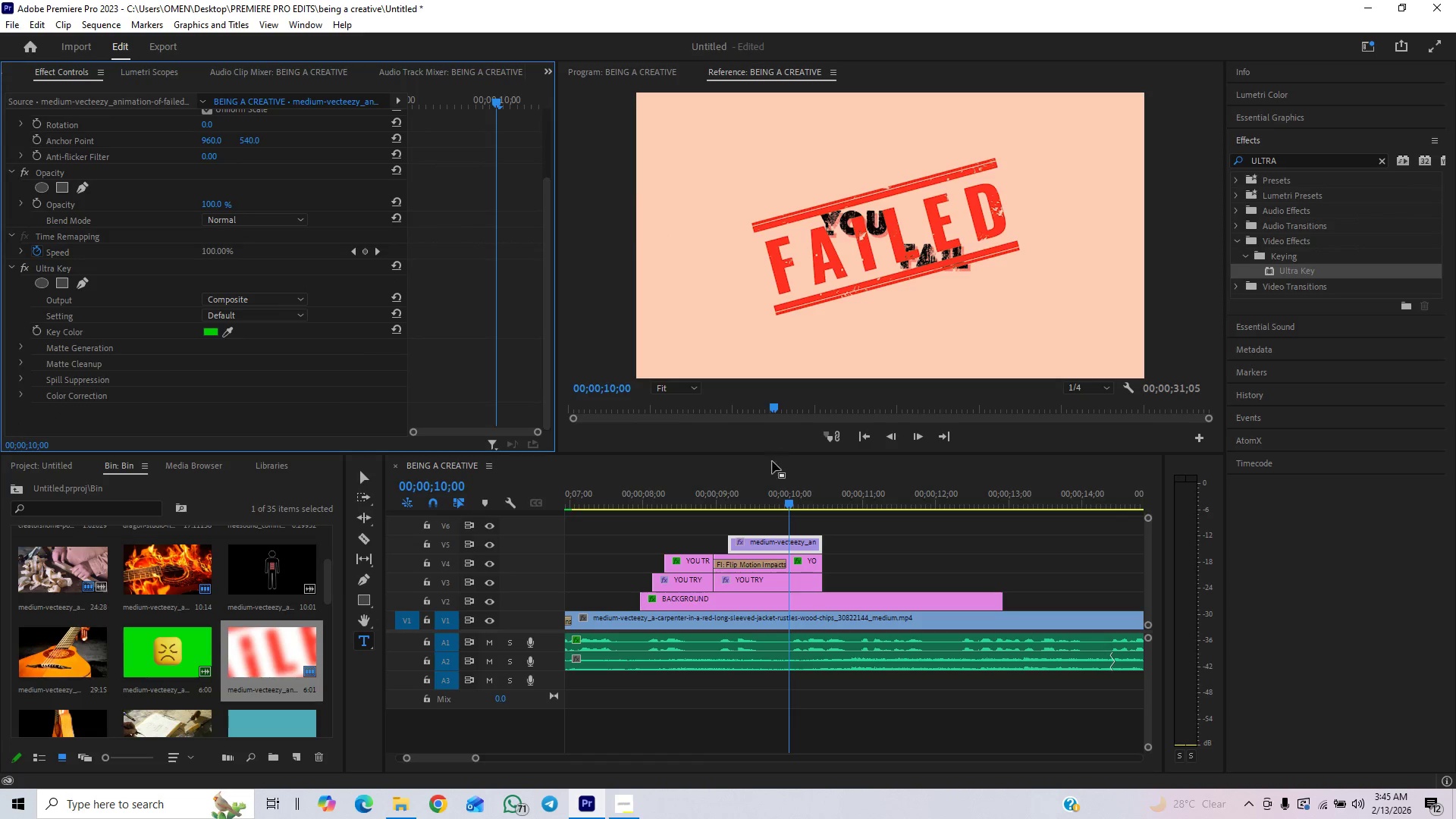 
left_click_drag(start_coordinate=[544, 221], to_coordinate=[535, 105])
 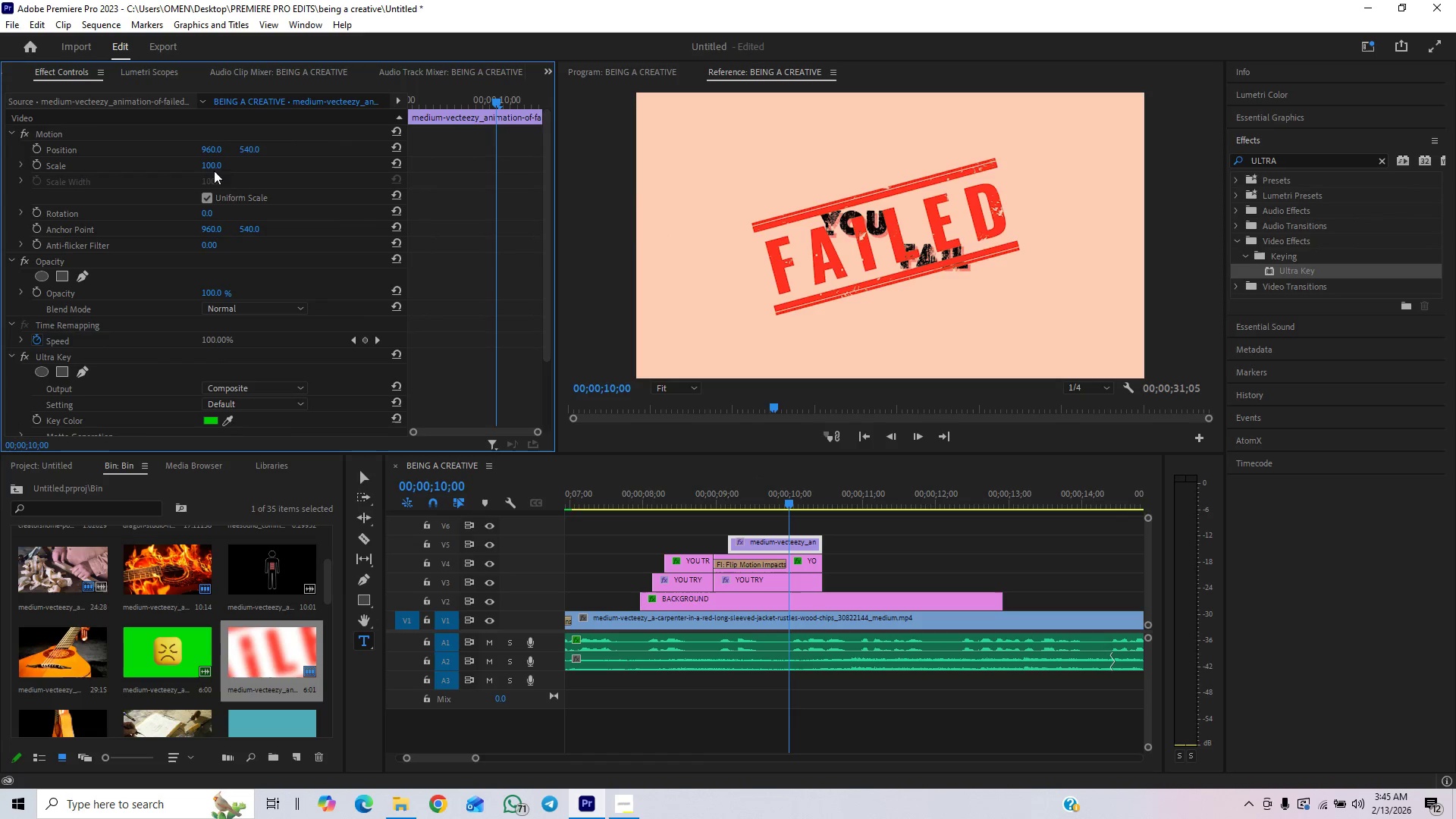 
left_click_drag(start_coordinate=[213, 167], to_coordinate=[204, 180])
 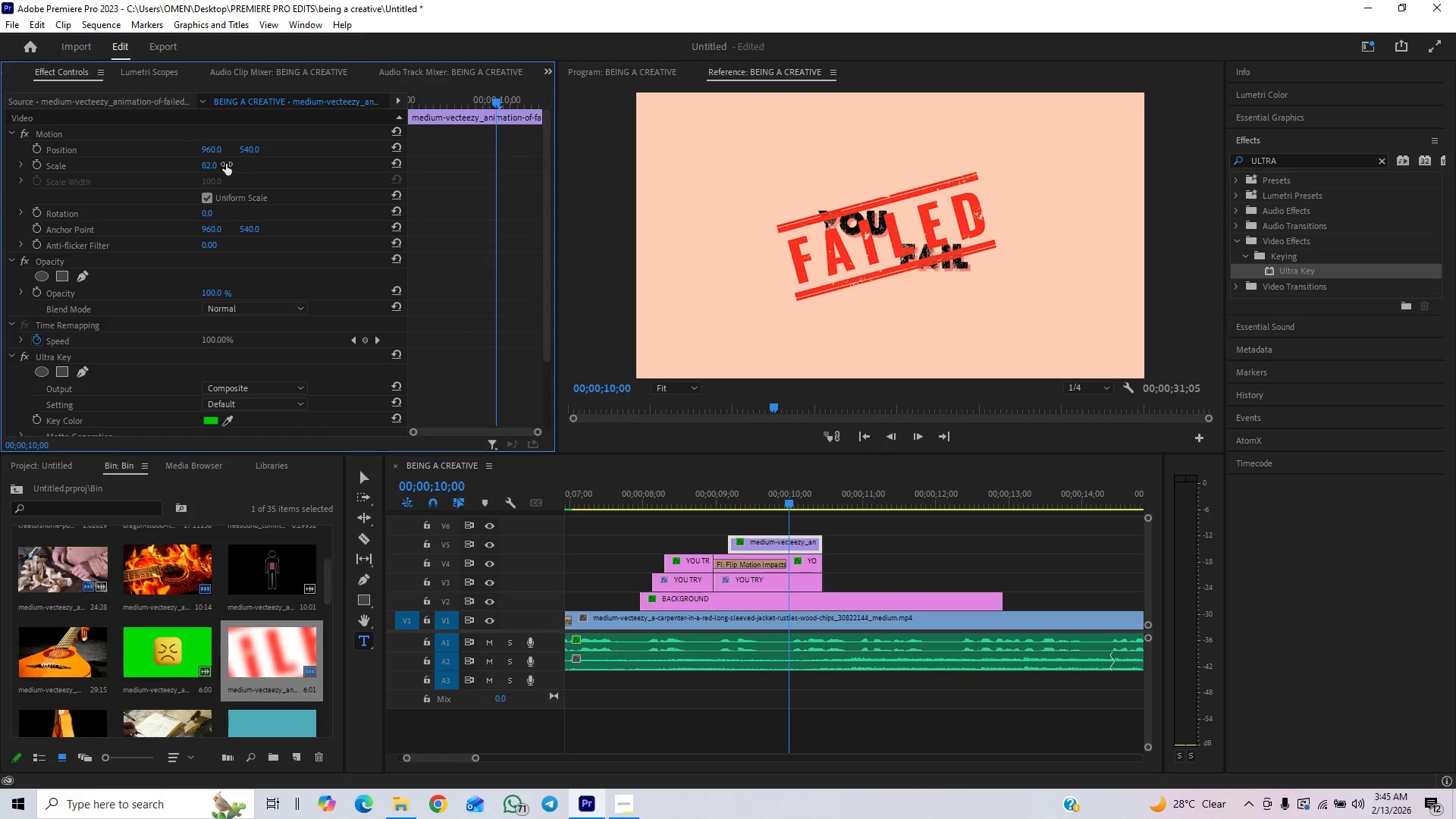 
left_click([220, 166])
 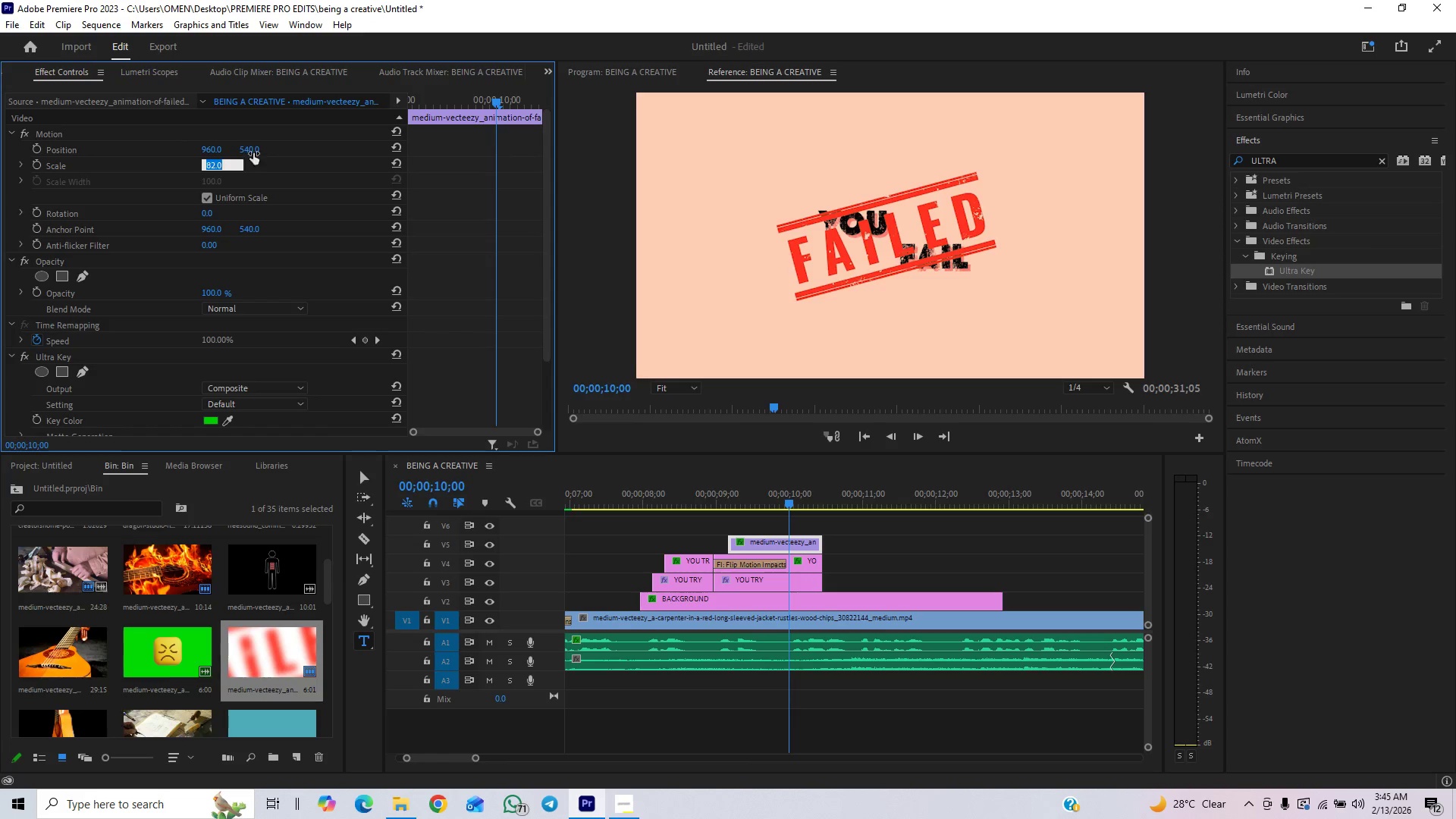 
type(80)
 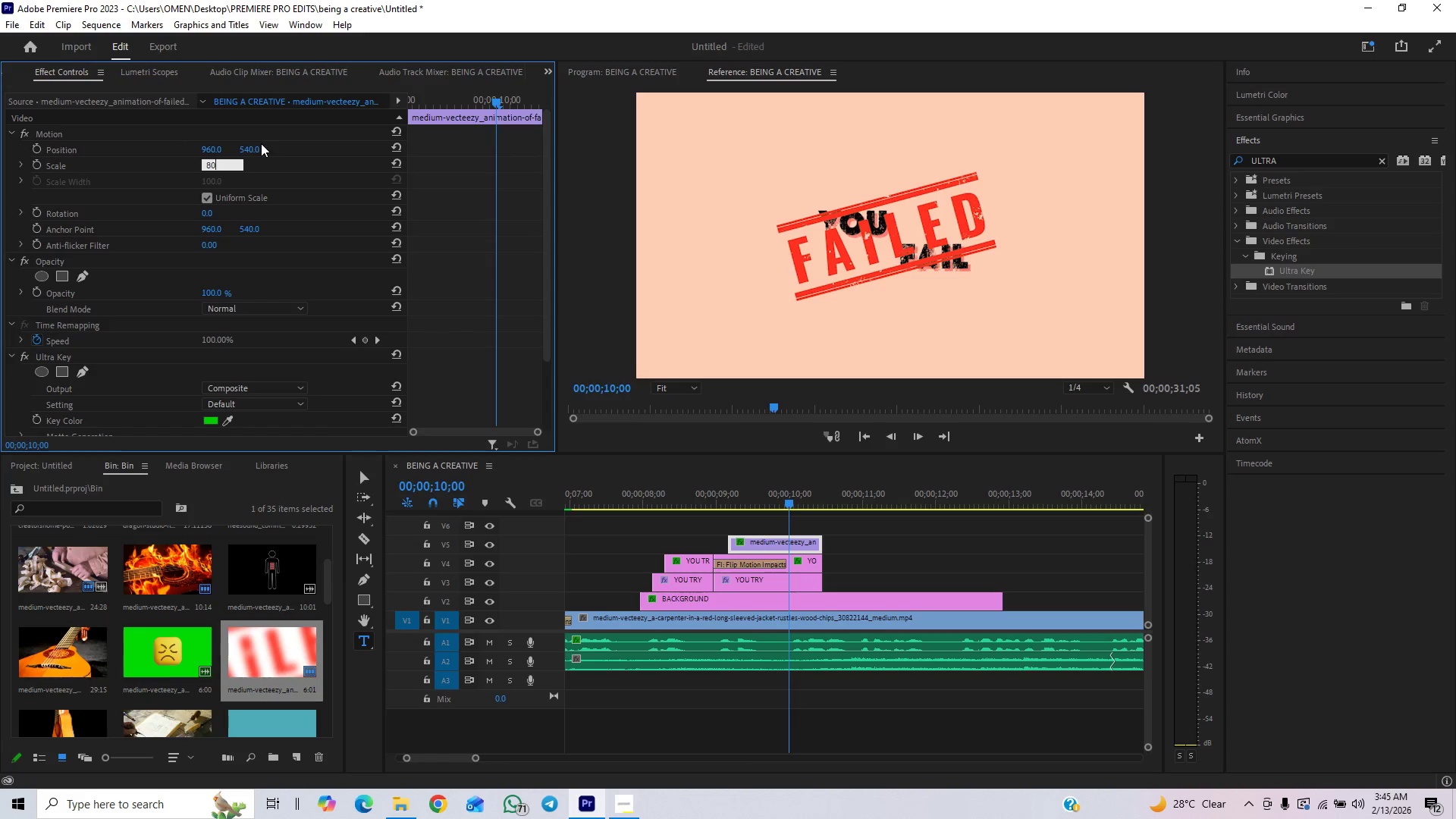 
key(Enter)
 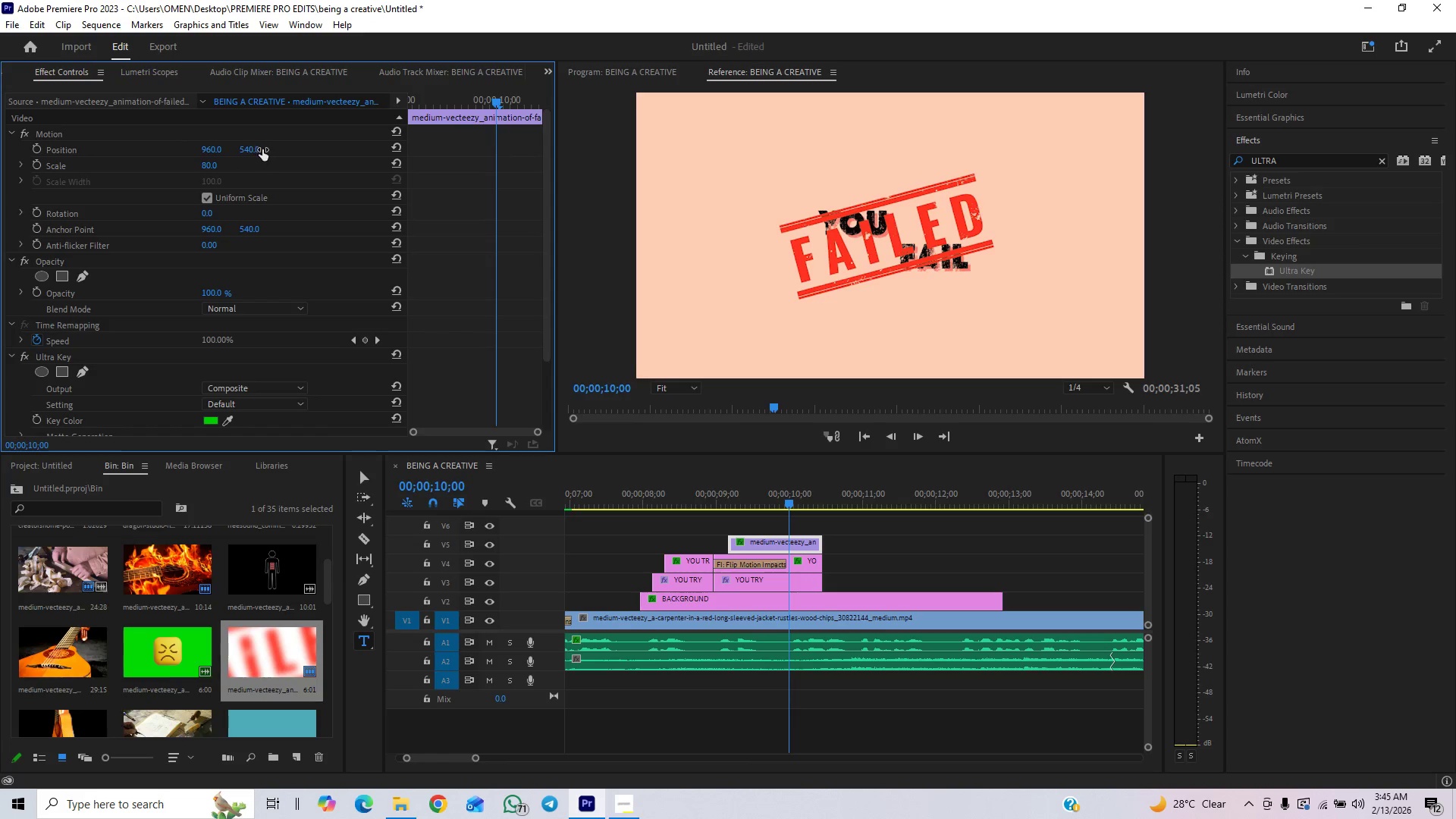 
left_click_drag(start_coordinate=[261, 148], to_coordinate=[495, 151])
 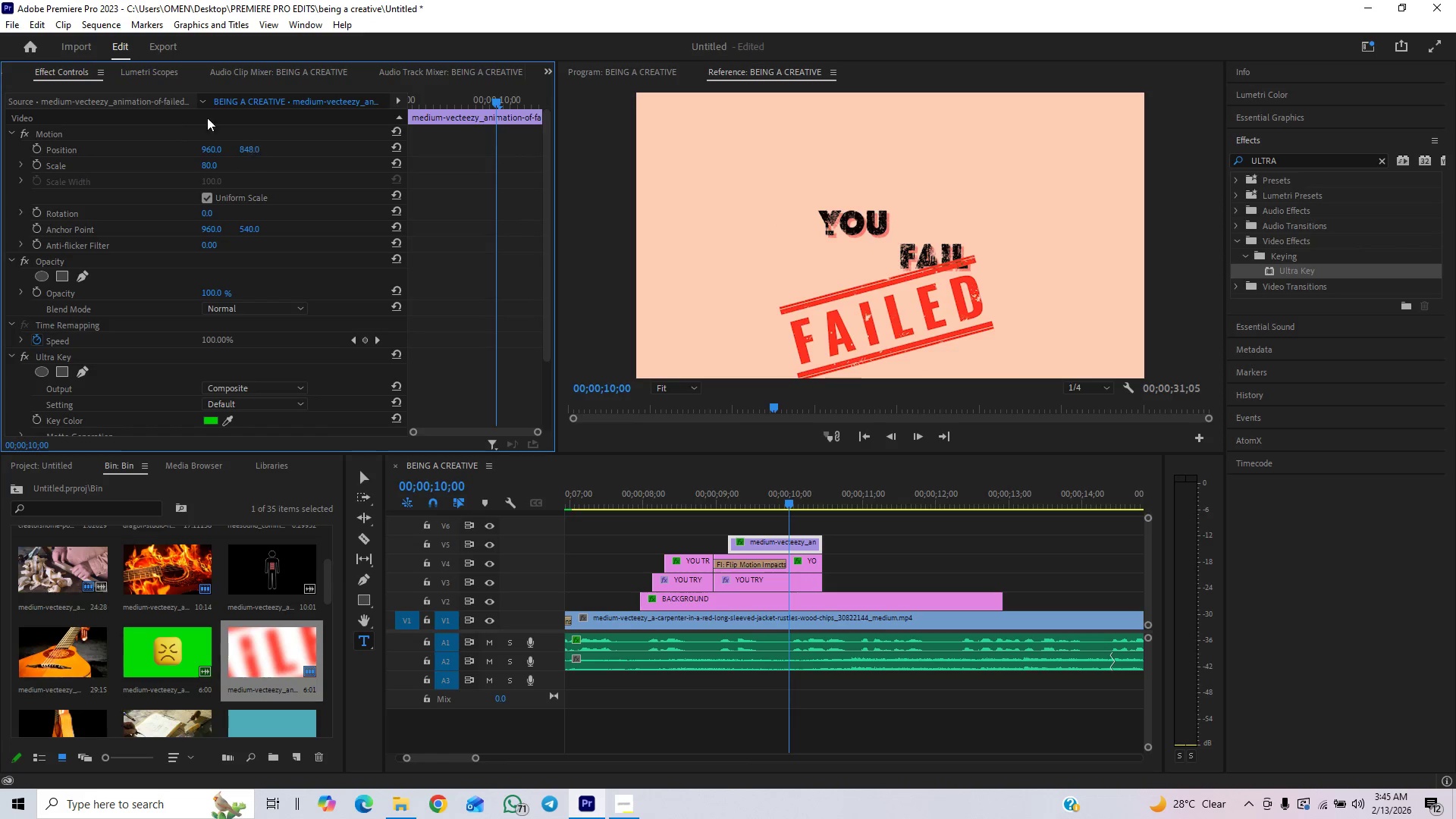 
left_click_drag(start_coordinate=[162, 111], to_coordinate=[155, 108])
 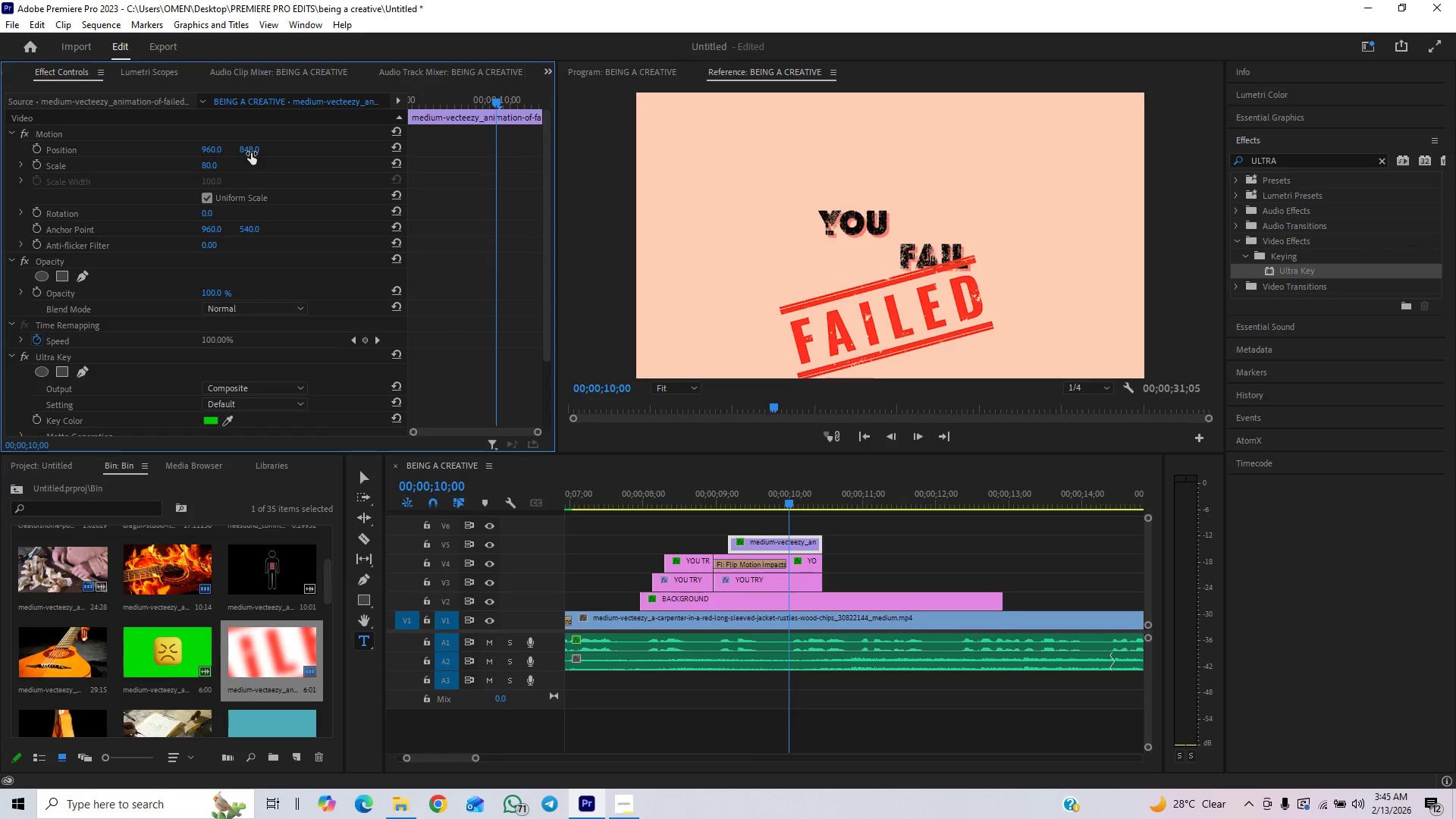 
left_click_drag(start_coordinate=[249, 146], to_coordinate=[39, 211])
 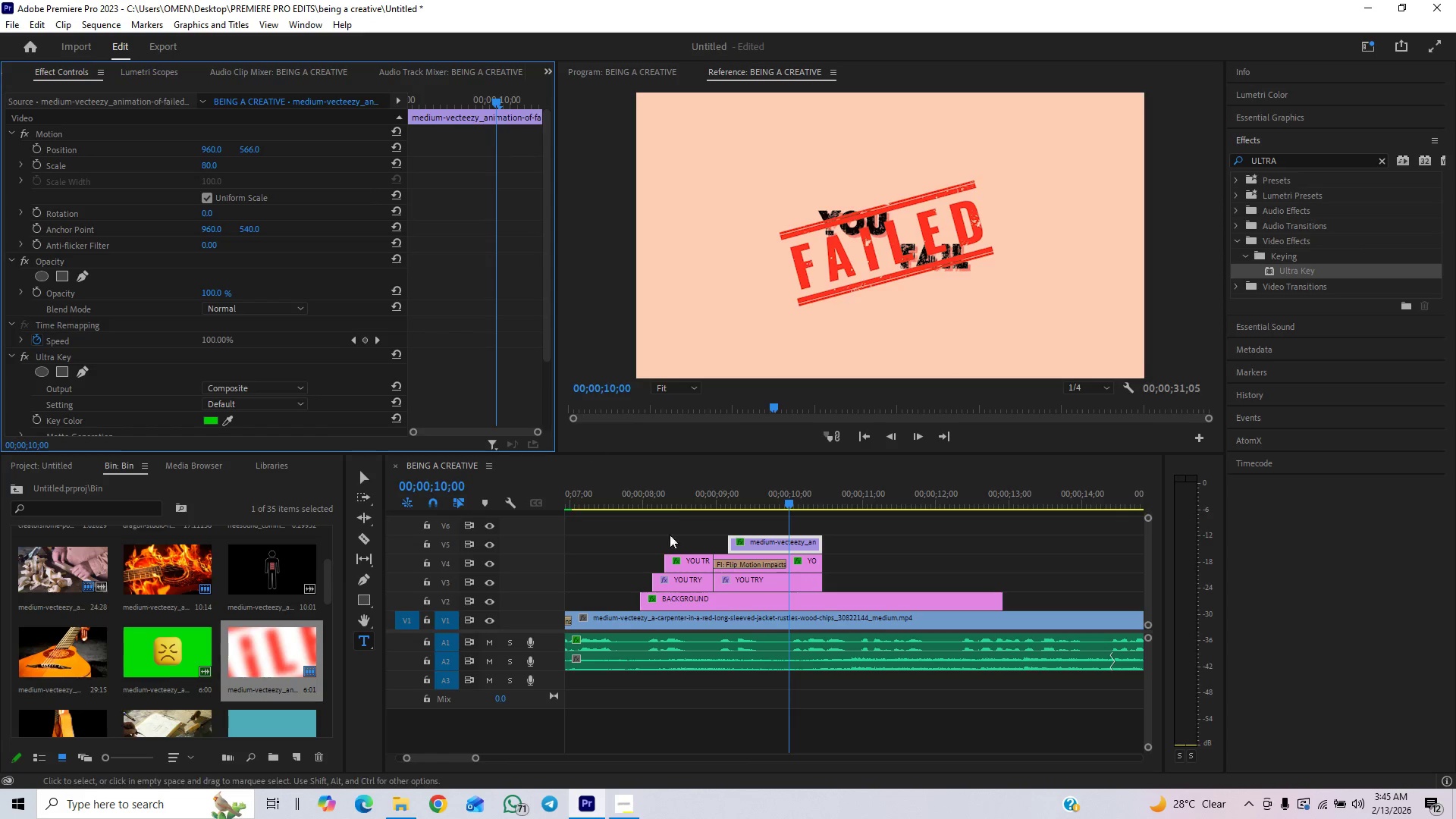 
left_click([681, 500])
 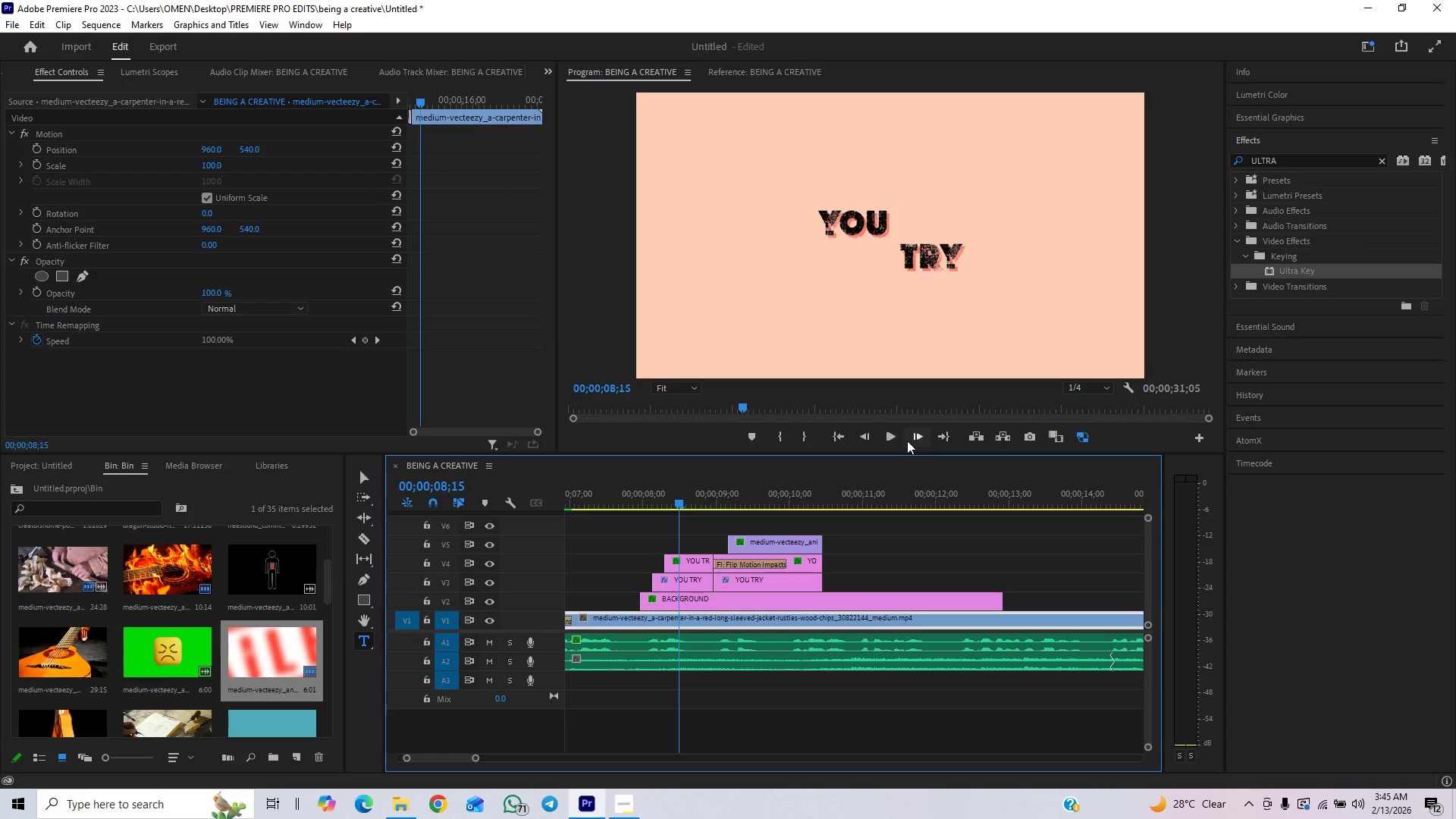 
left_click([892, 438])
 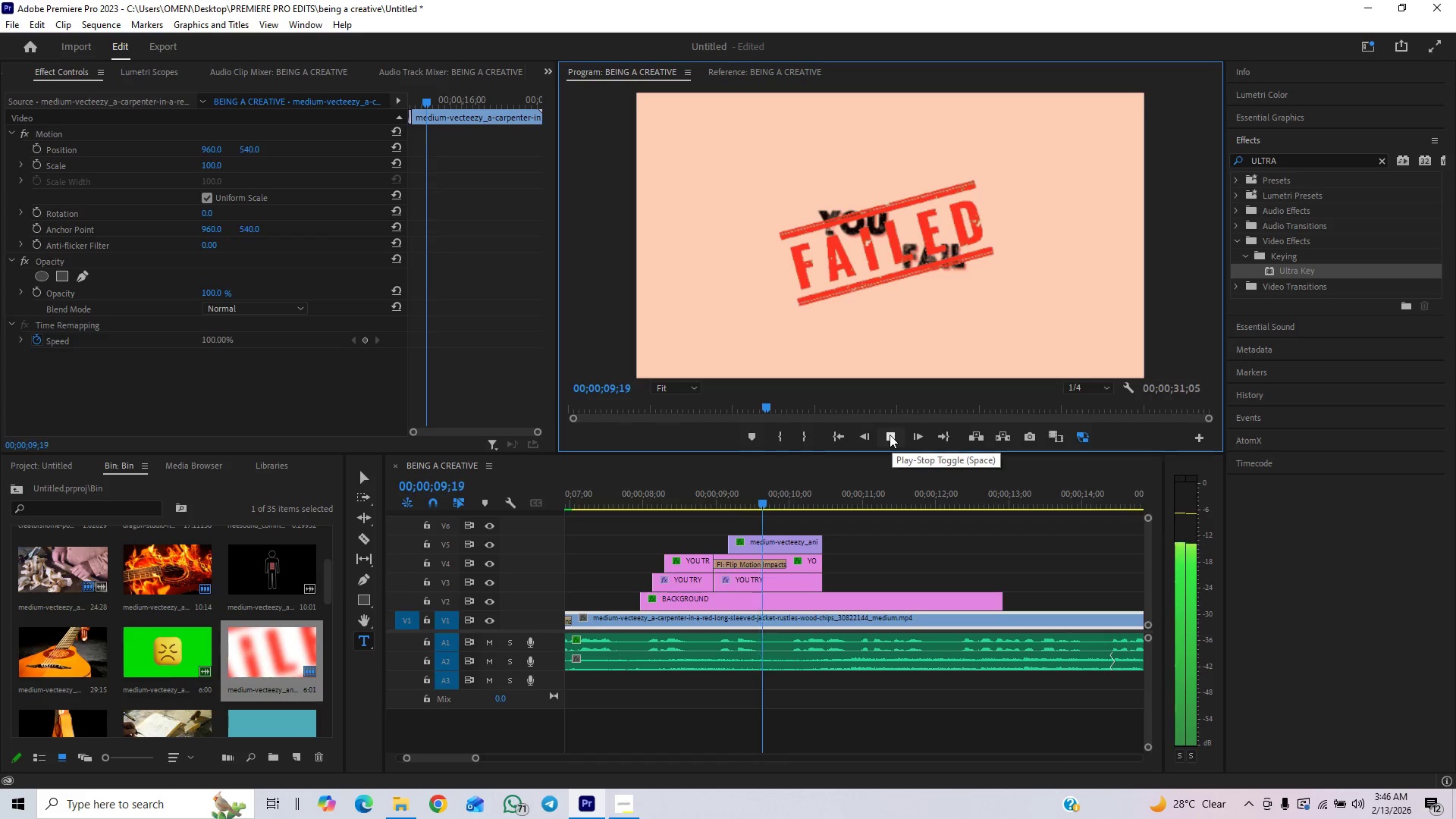 
left_click([890, 435])
 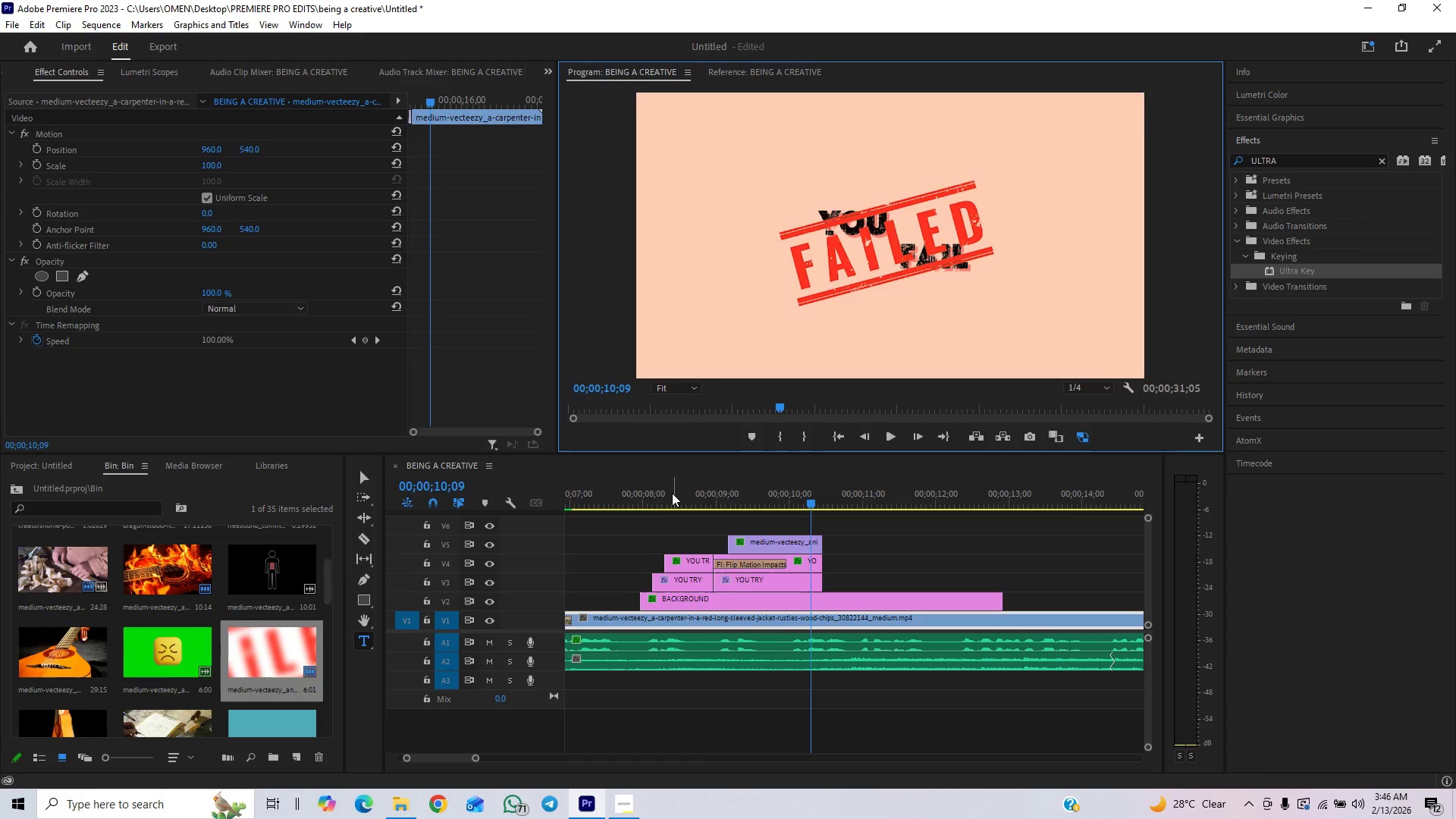 
left_click([645, 501])
 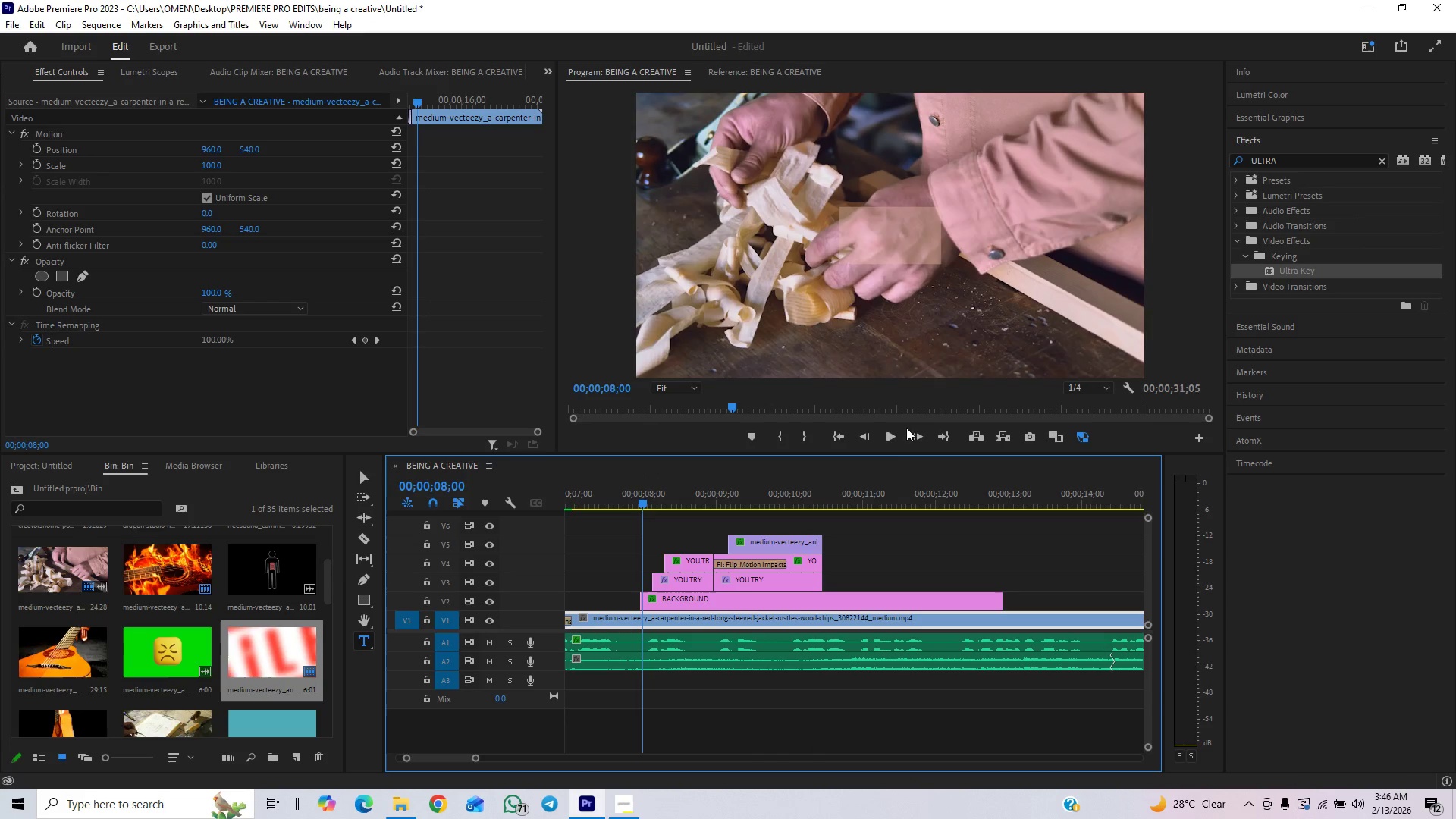 
left_click([894, 438])
 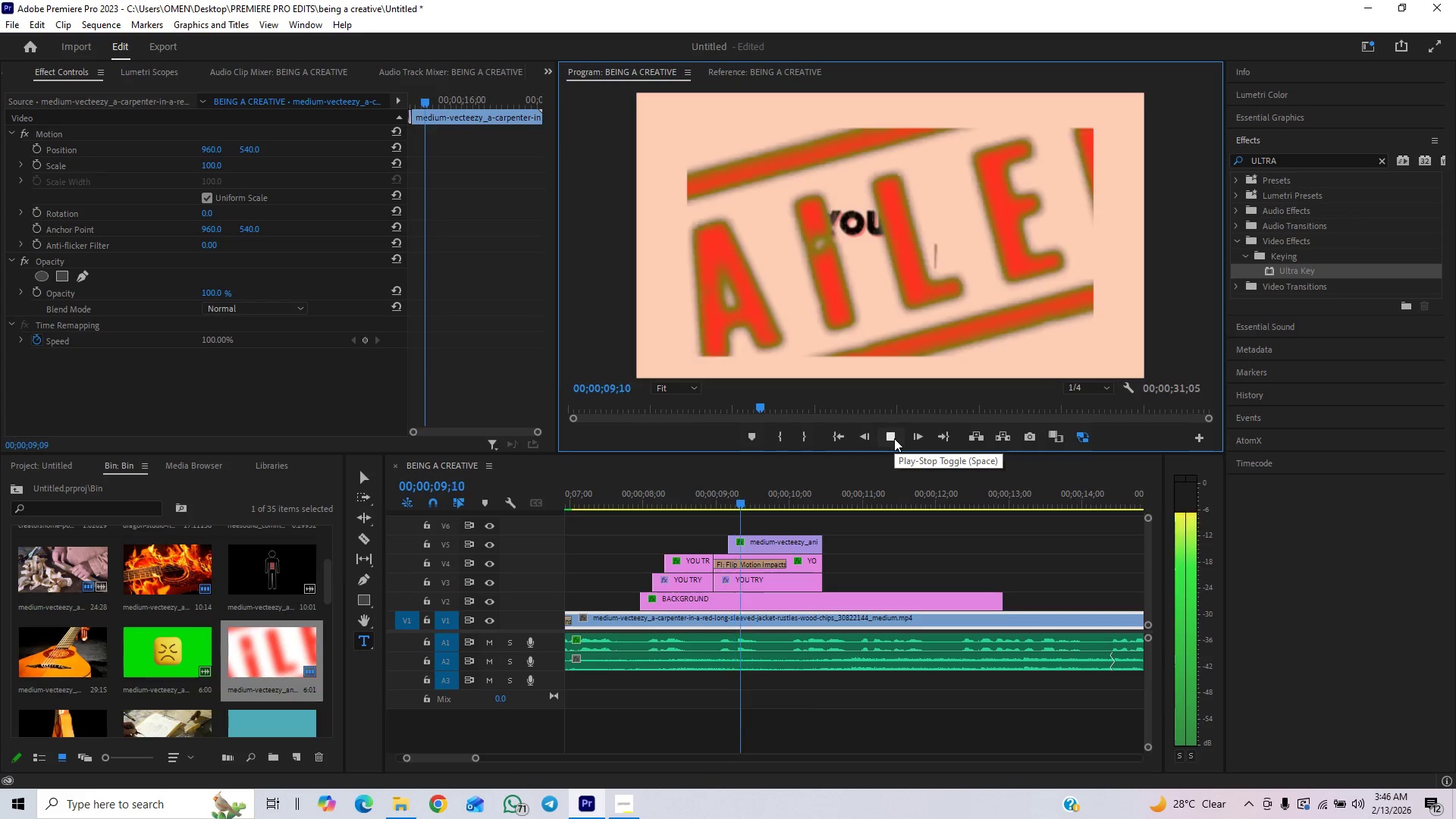 
left_click([894, 438])
 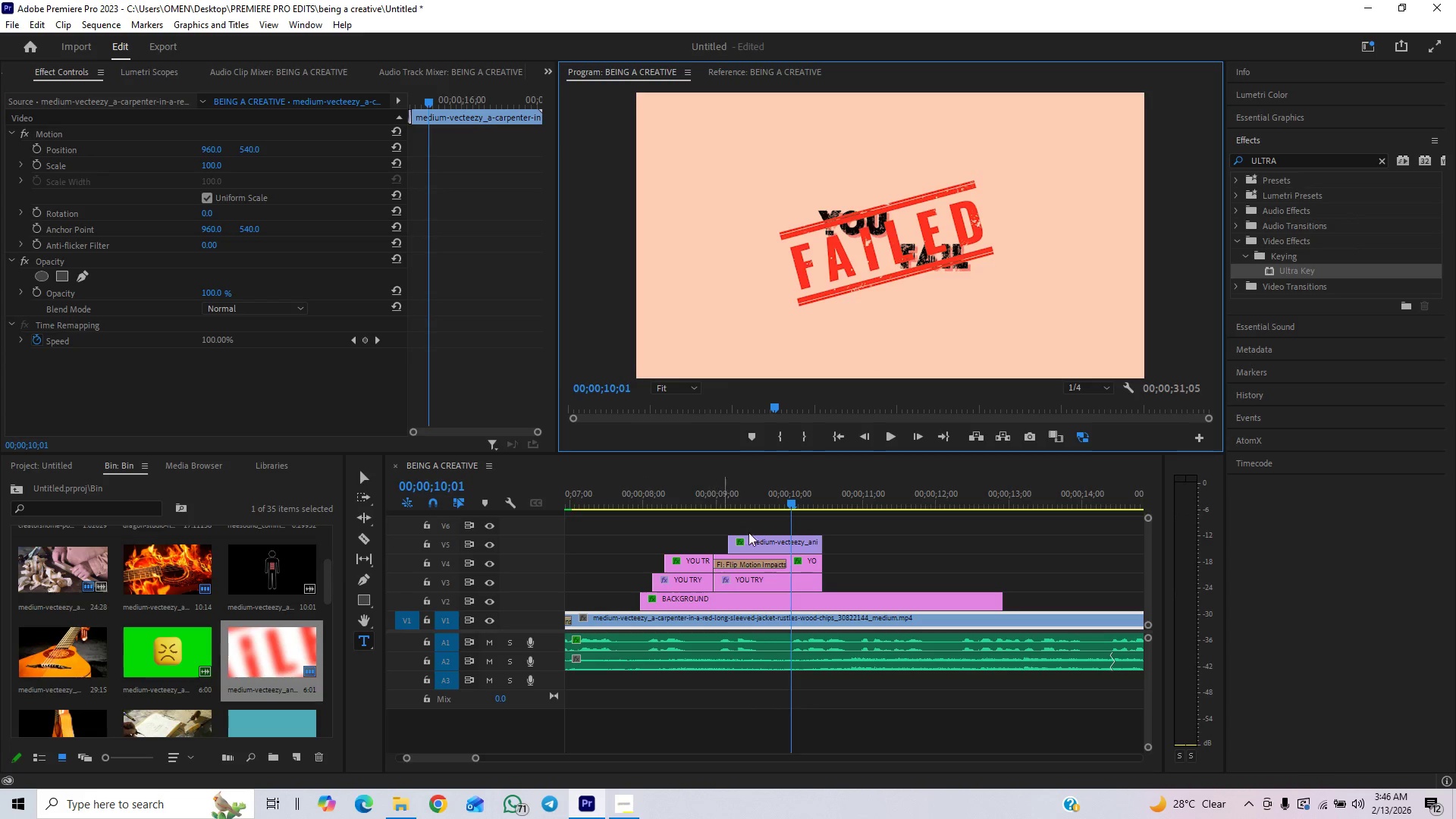 
left_click([763, 544])
 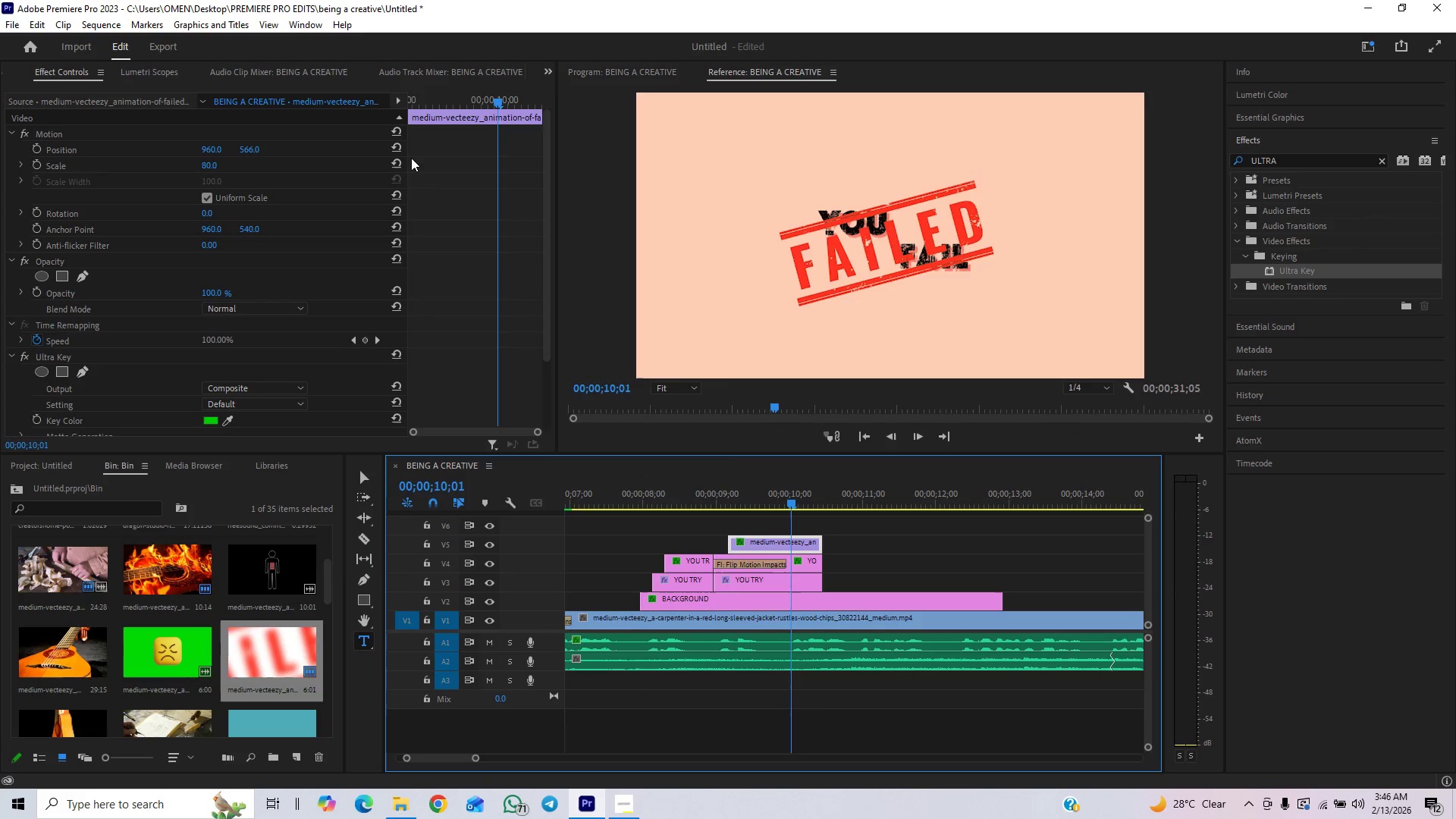 
left_click([397, 161])
 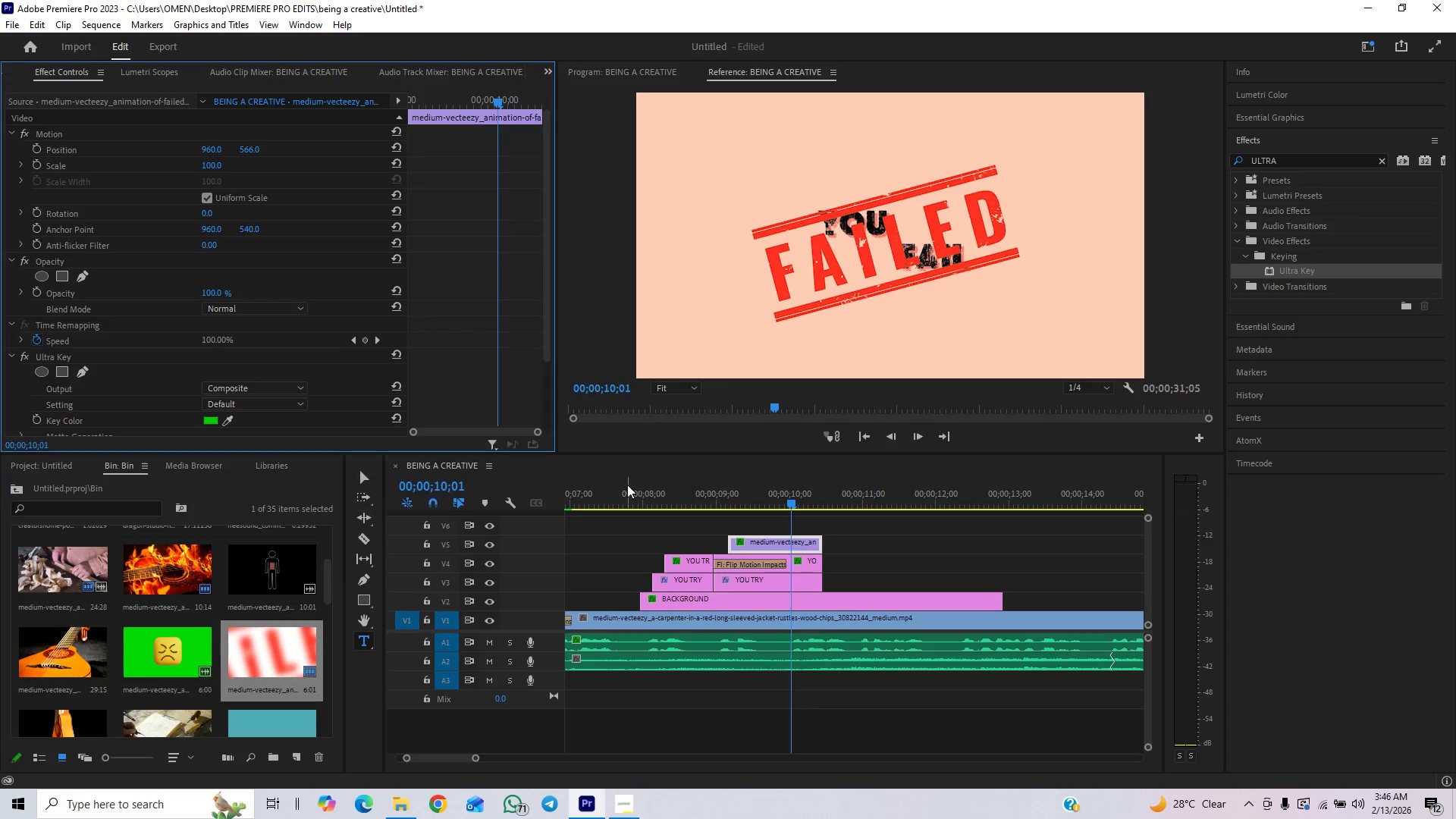 
left_click([632, 501])
 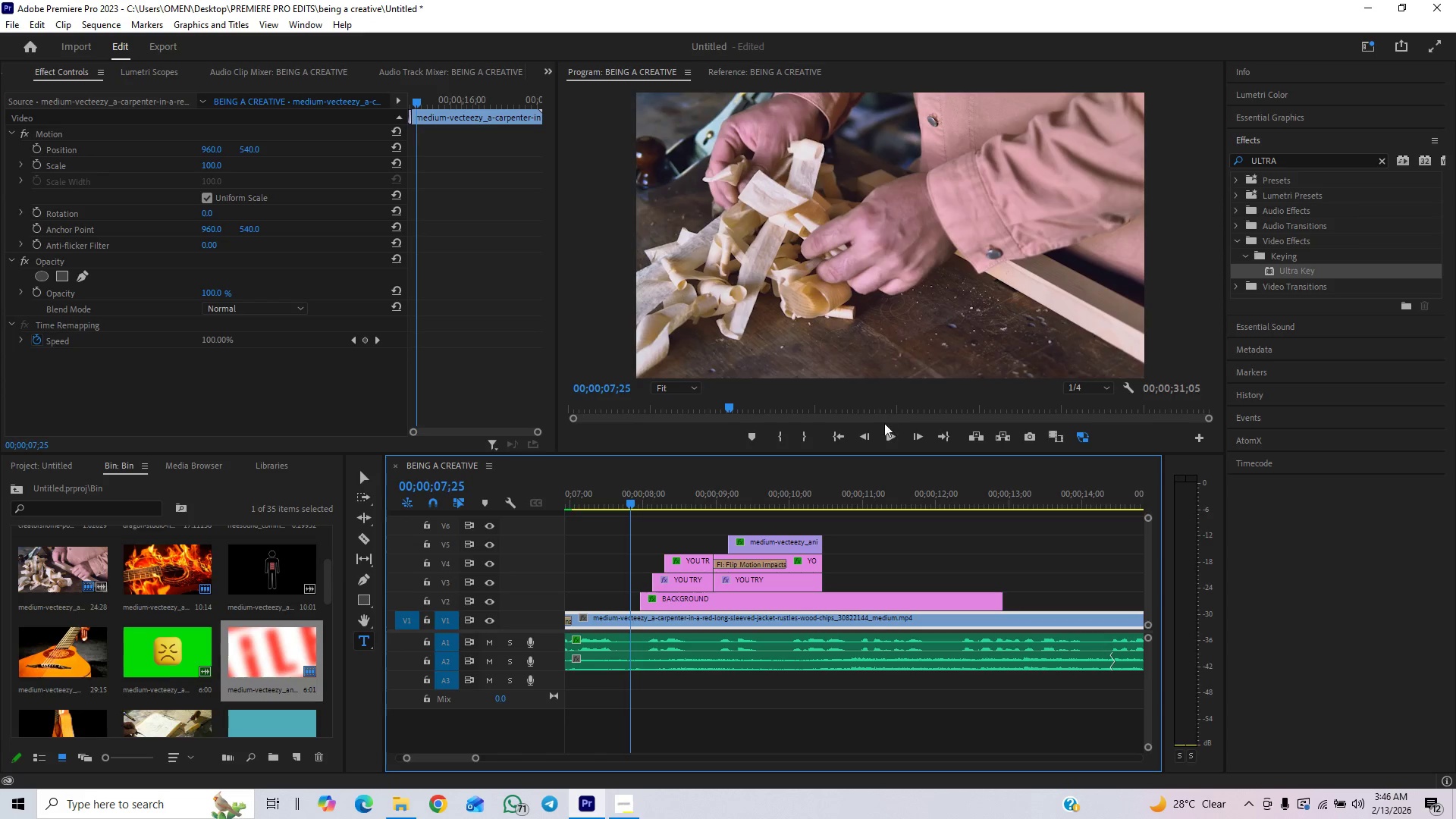 
left_click([886, 435])
 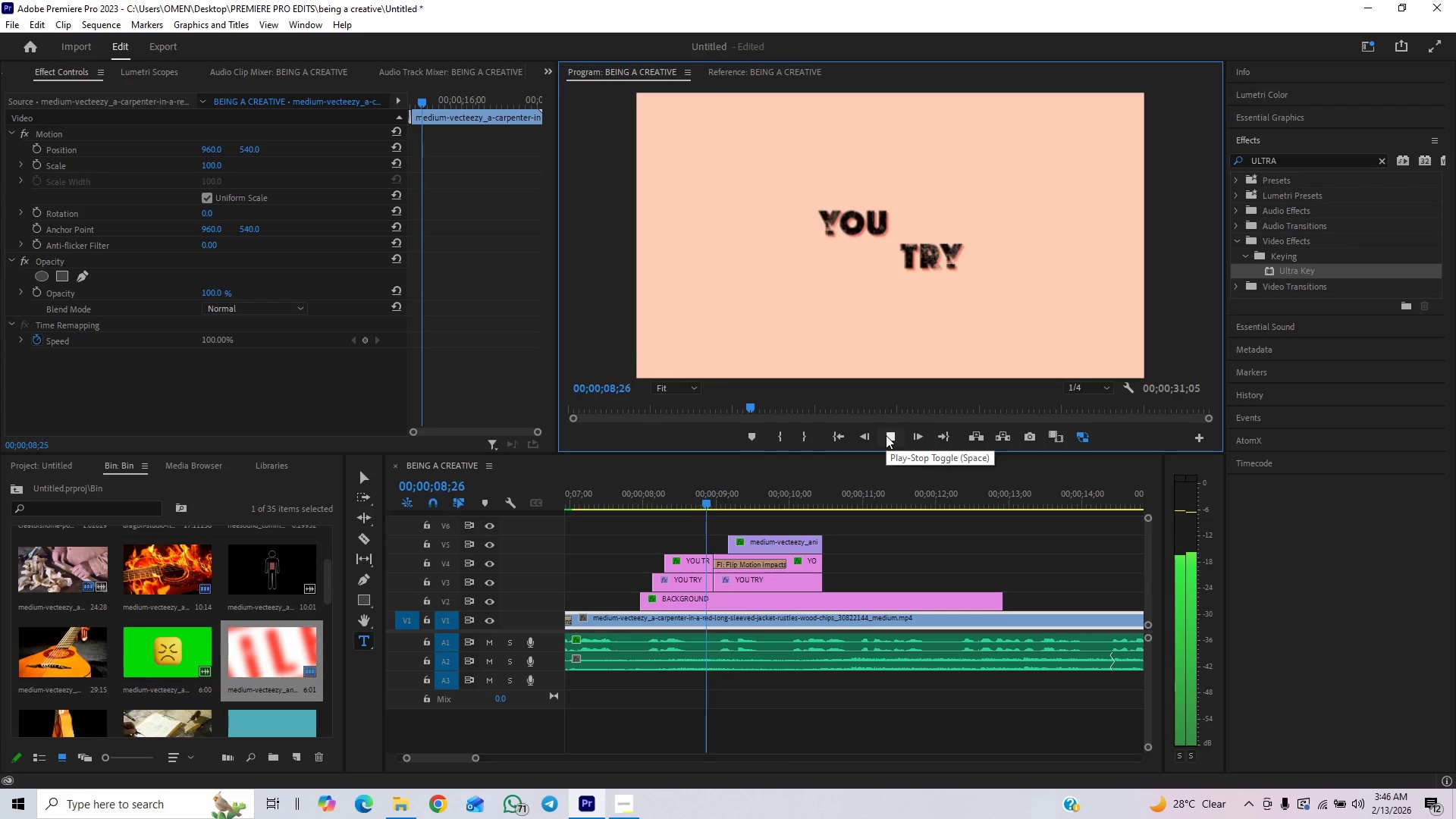 
left_click([886, 435])
 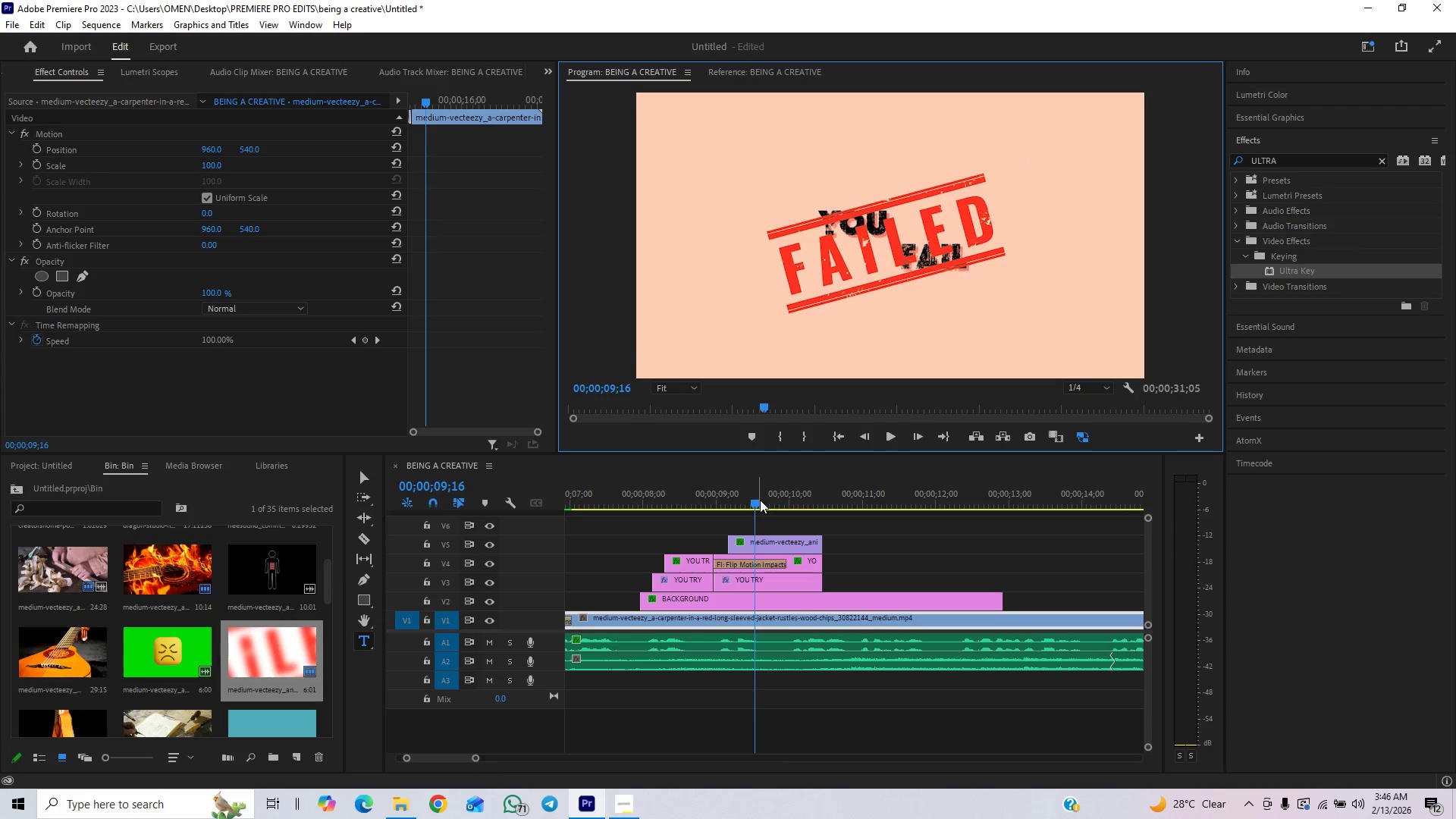 
left_click([780, 544])
 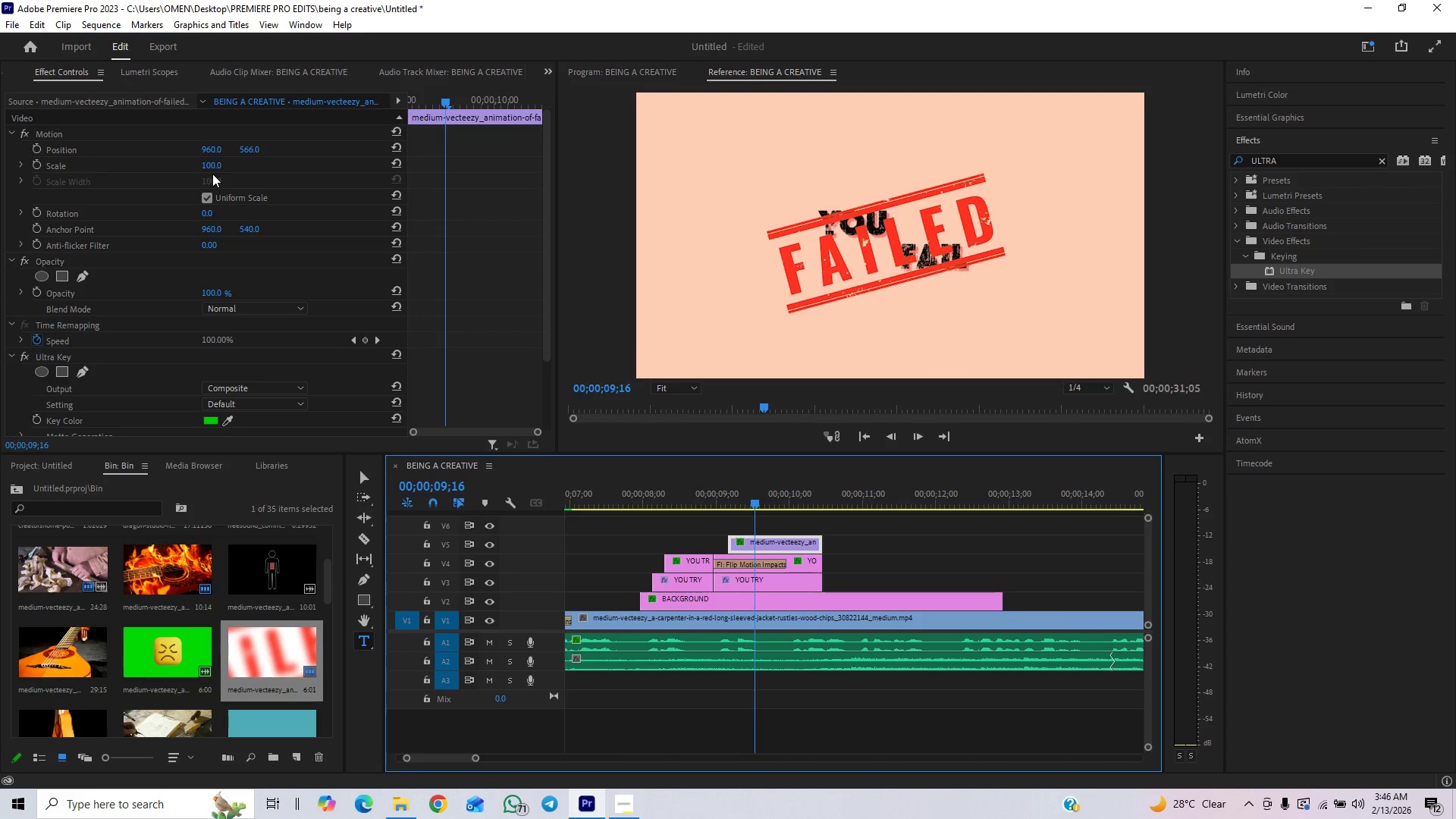 
left_click_drag(start_coordinate=[212, 168], to_coordinate=[231, 169])
 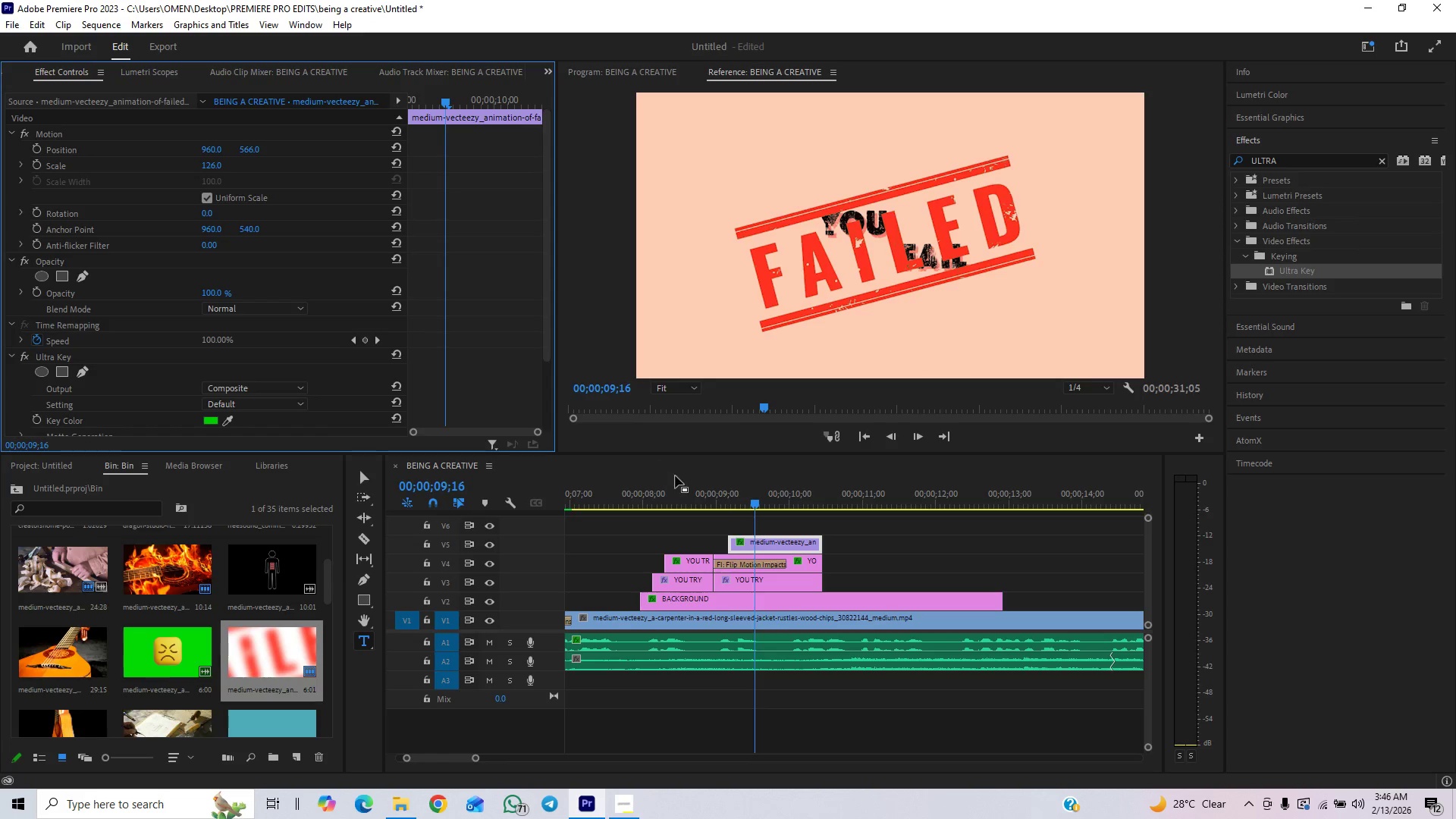 
left_click([689, 498])
 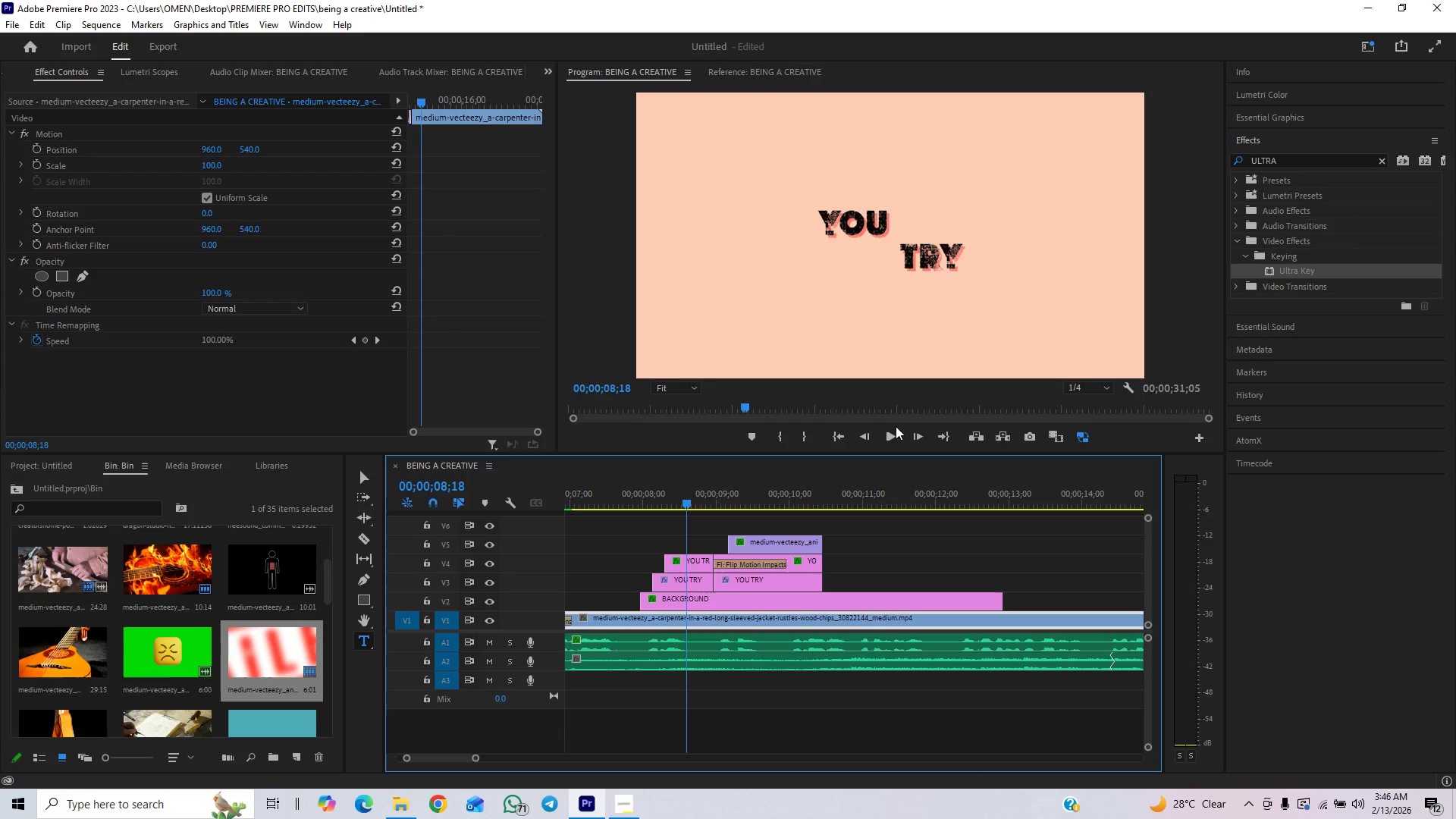 
left_click([889, 435])
 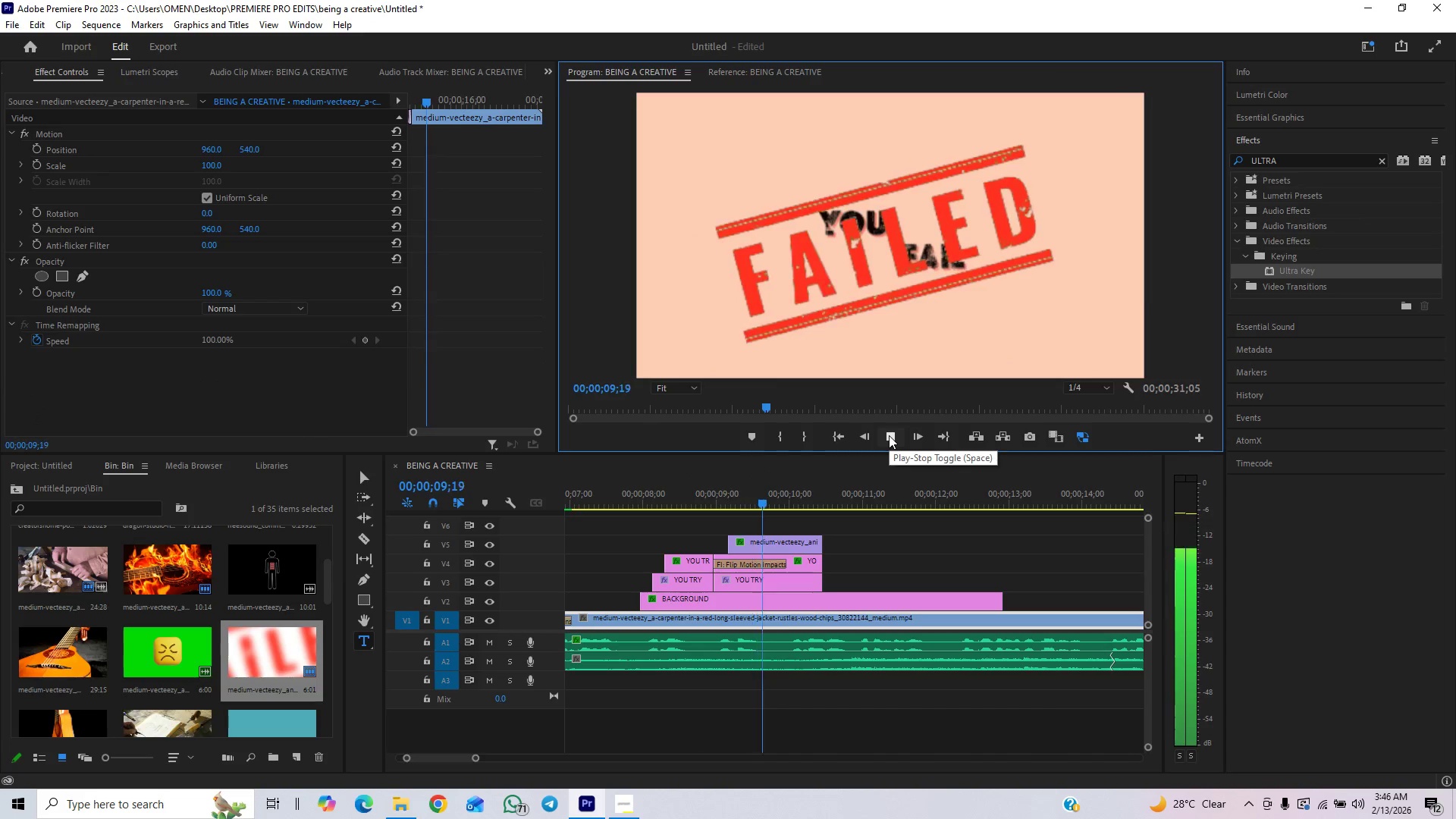 
left_click([889, 435])
 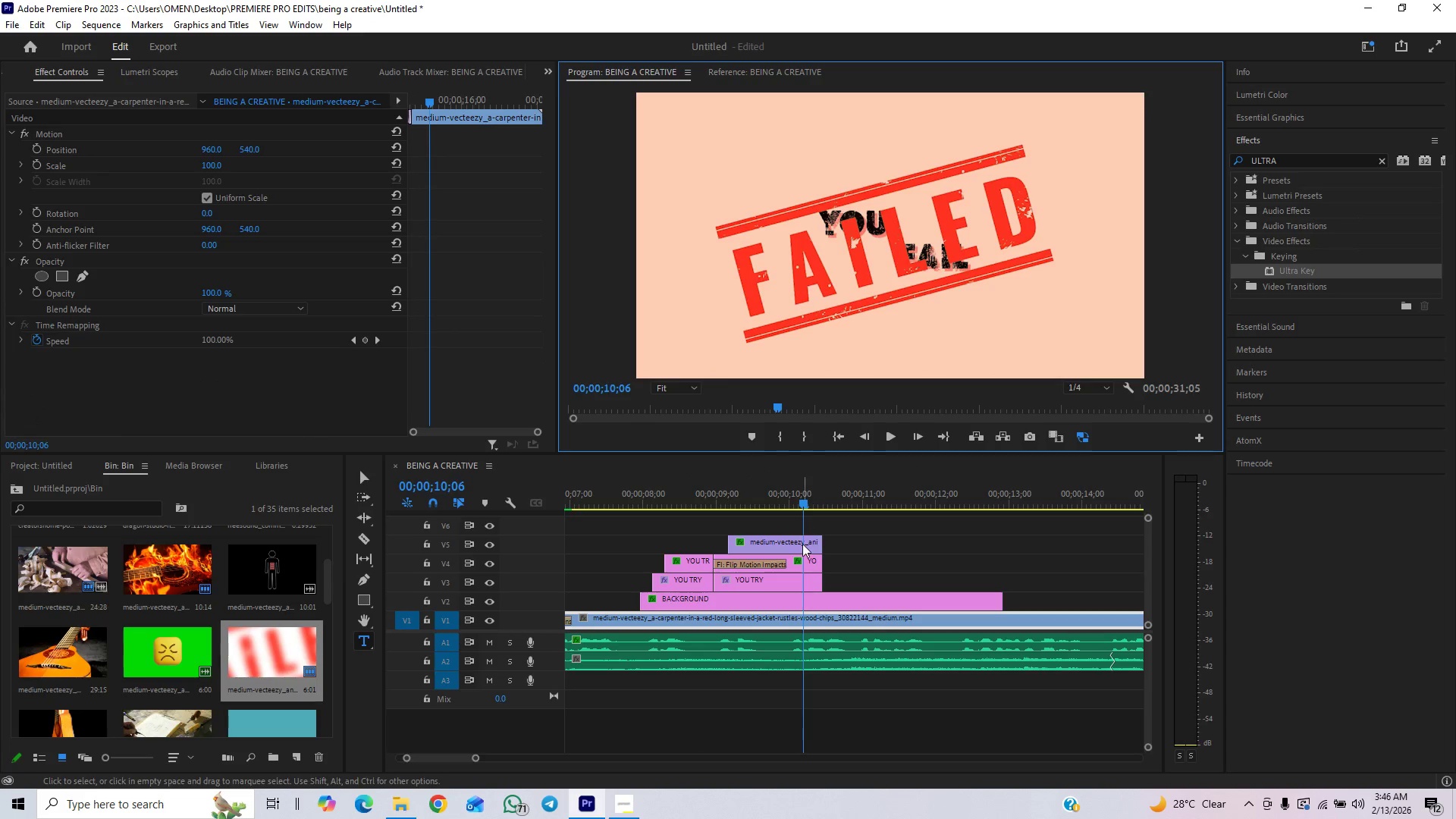 
left_click([775, 546])
 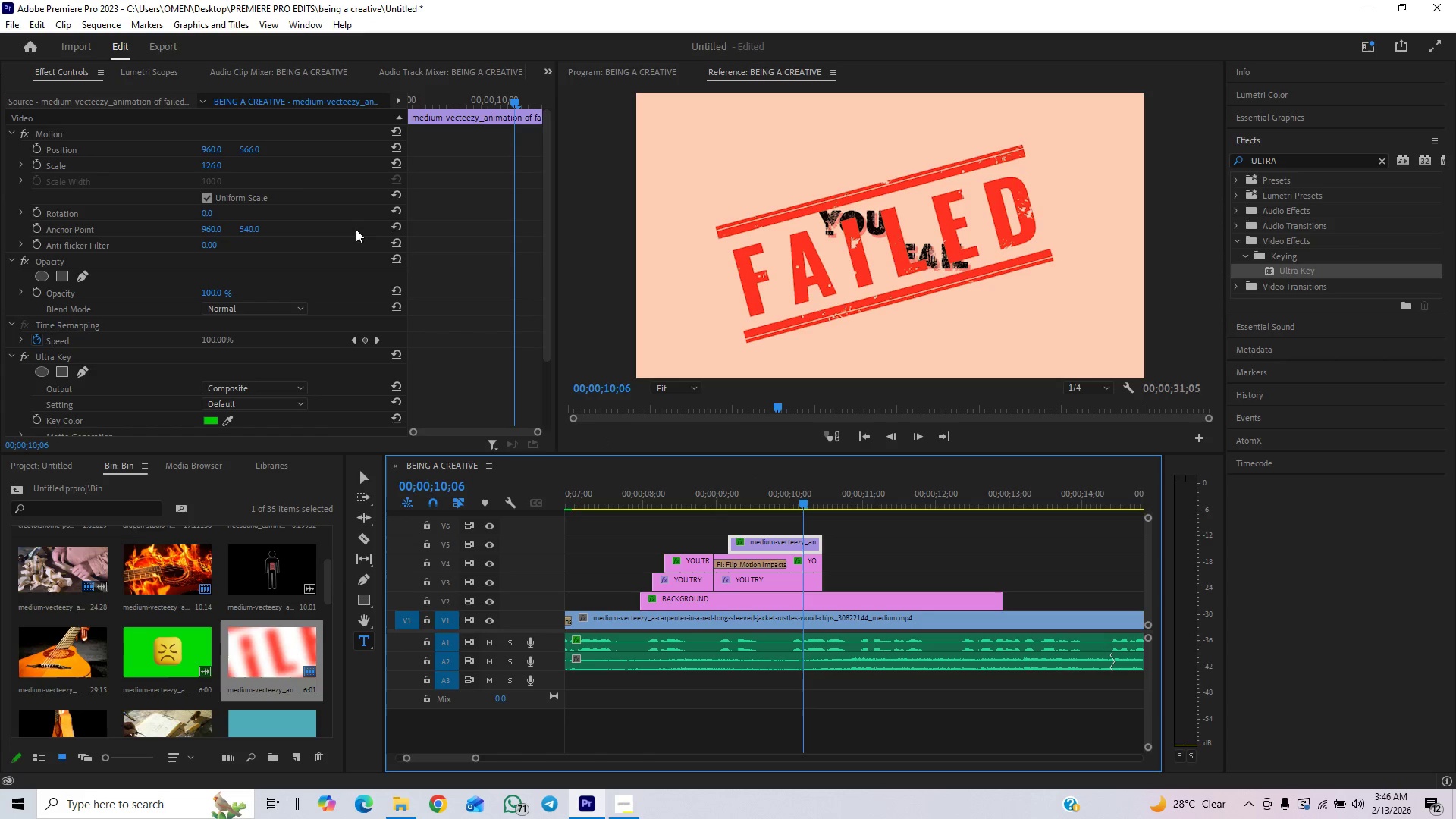 
left_click_drag(start_coordinate=[757, 494], to_coordinate=[757, 507])
 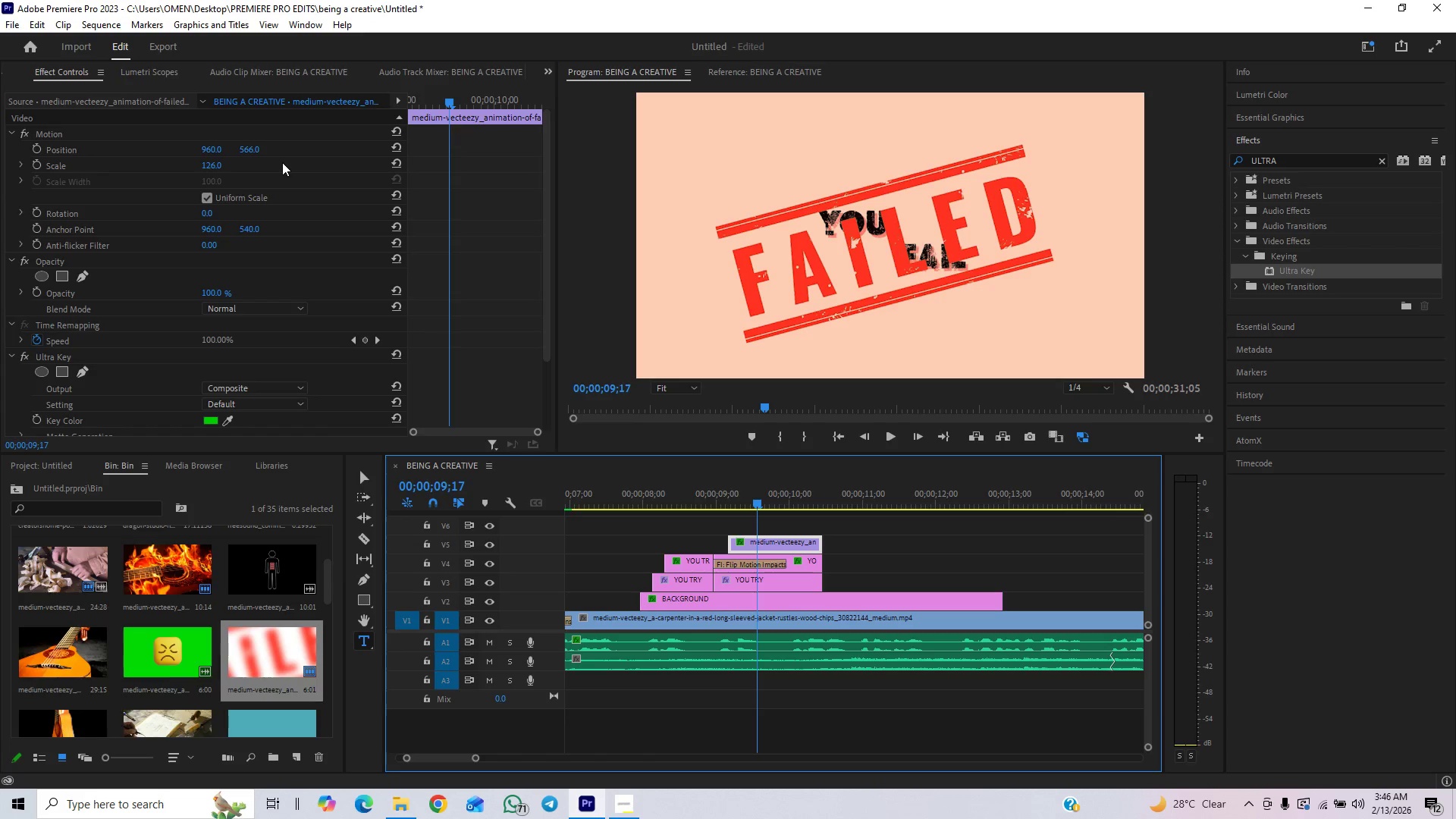 
wait(7.48)
 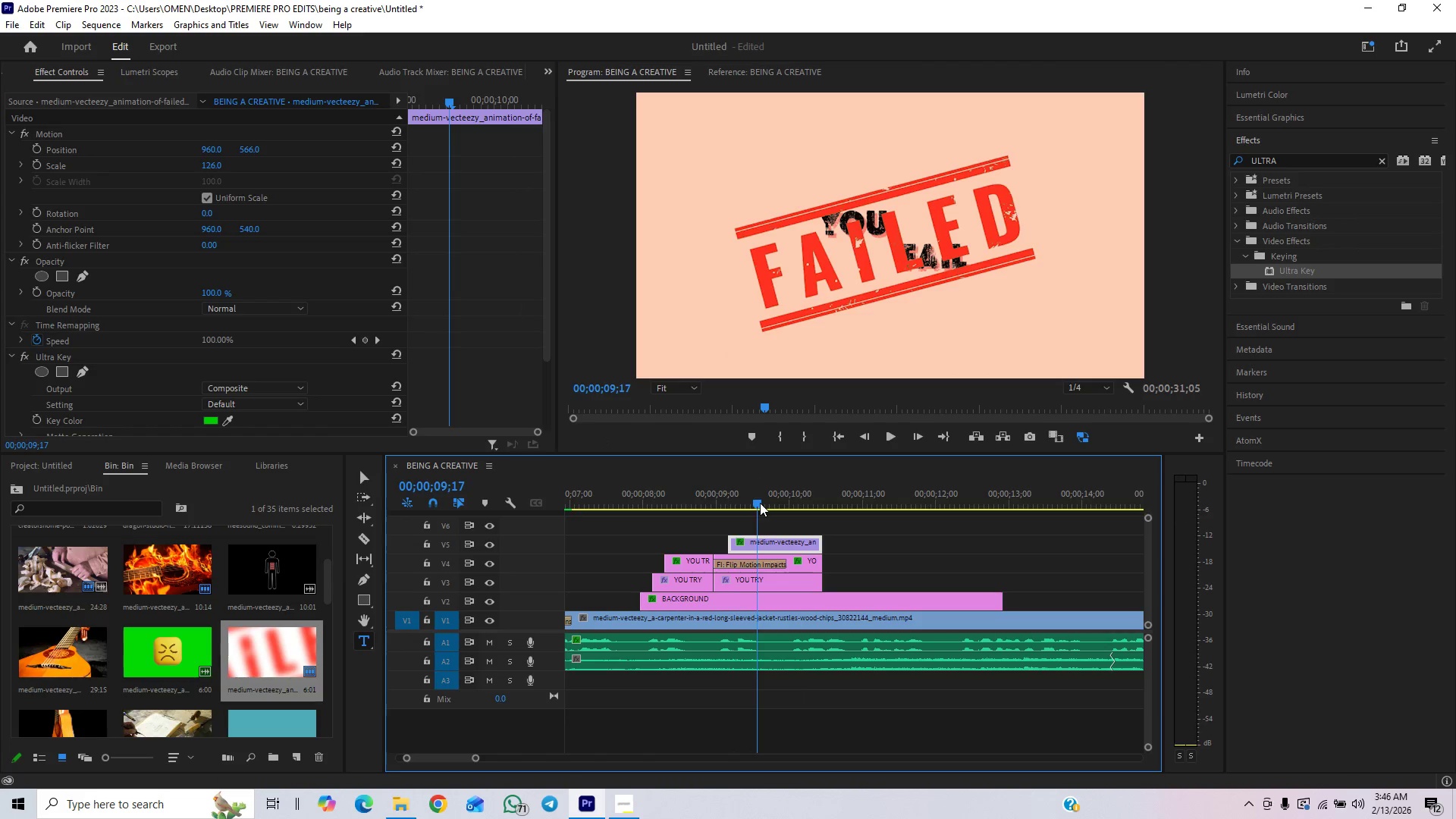 
left_click([395, 163])
 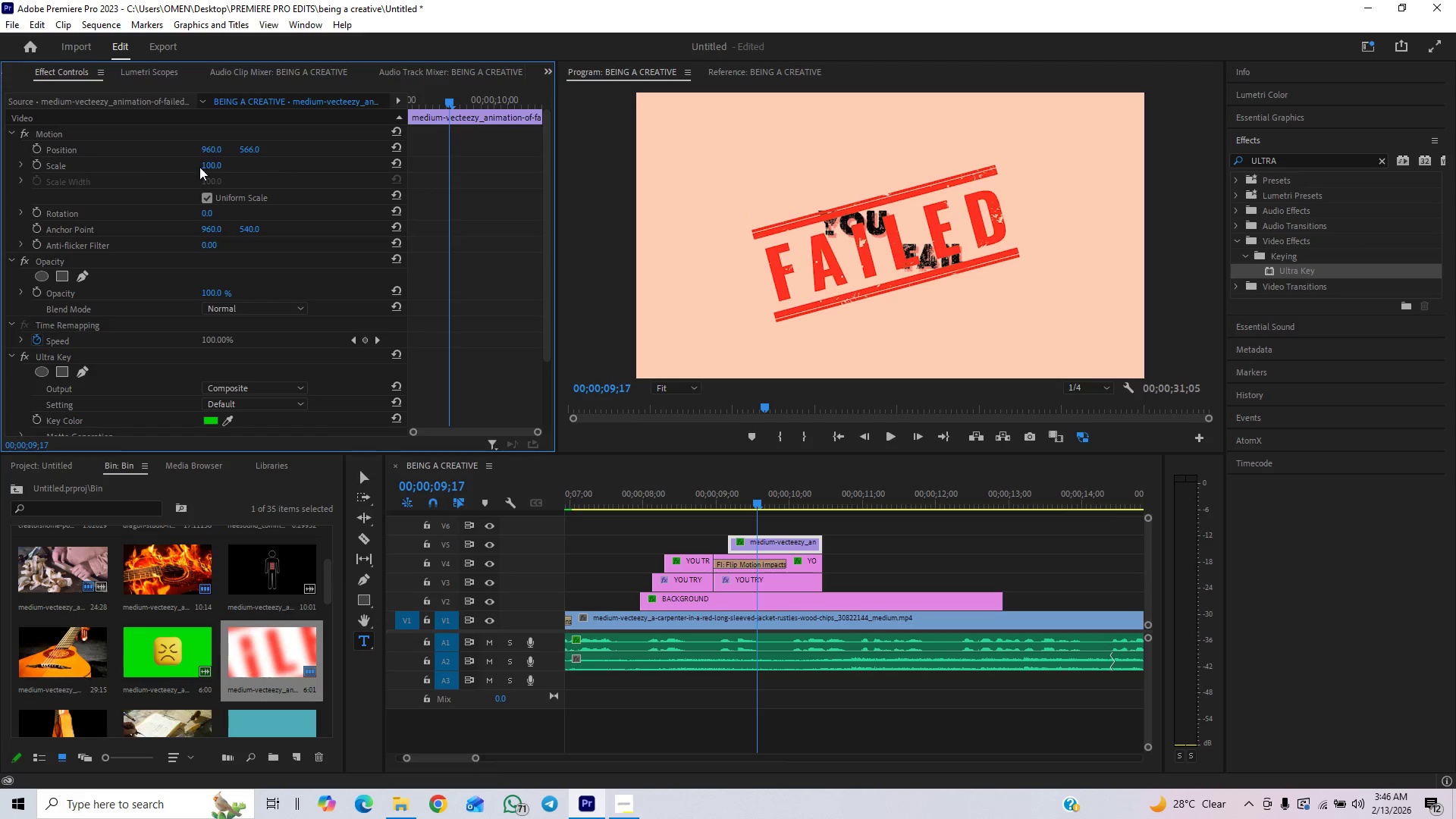 
left_click([38, 165])
 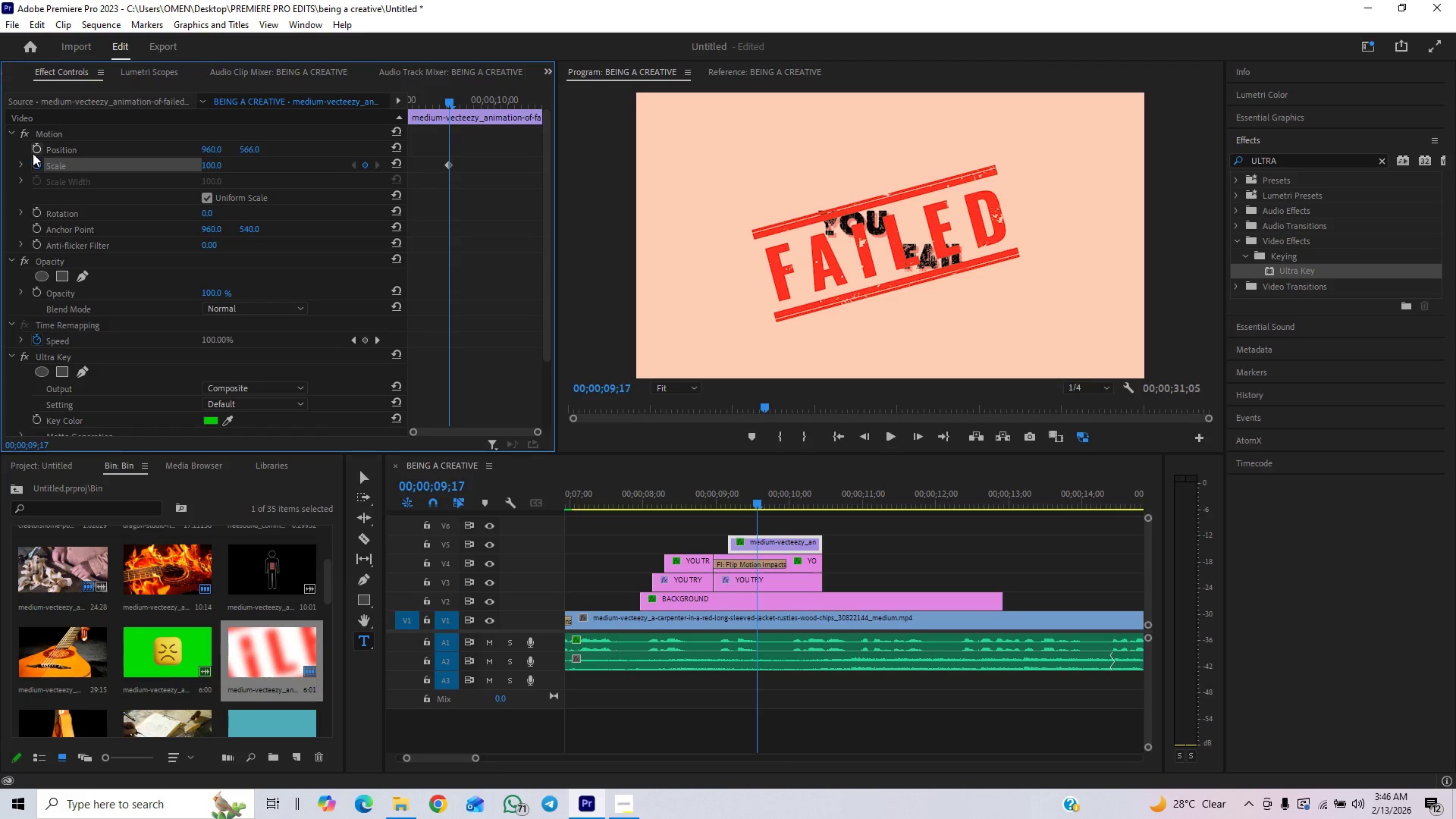 
left_click([33, 147])
 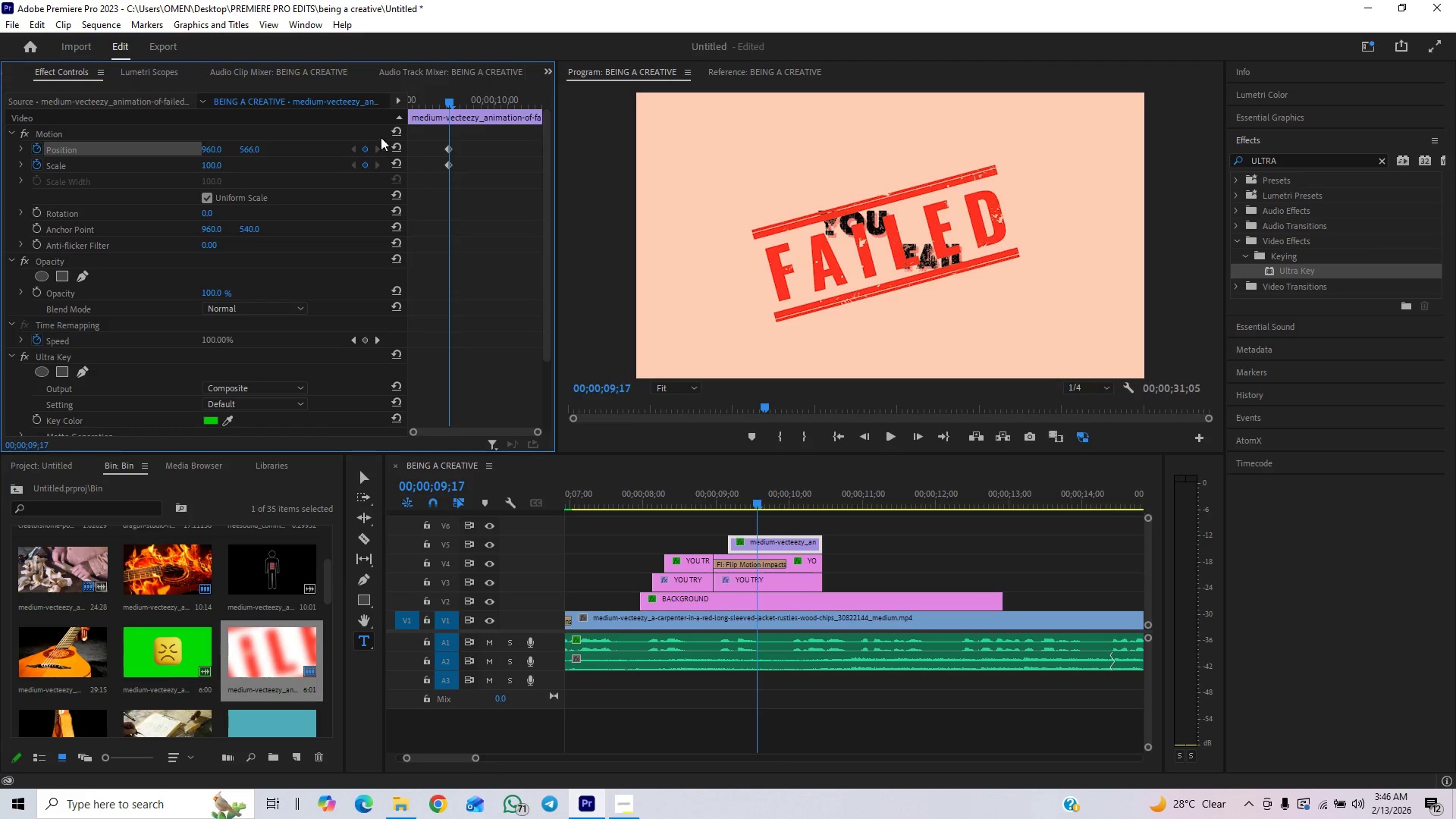 
left_click_drag(start_coordinate=[447, 95], to_coordinate=[350, 120])
 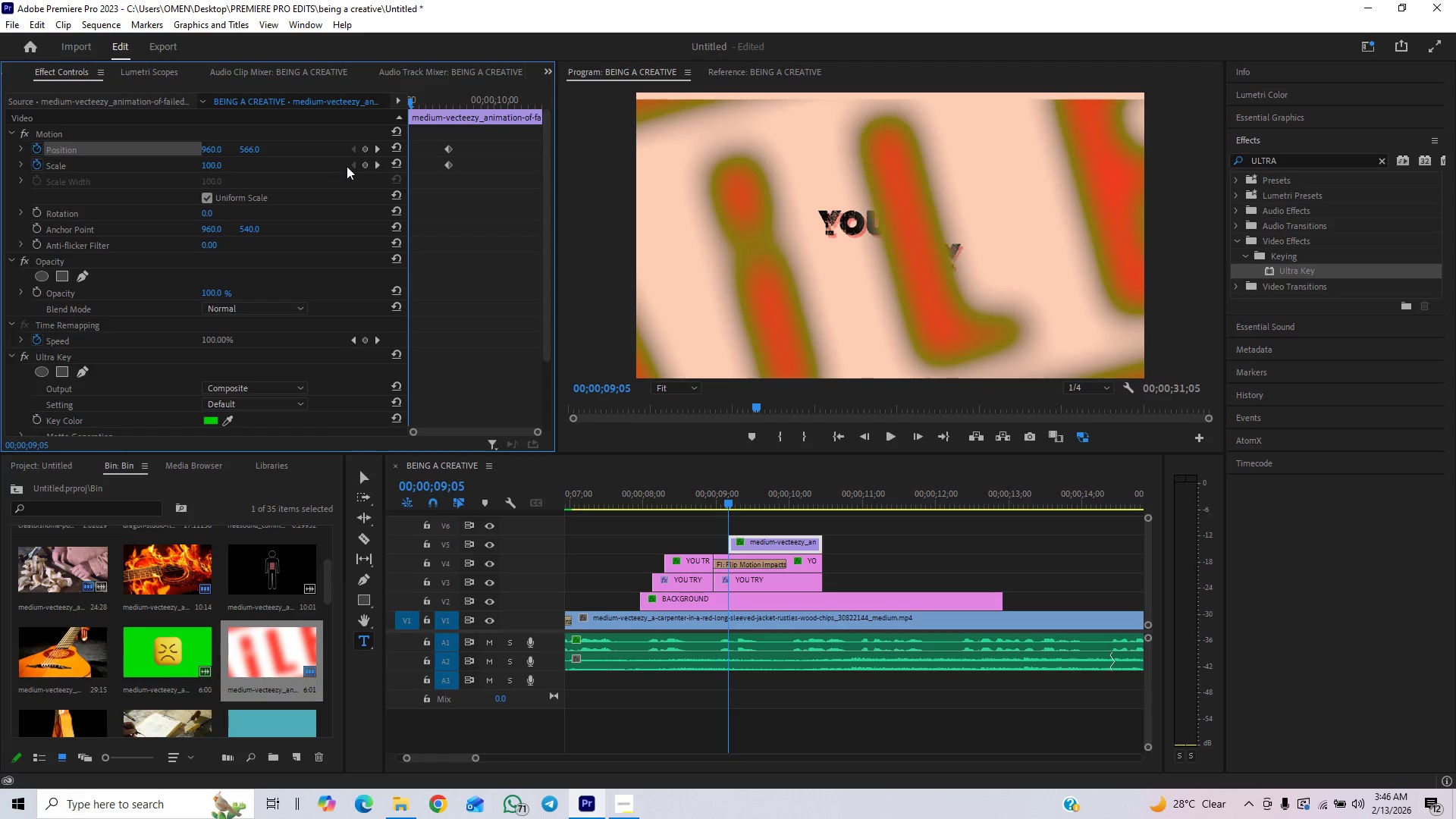 
left_click([363, 166])
 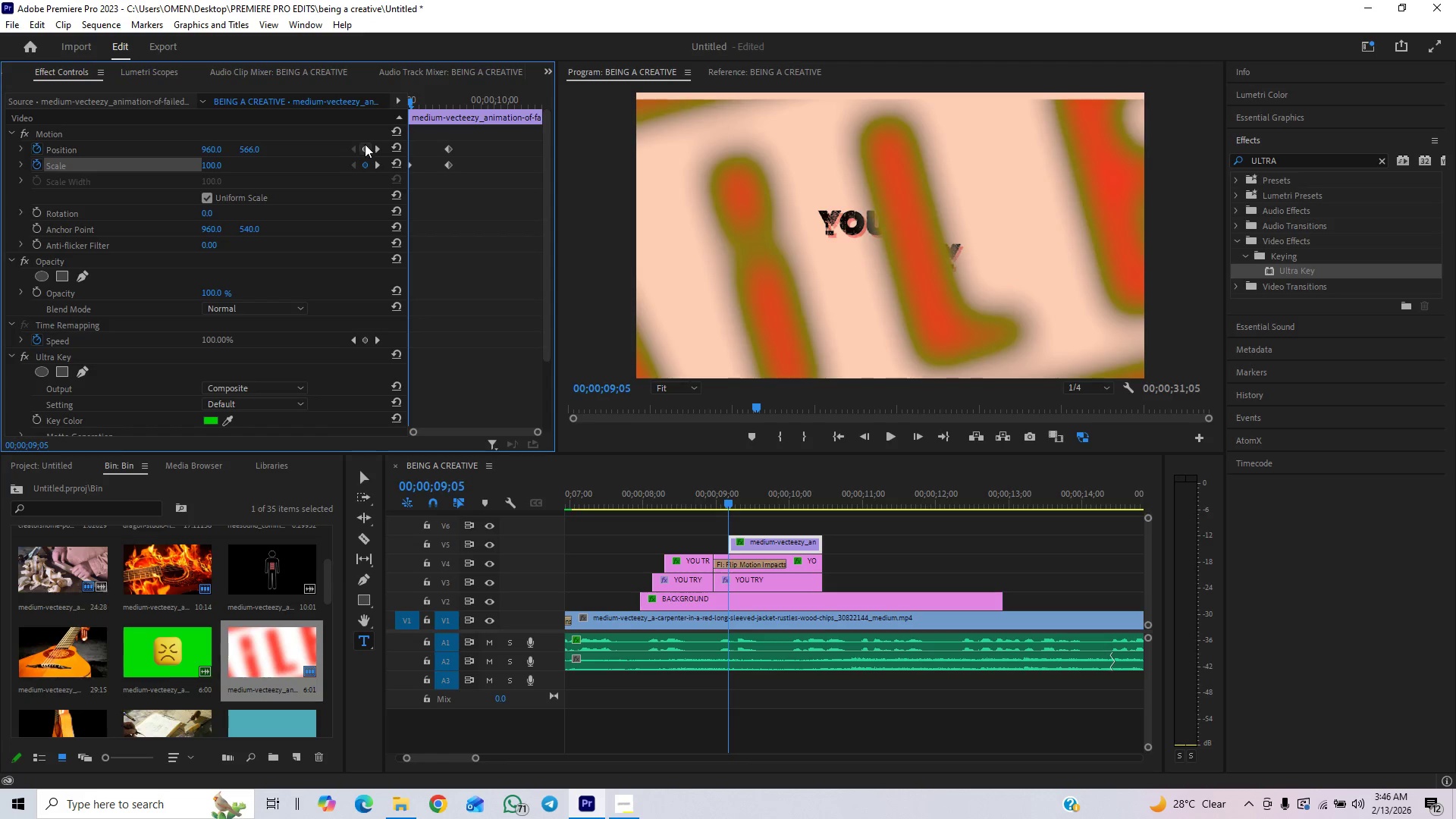 
left_click([365, 144])
 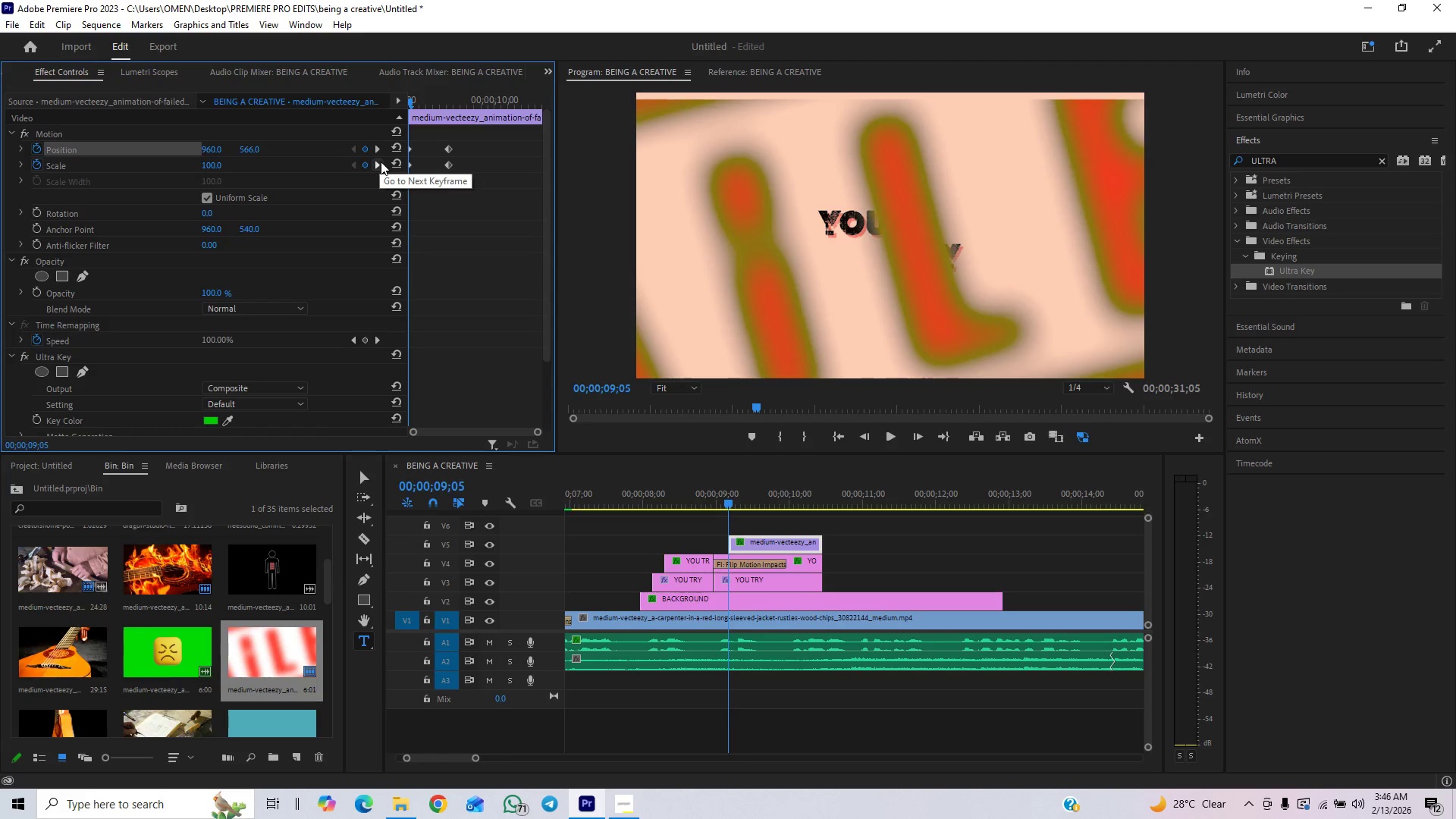 
left_click([380, 162])
 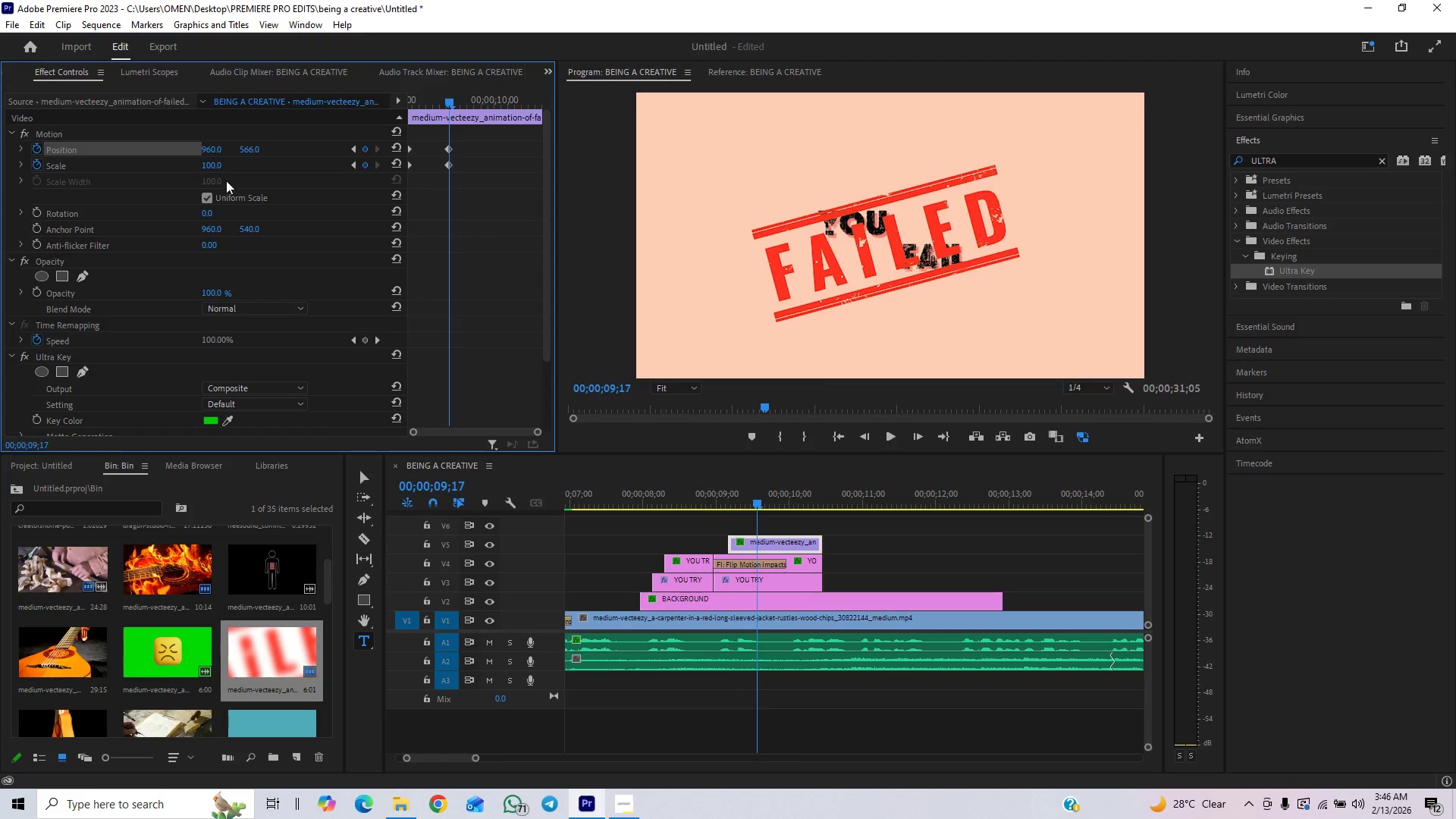 
left_click_drag(start_coordinate=[217, 168], to_coordinate=[184, 179])
 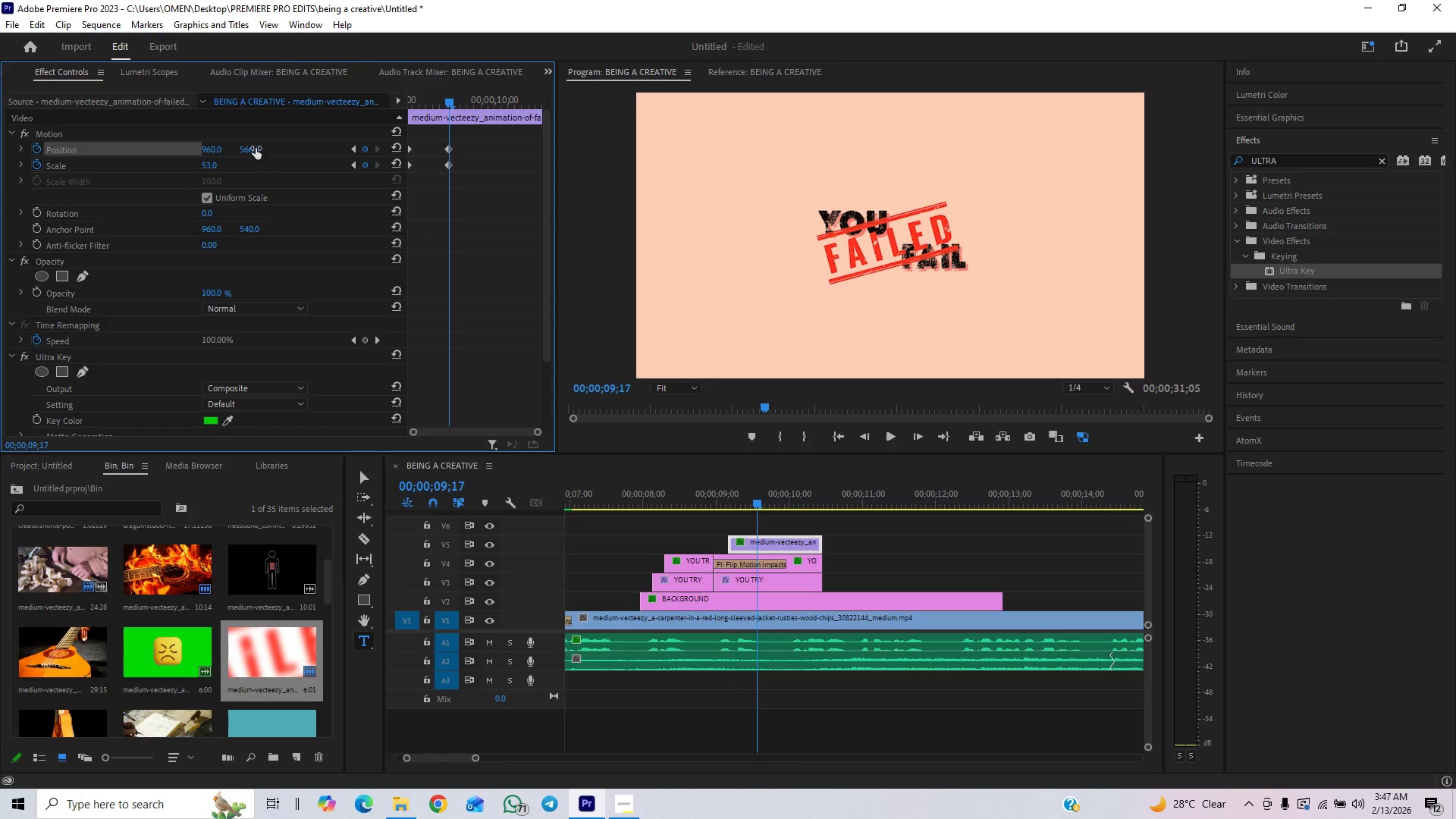 
left_click_drag(start_coordinate=[251, 146], to_coordinate=[441, 133])
 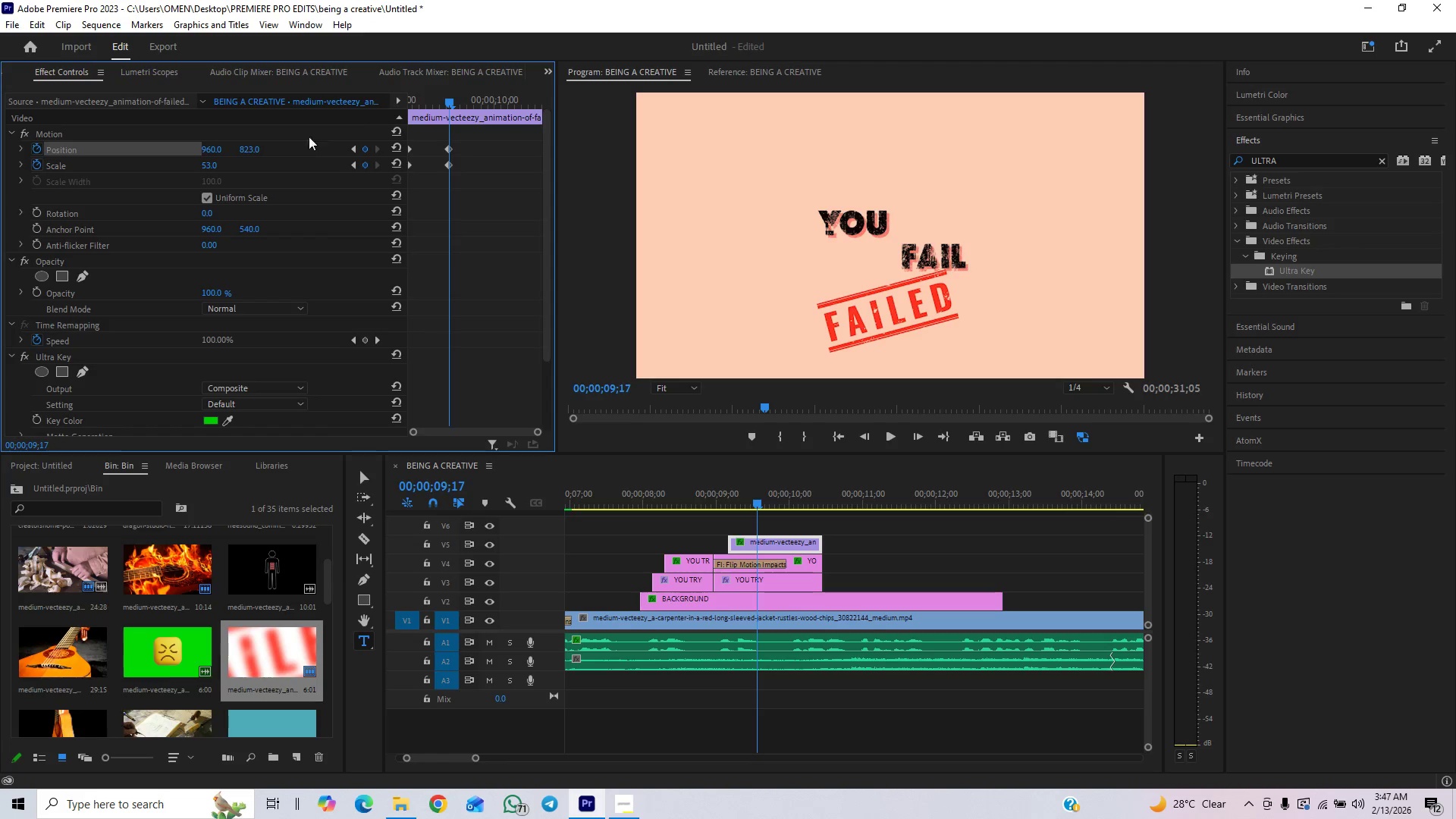 
wait(19.75)
 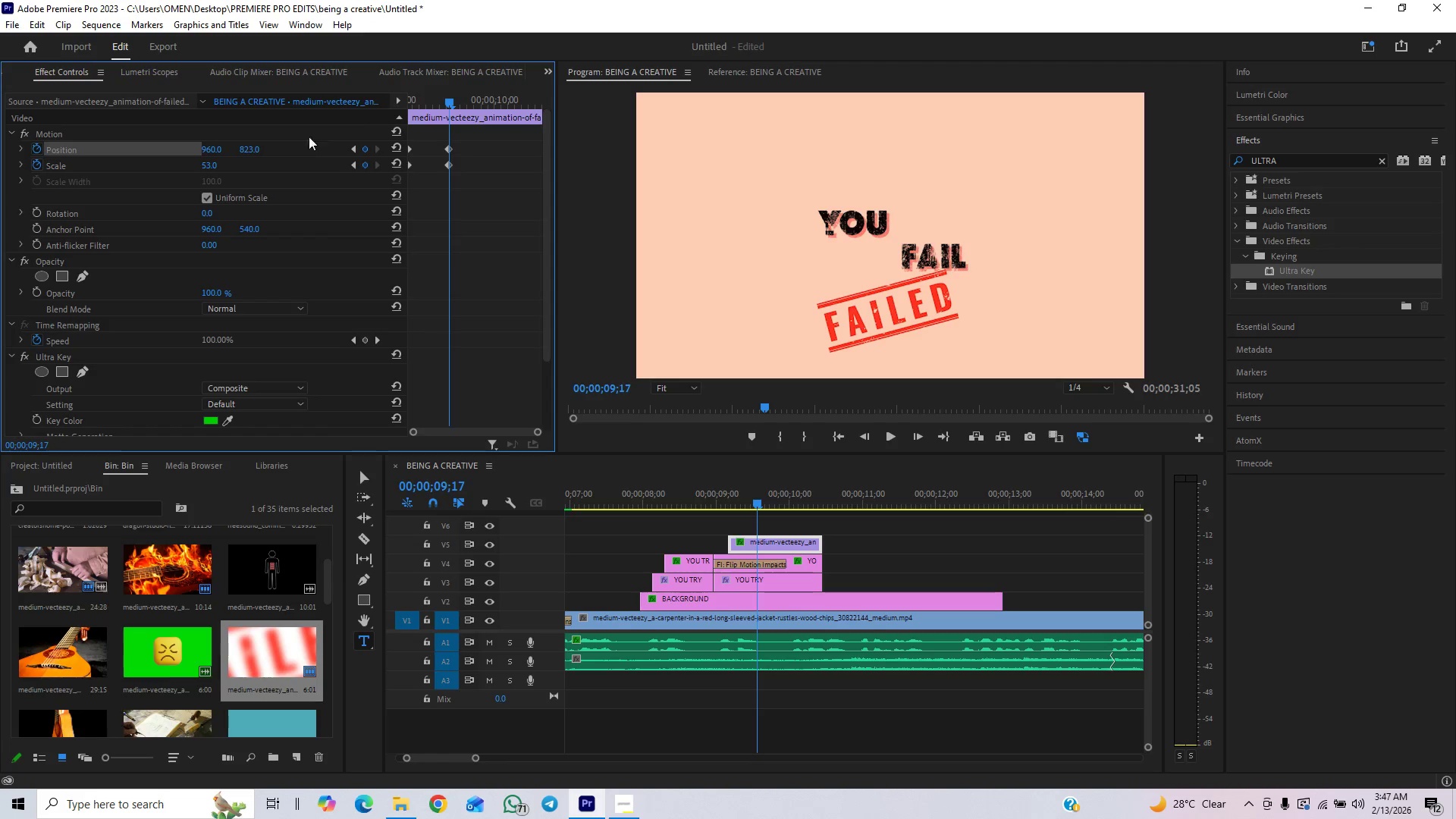 
left_click_drag(start_coordinate=[205, 211], to_coordinate=[220, 218])
 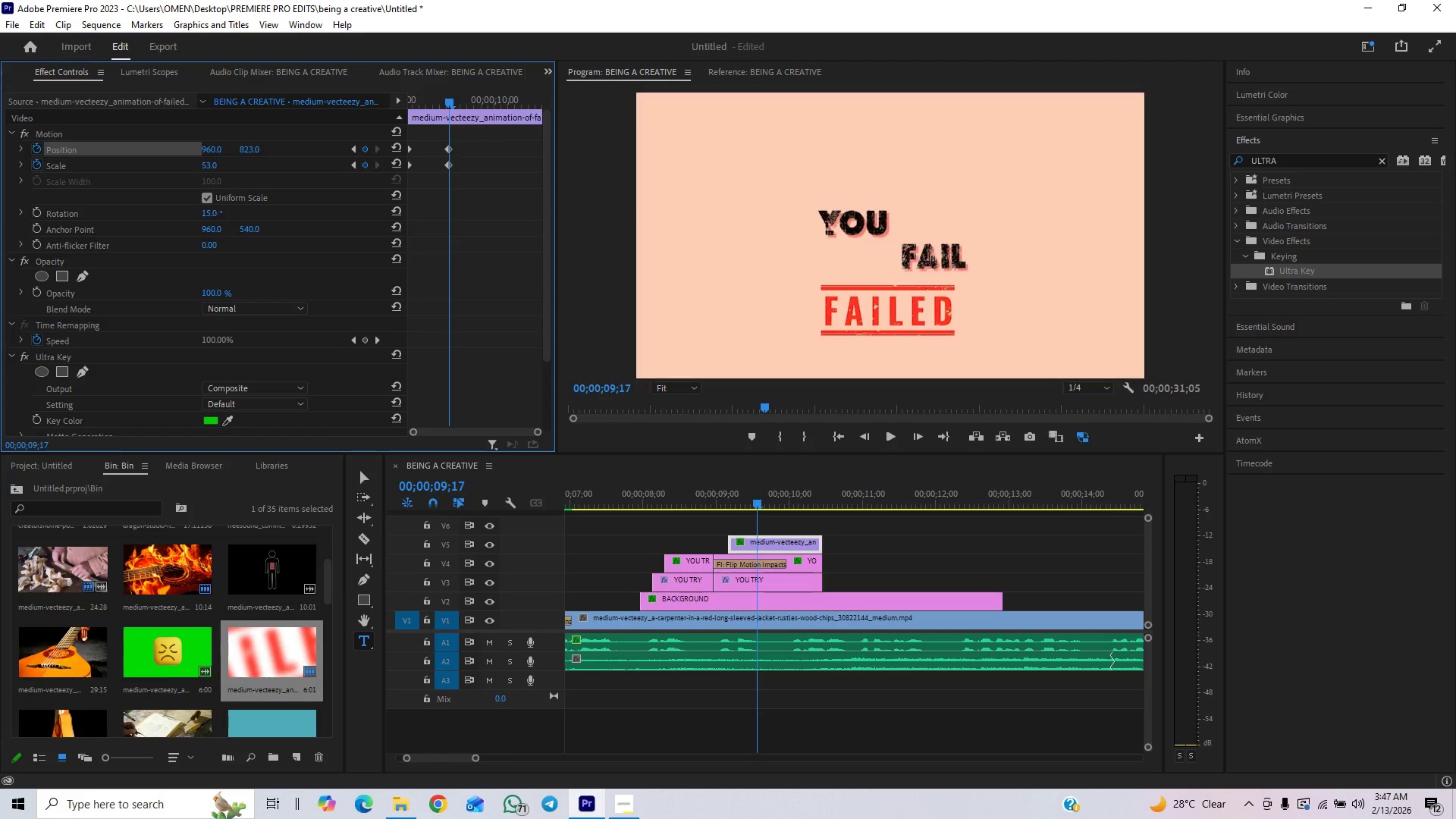 
left_click([218, 210])
 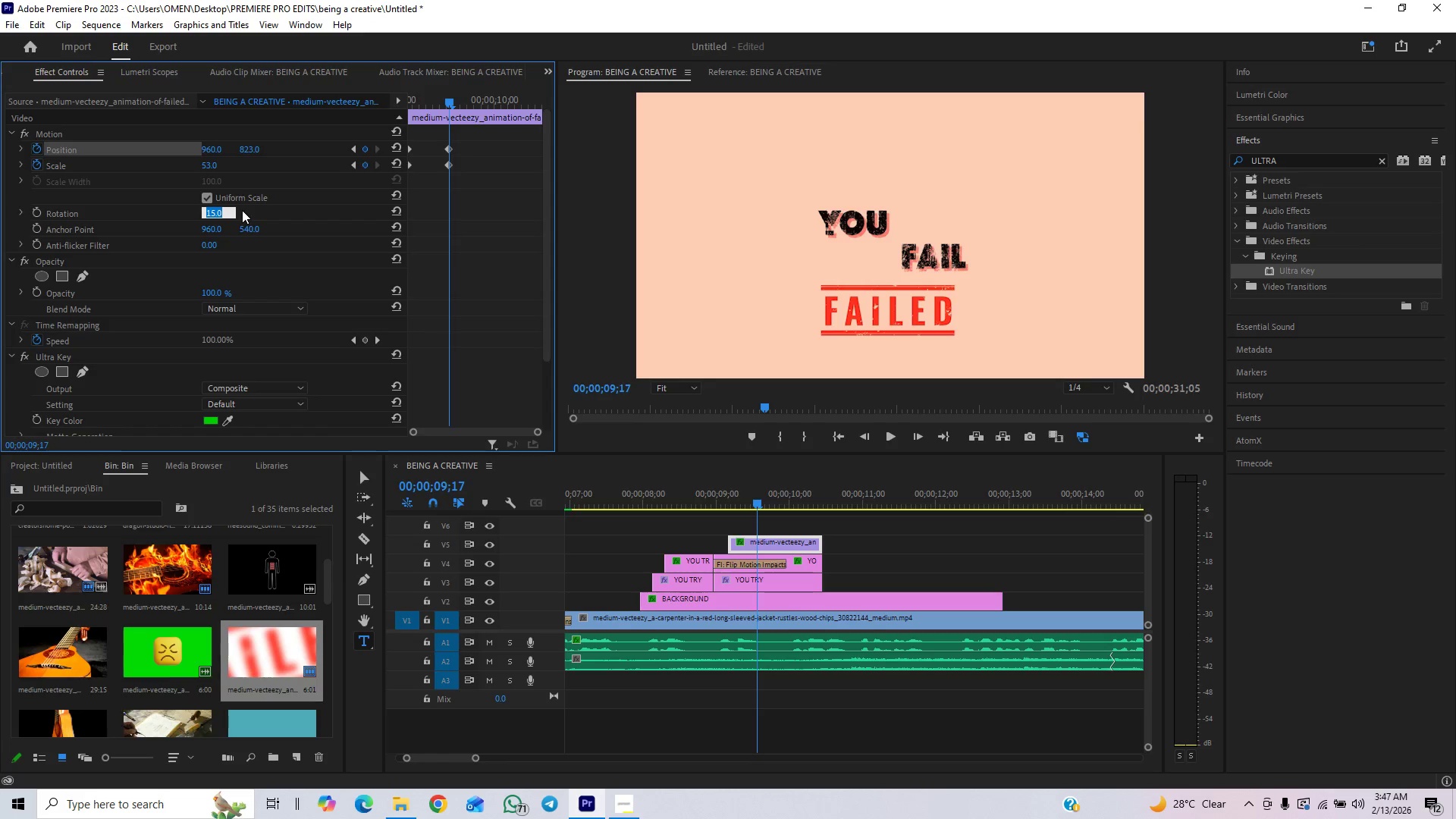 
type(15)
key(Backspace)
type(4.5)
 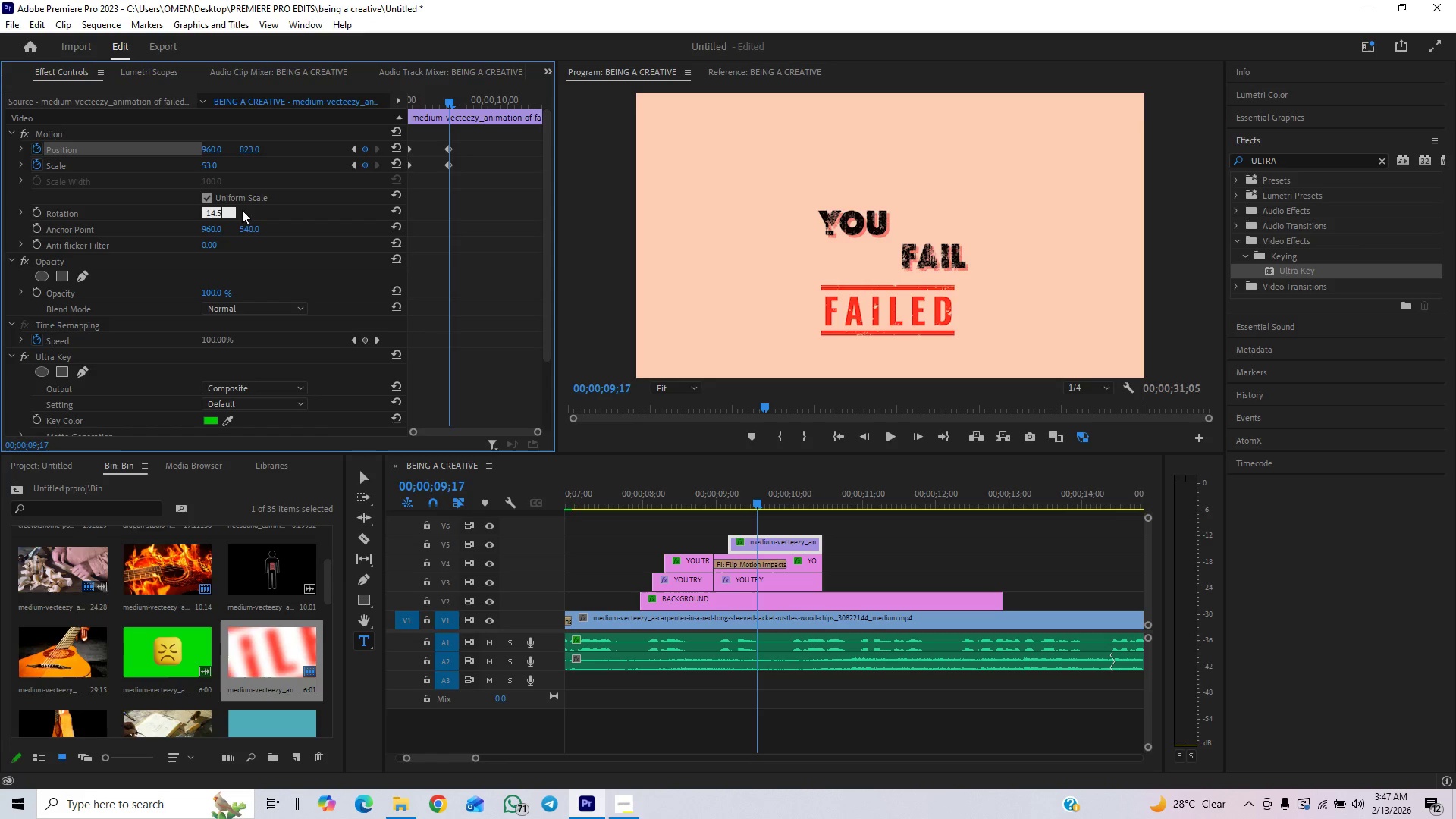 
key(Enter)
 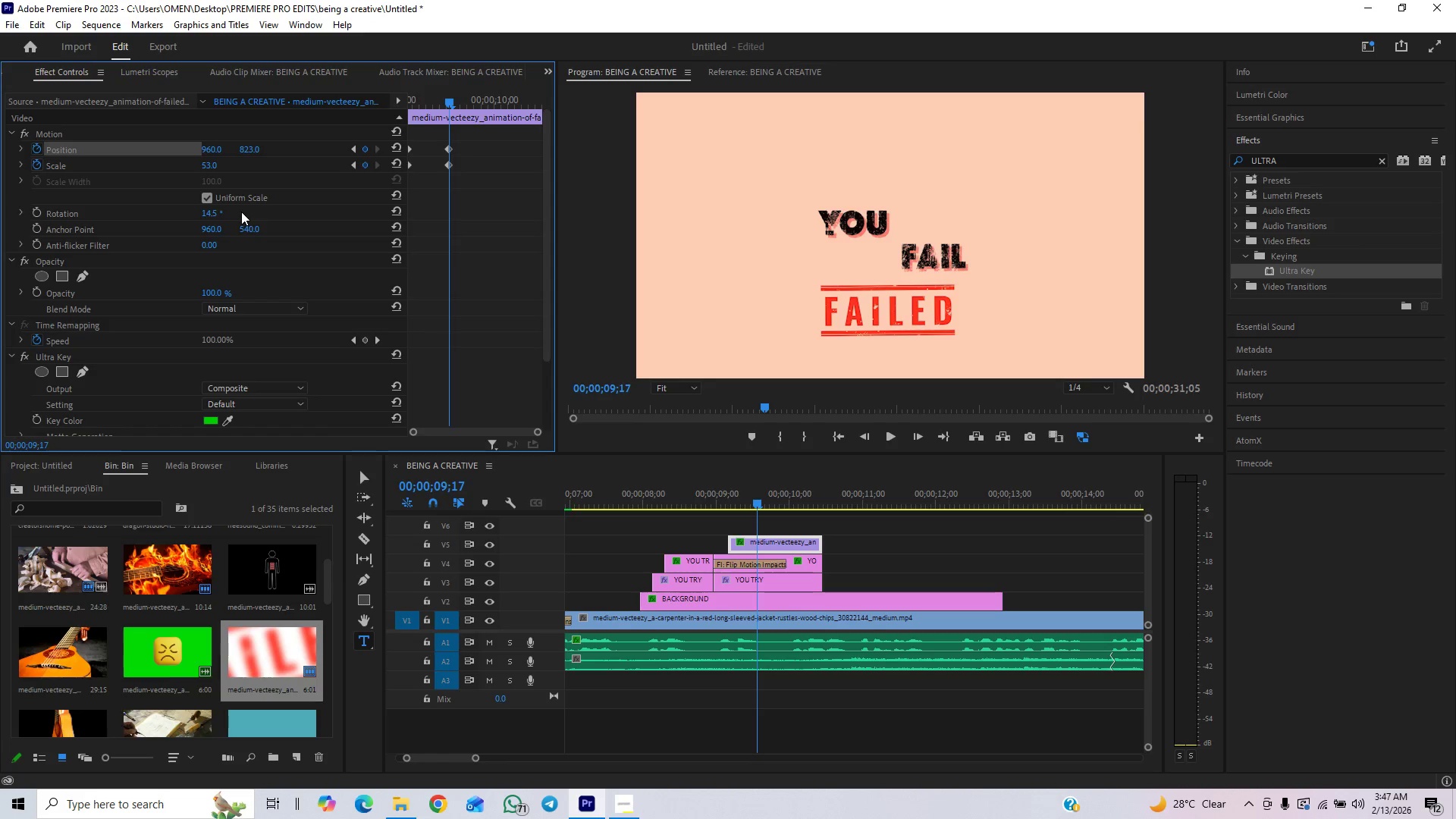 
key(Control+Backquote)
 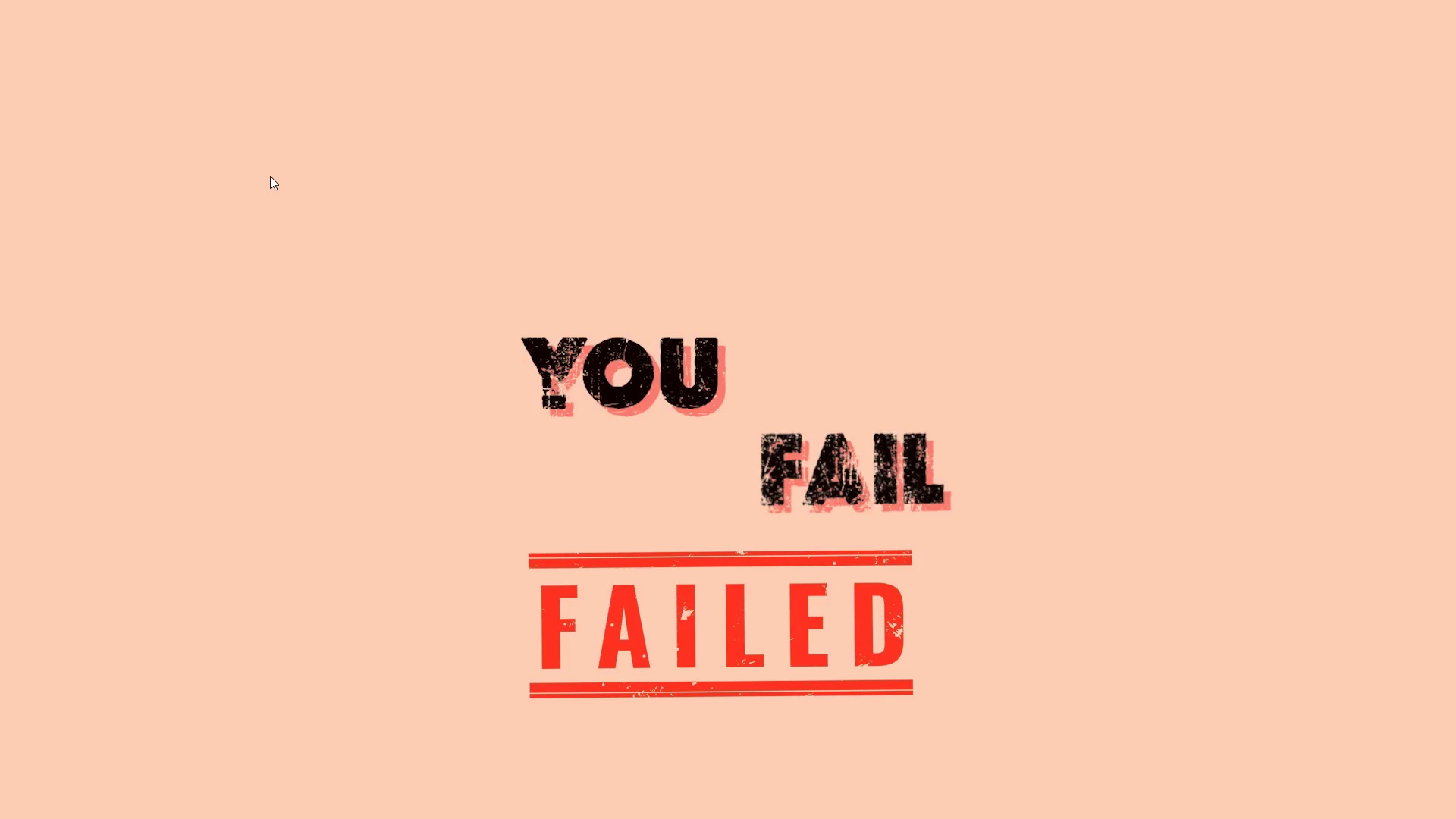 
key(Control+Backquote)
 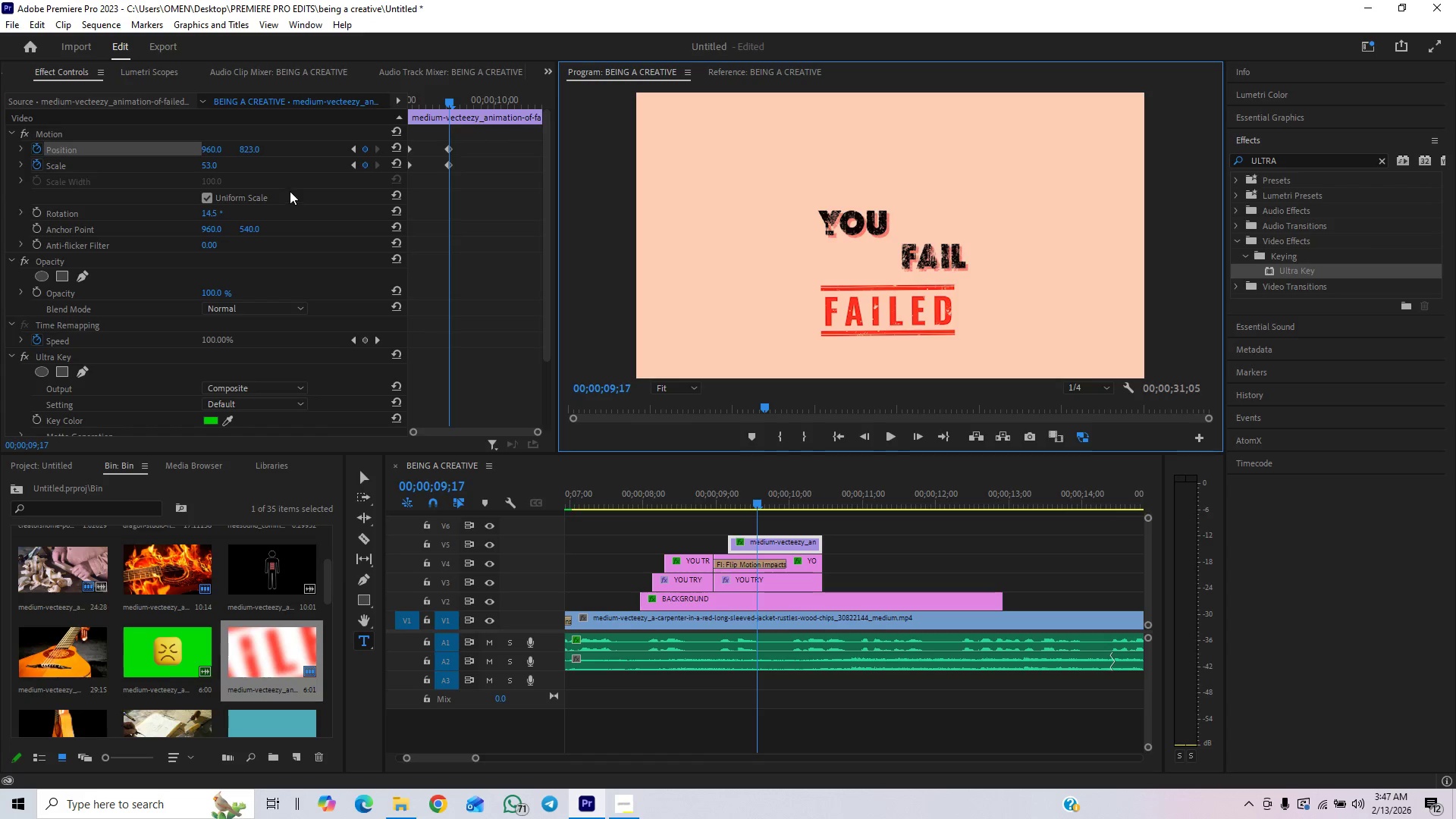 
key(Control+Z)
 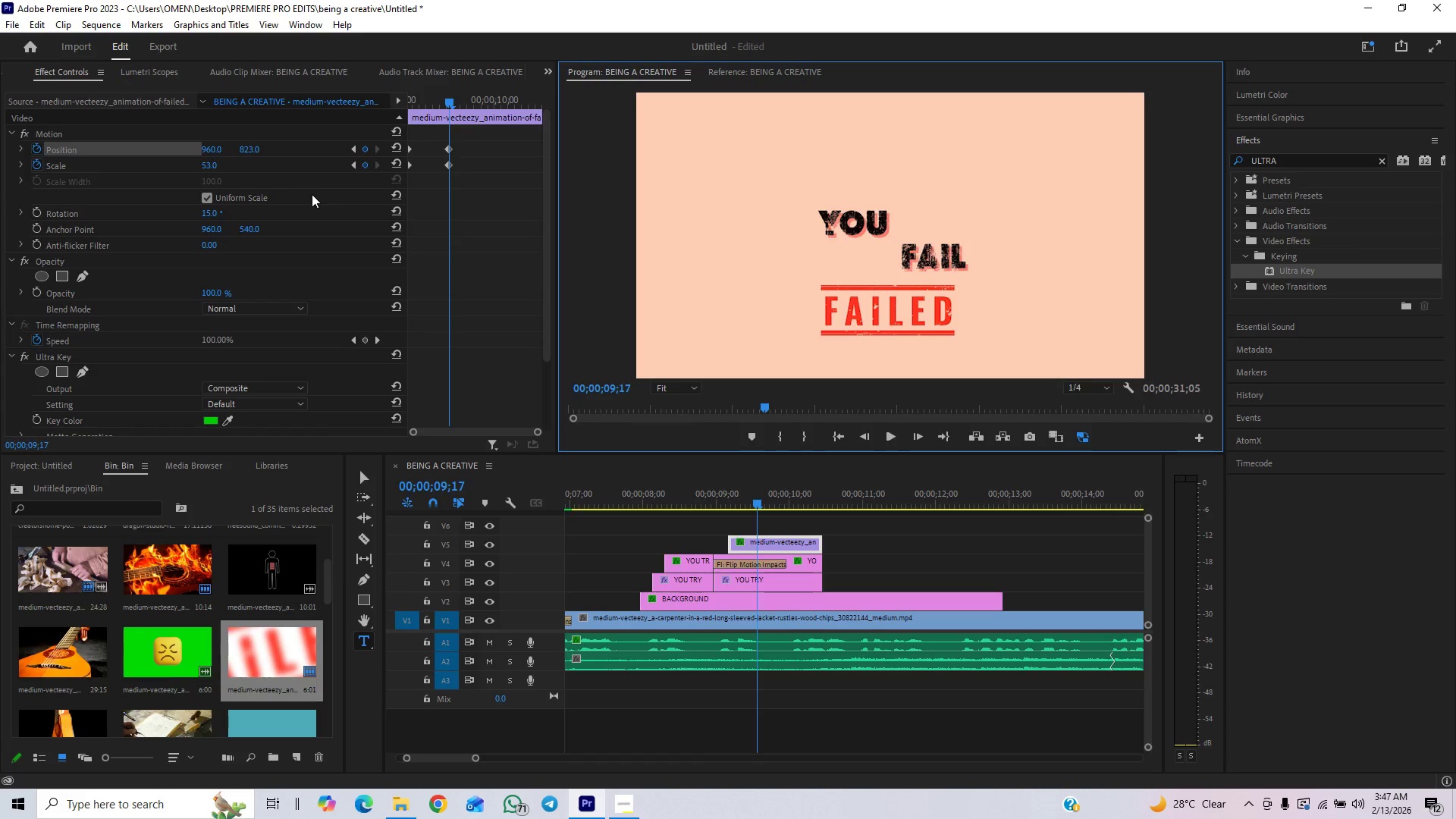 
key(Control+Backquote)
 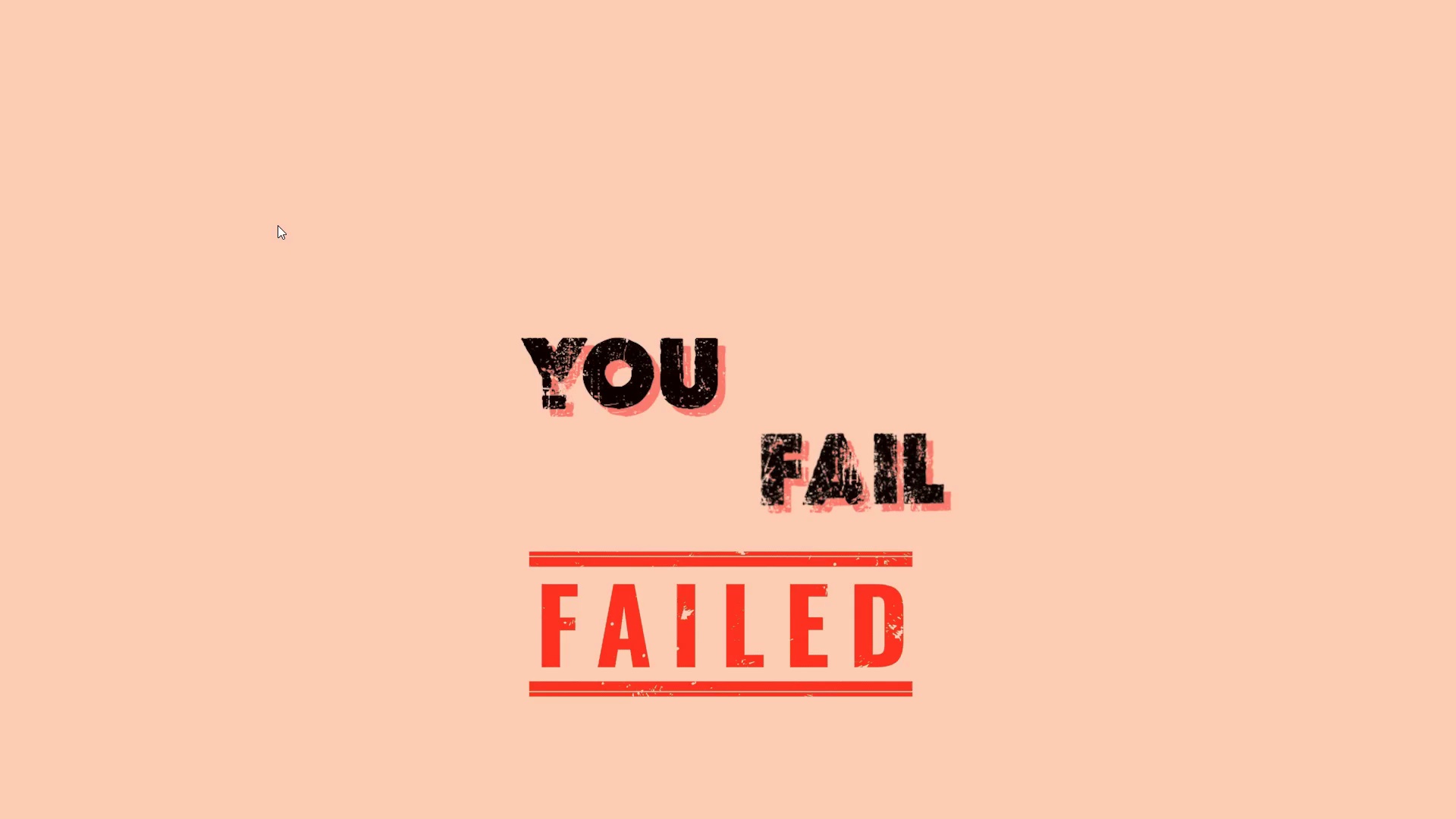 
key(Control+Backquote)
 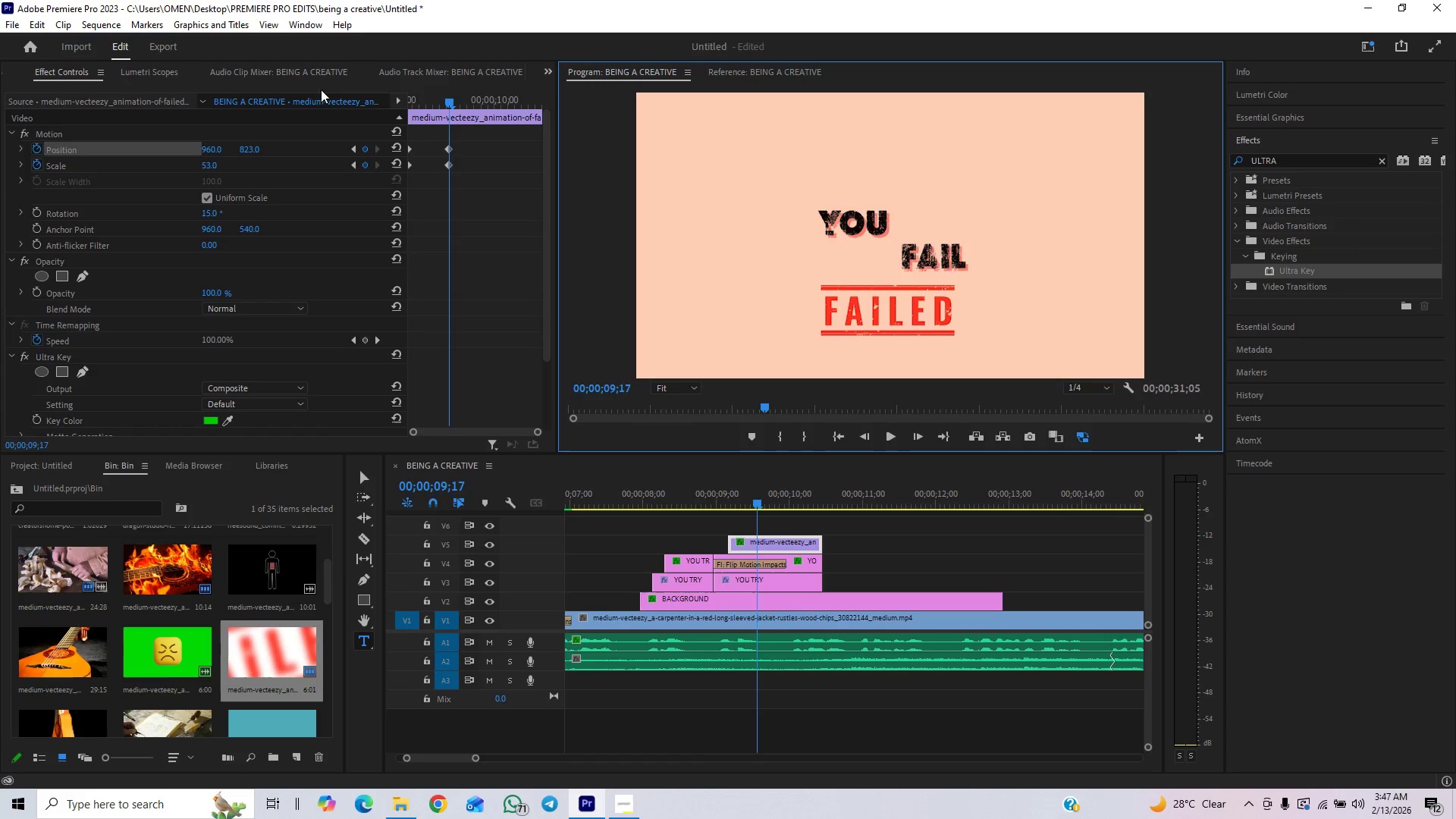 
left_click_drag(start_coordinate=[245, 146], to_coordinate=[122, 184])
 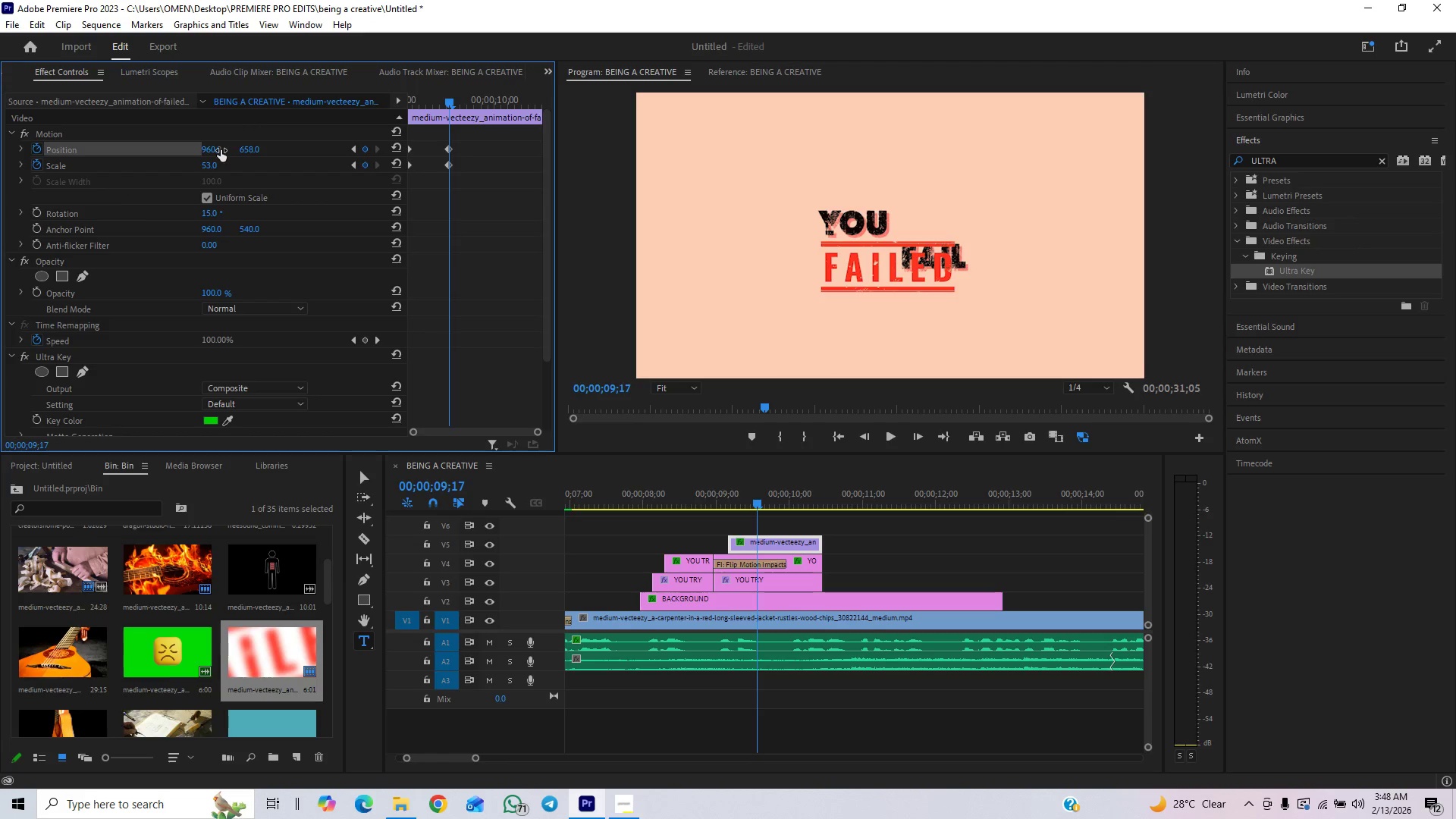 
left_click_drag(start_coordinate=[216, 149], to_coordinate=[306, 130])
 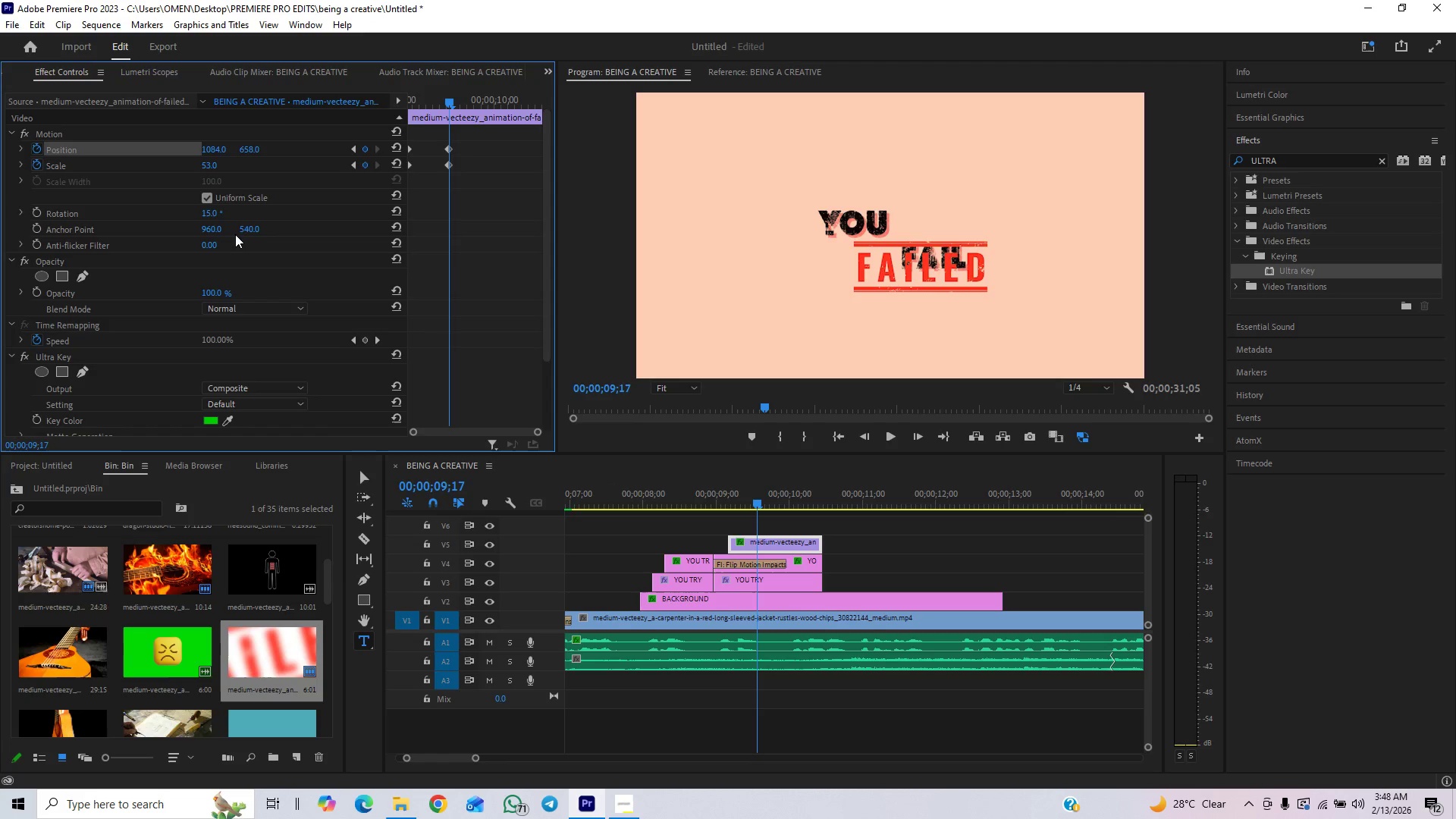 
wait(5.7)
 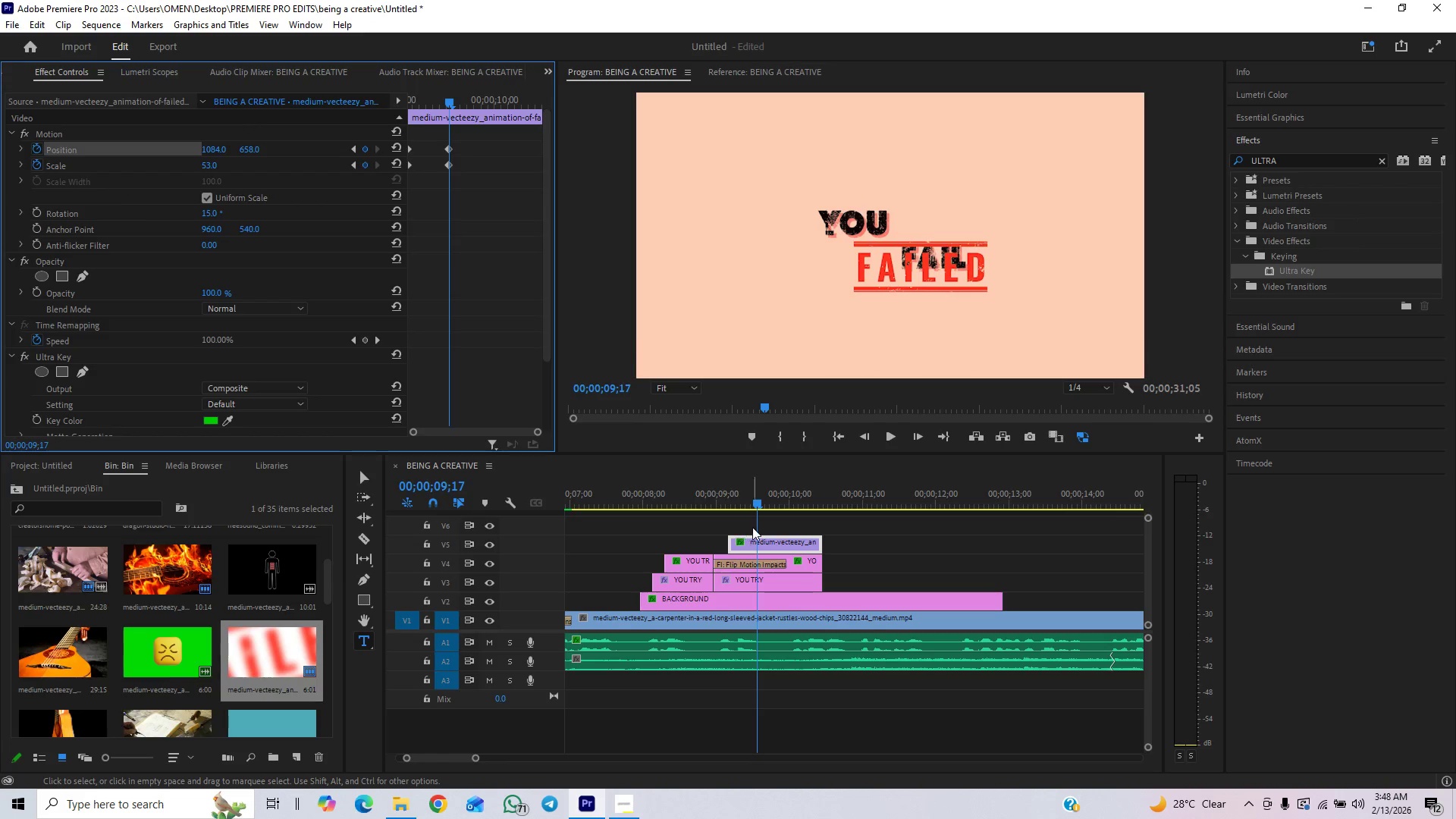 
left_click([213, 213])
 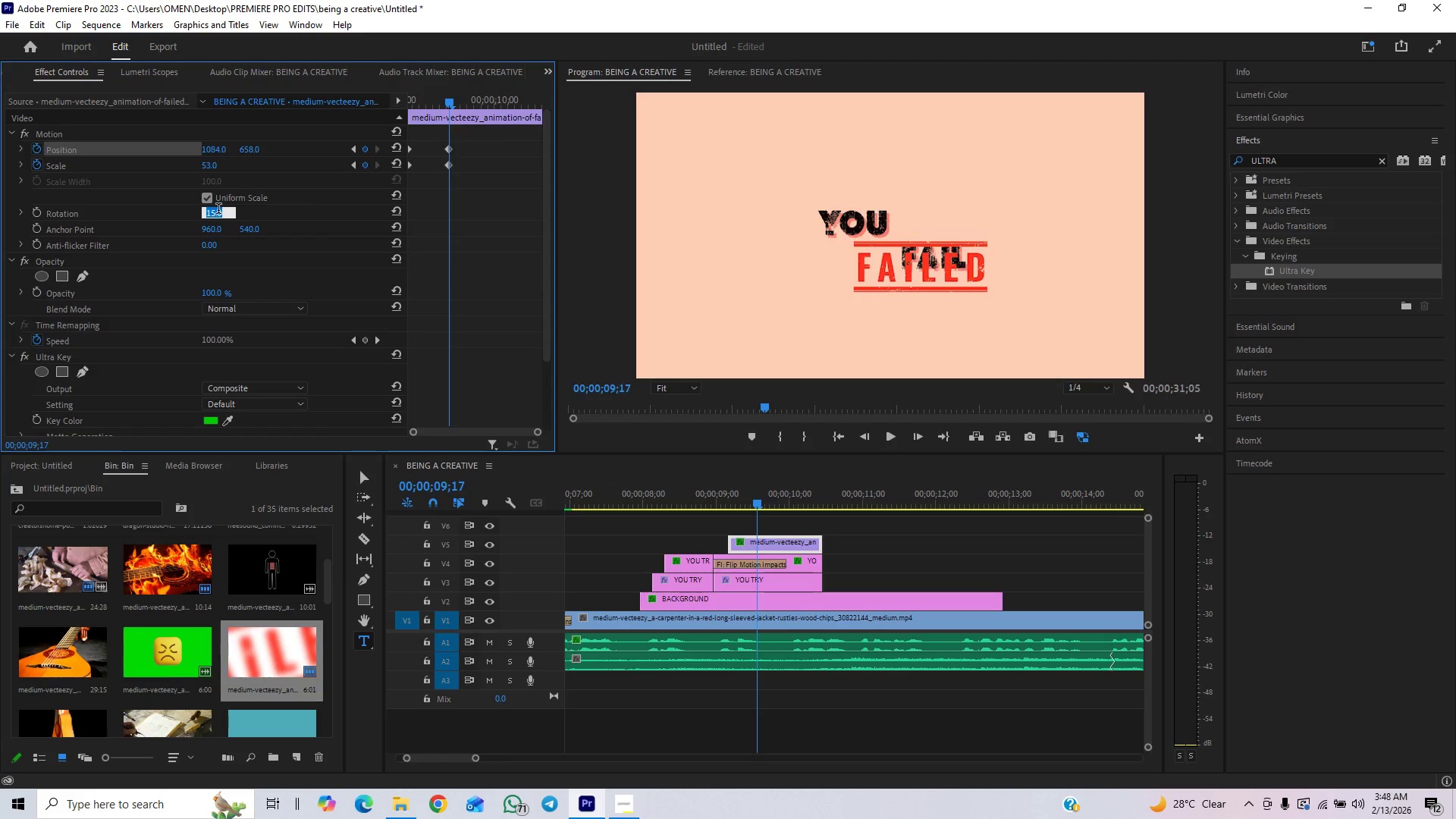 
type(14.7)
 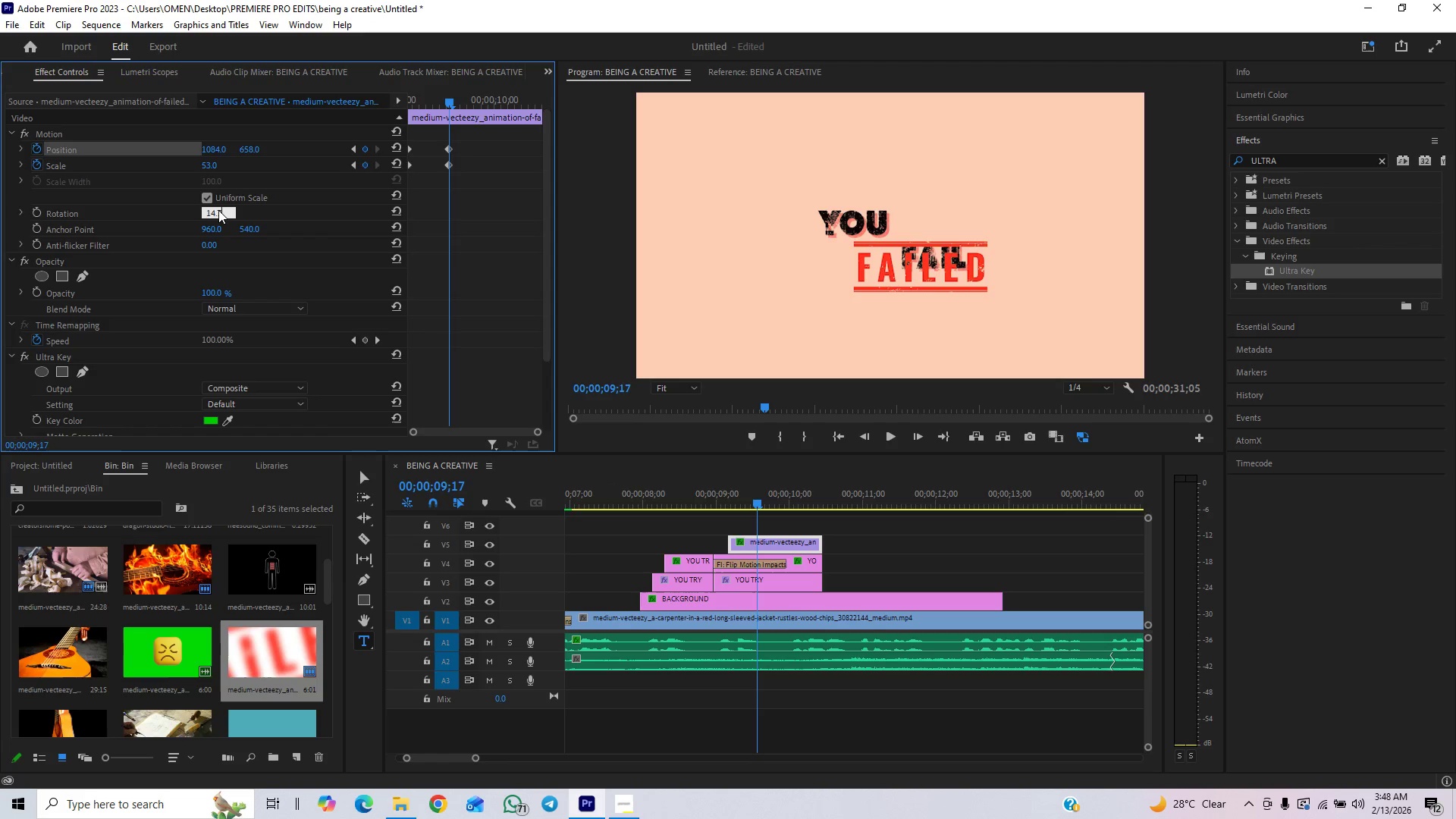 
key(Enter)
 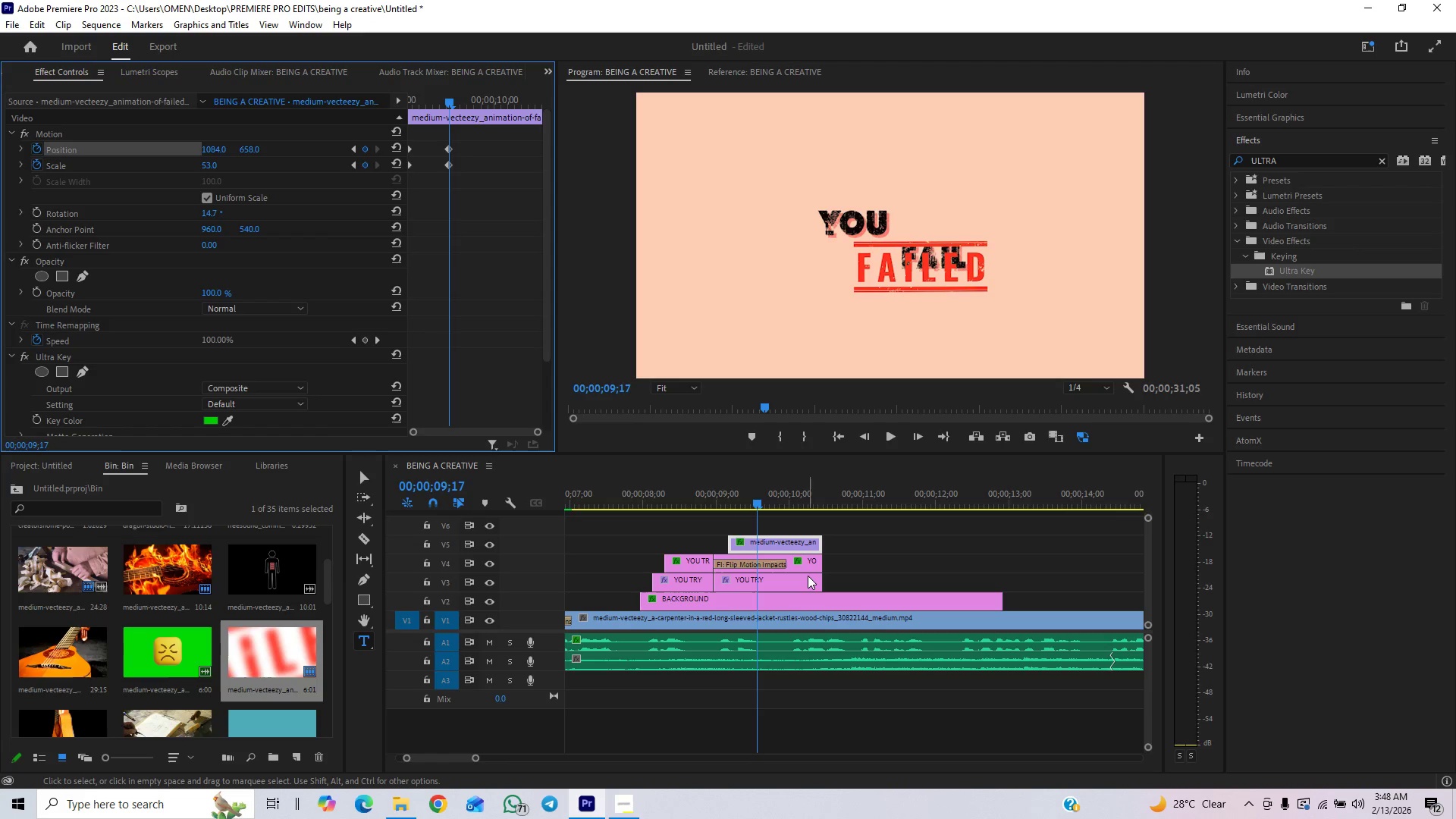 
left_click([802, 565])
 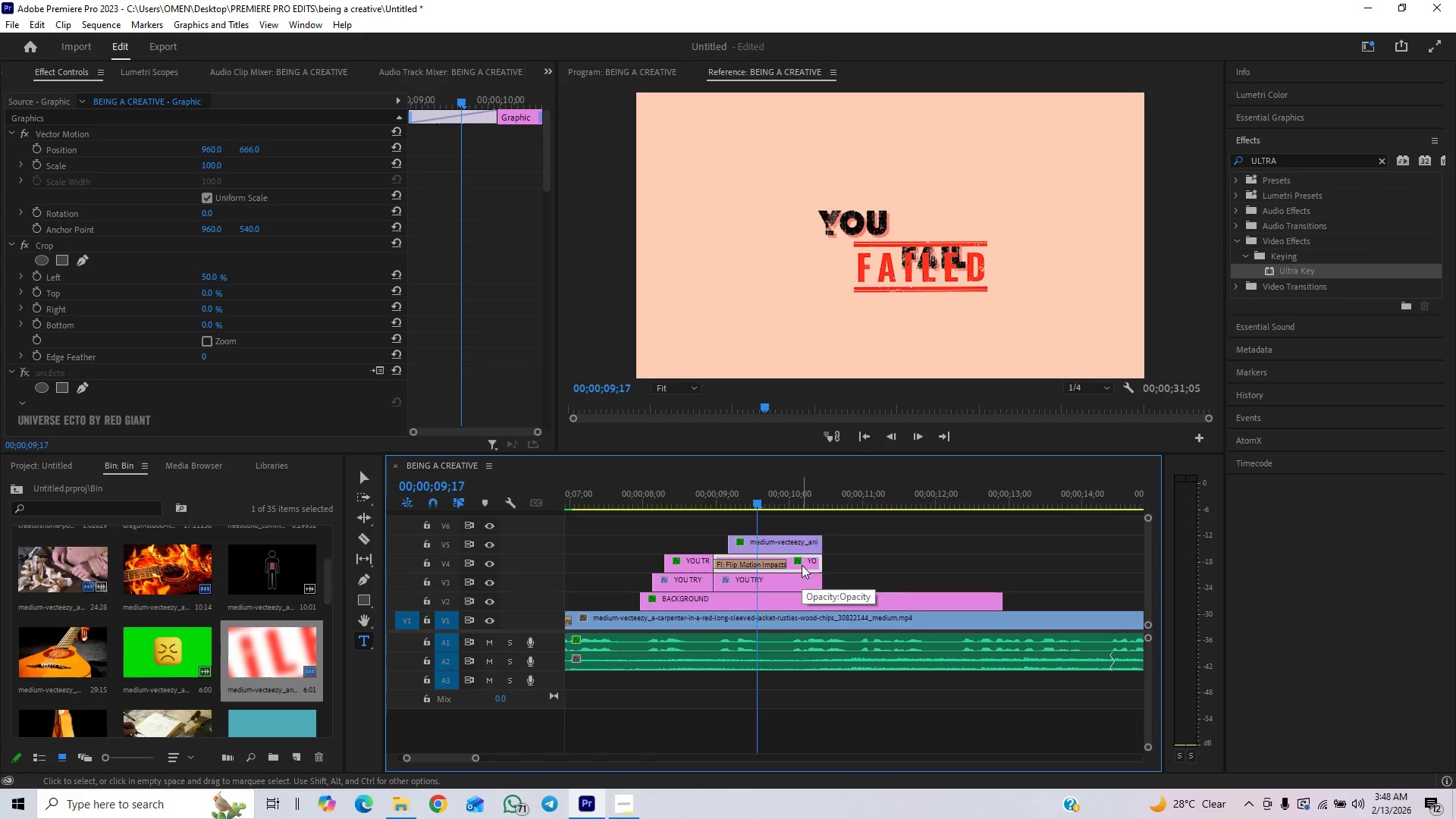 
key(Shift+E)
 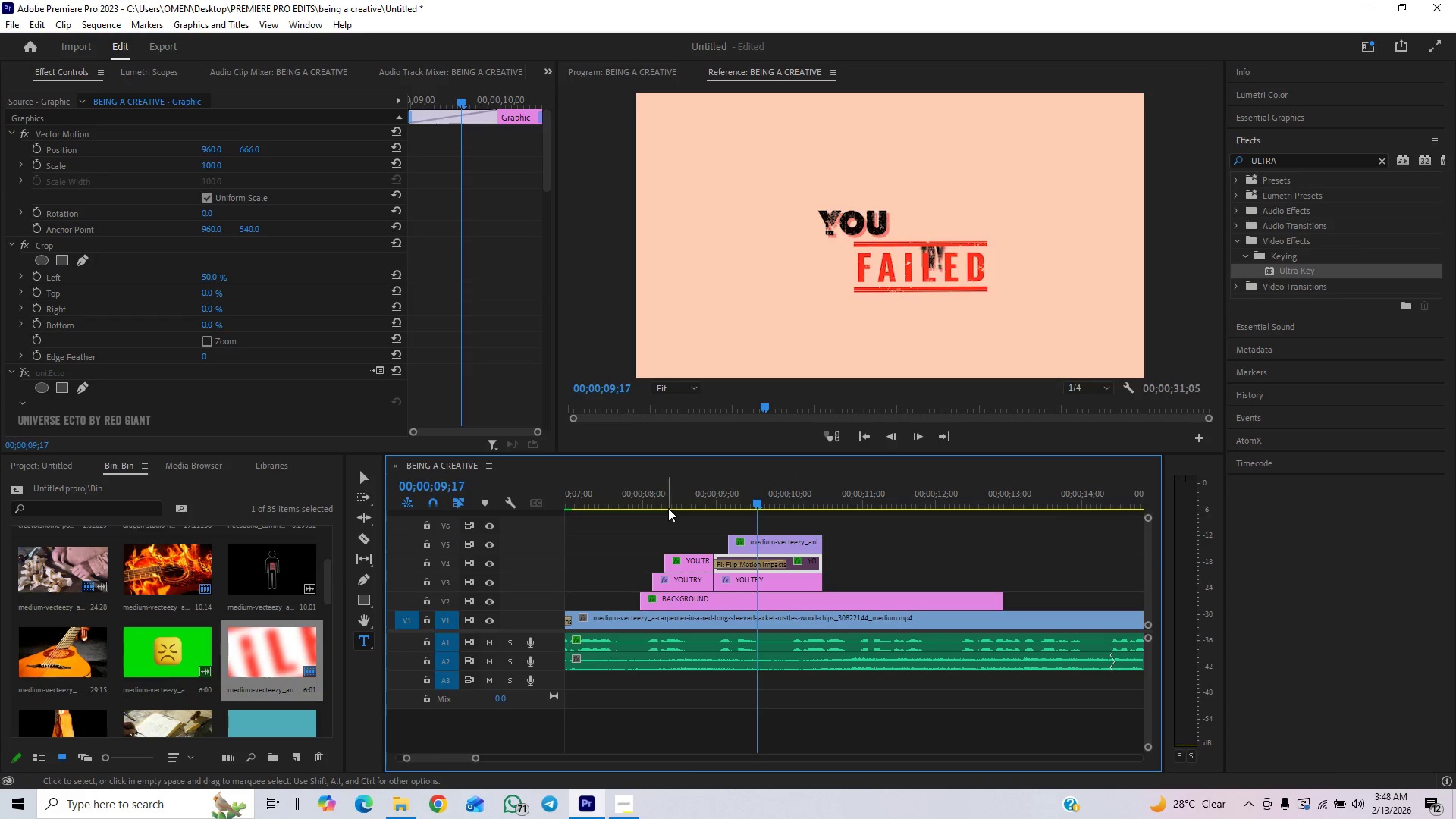 
left_click([654, 497])
 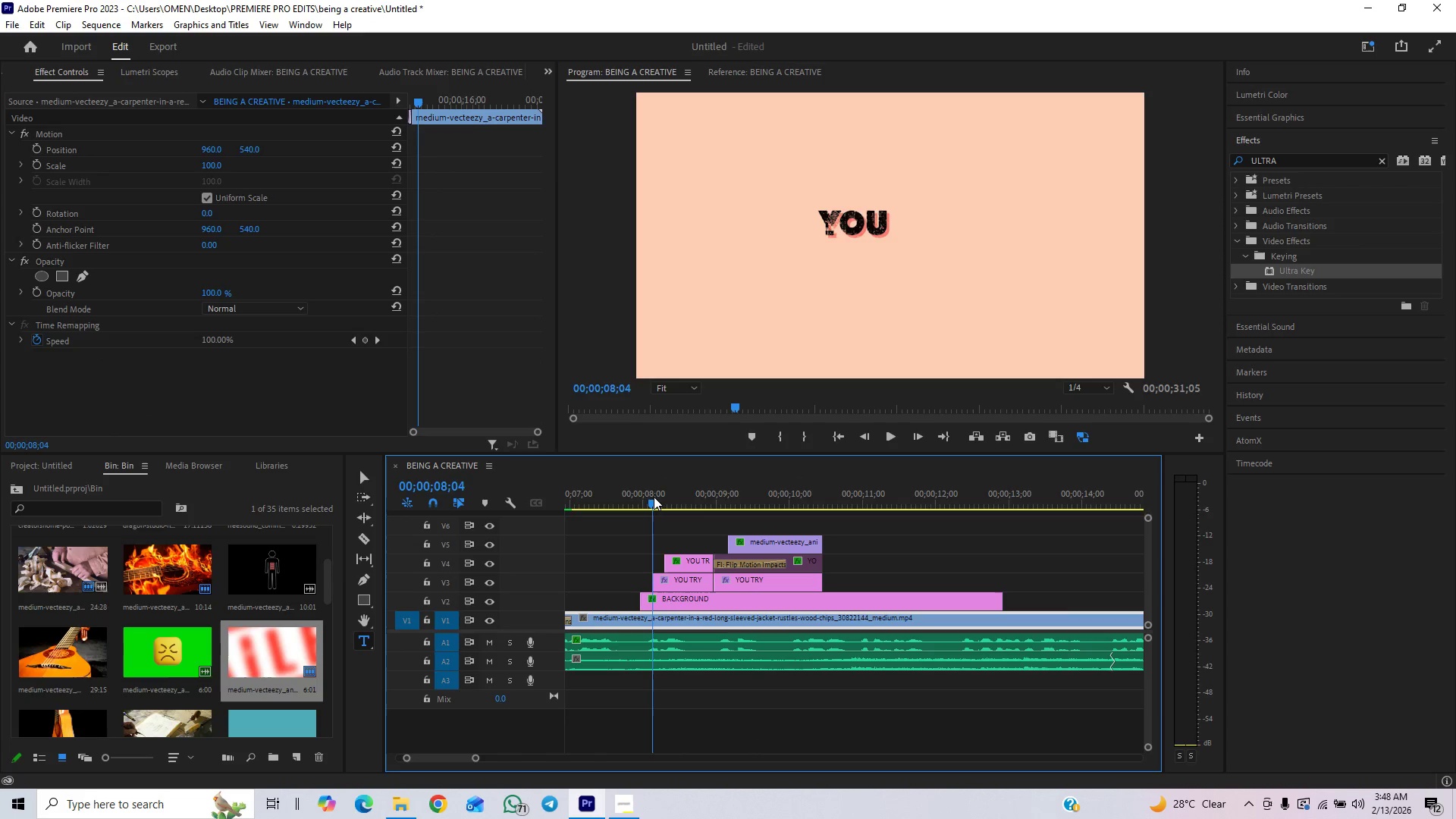 
key(Space)
 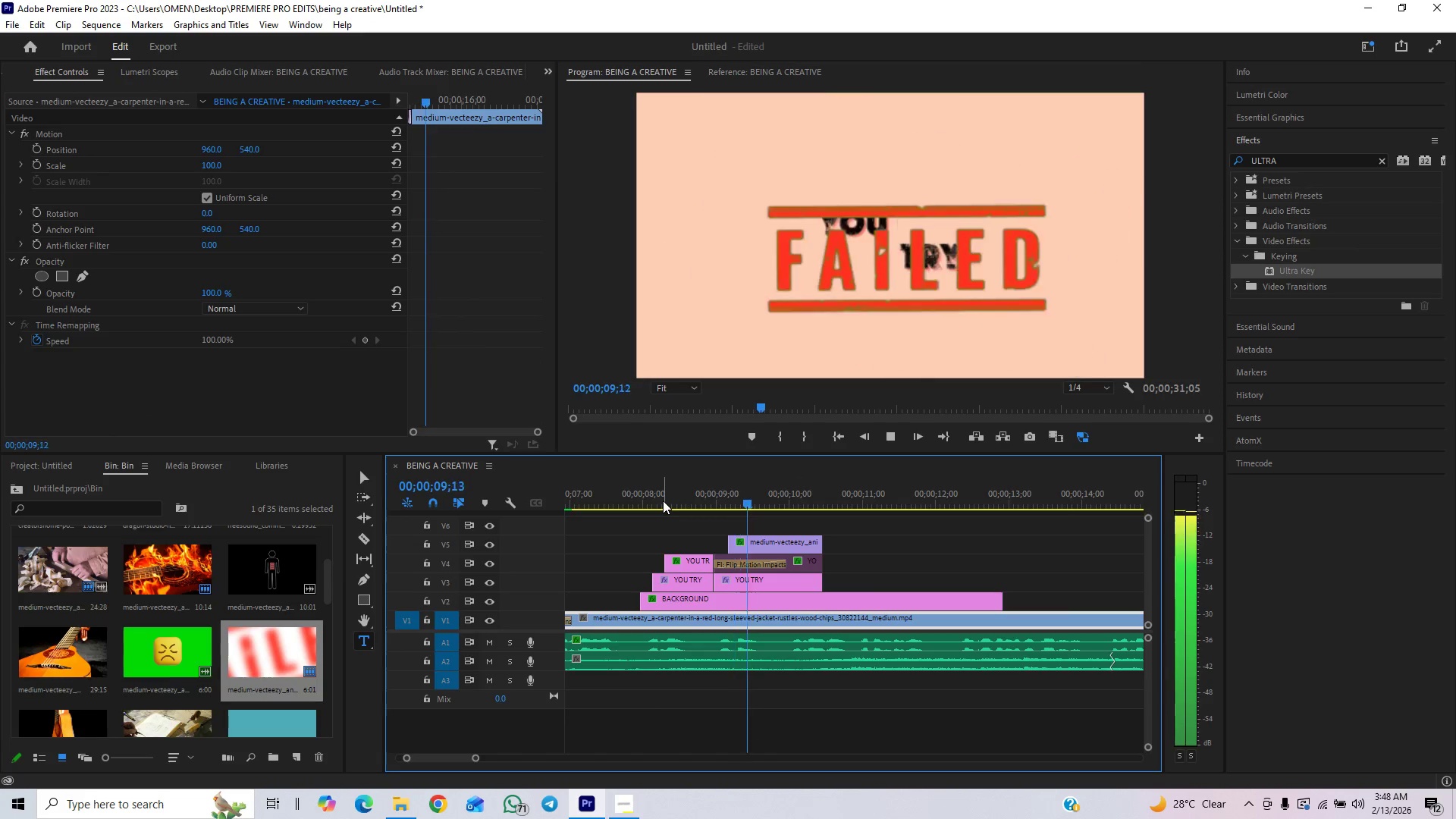 
key(Space)
 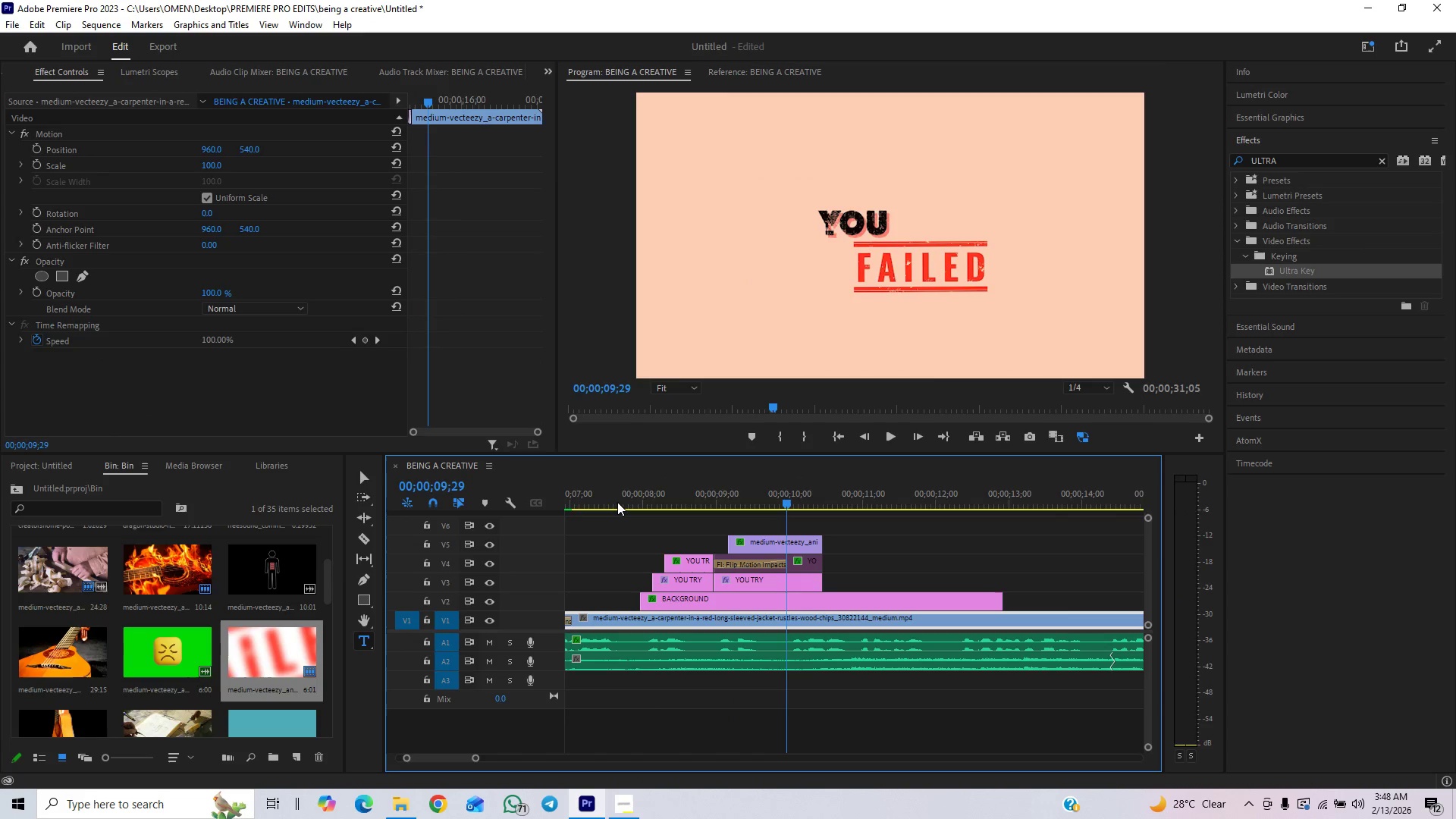 
left_click([617, 502])
 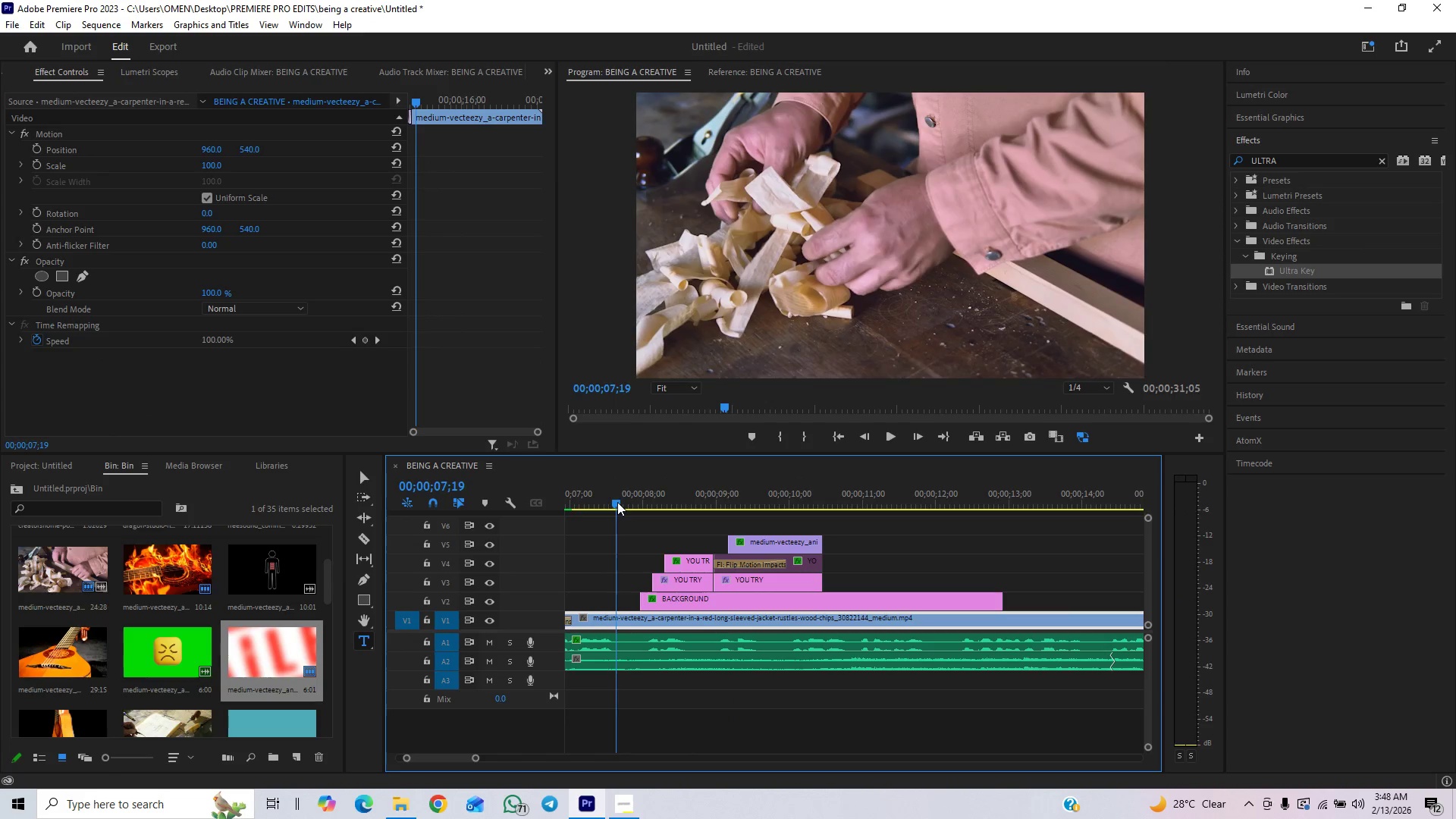 
key(Space)
 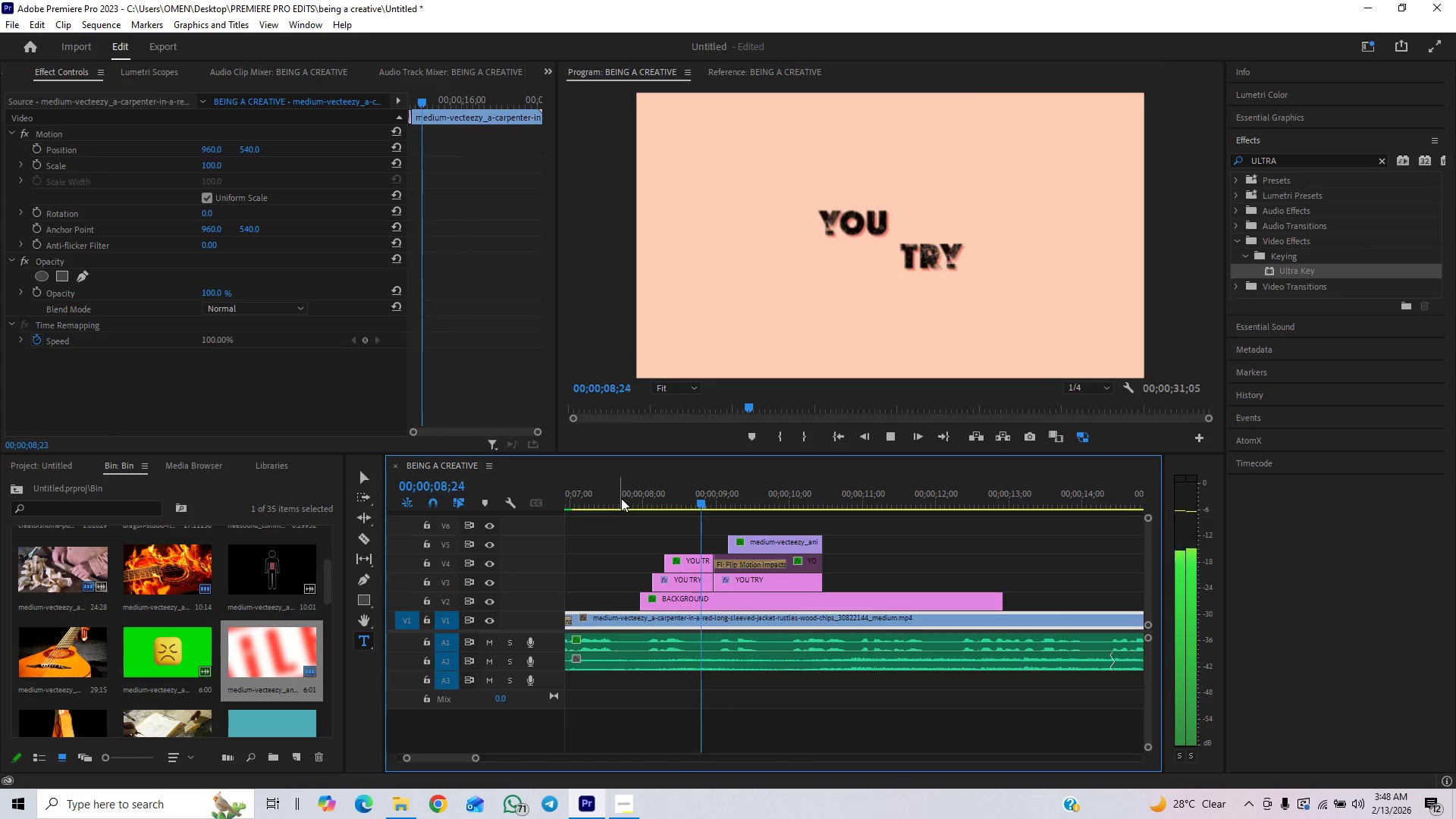 
key(Space)
 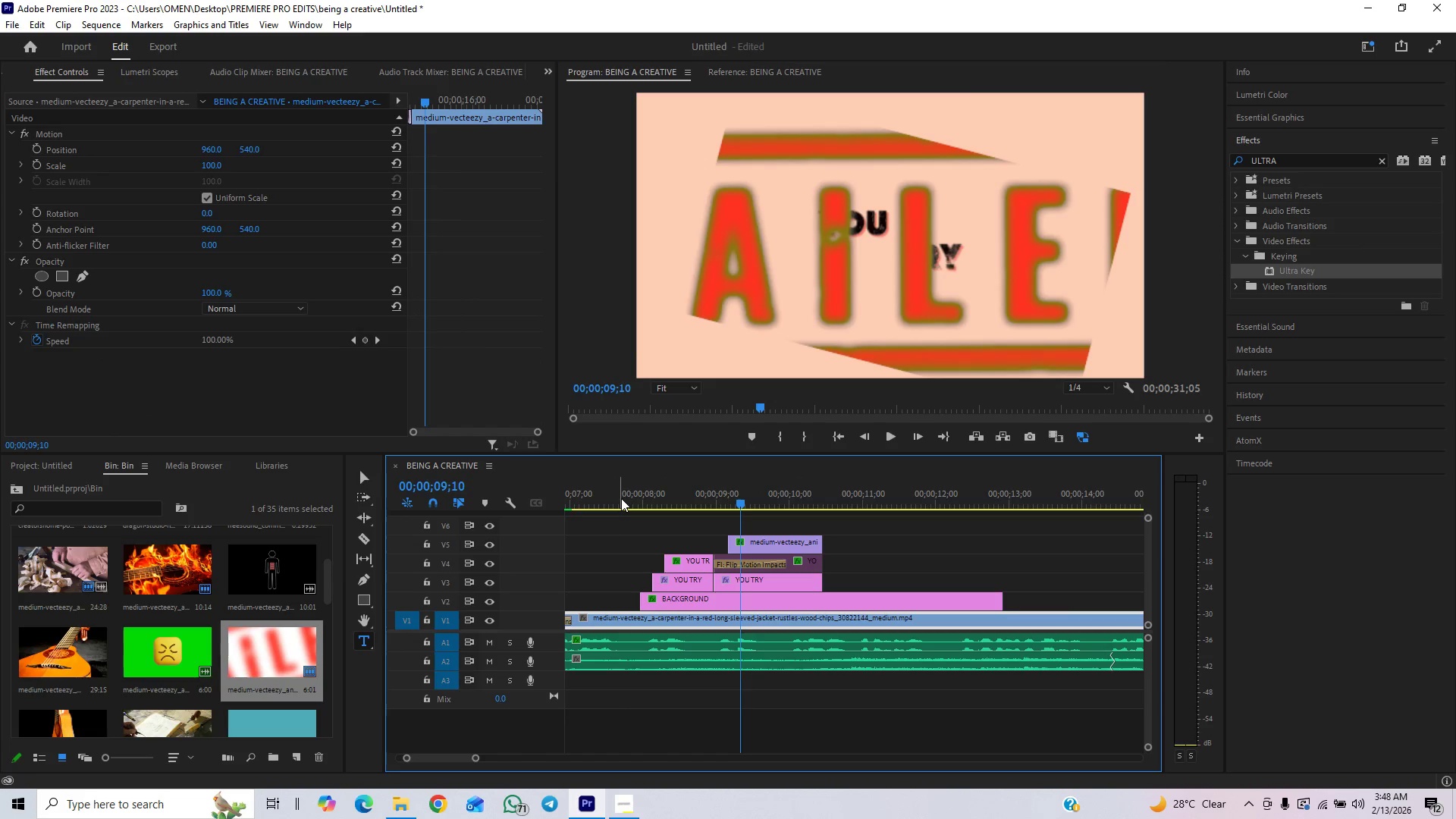 
key(Space)
 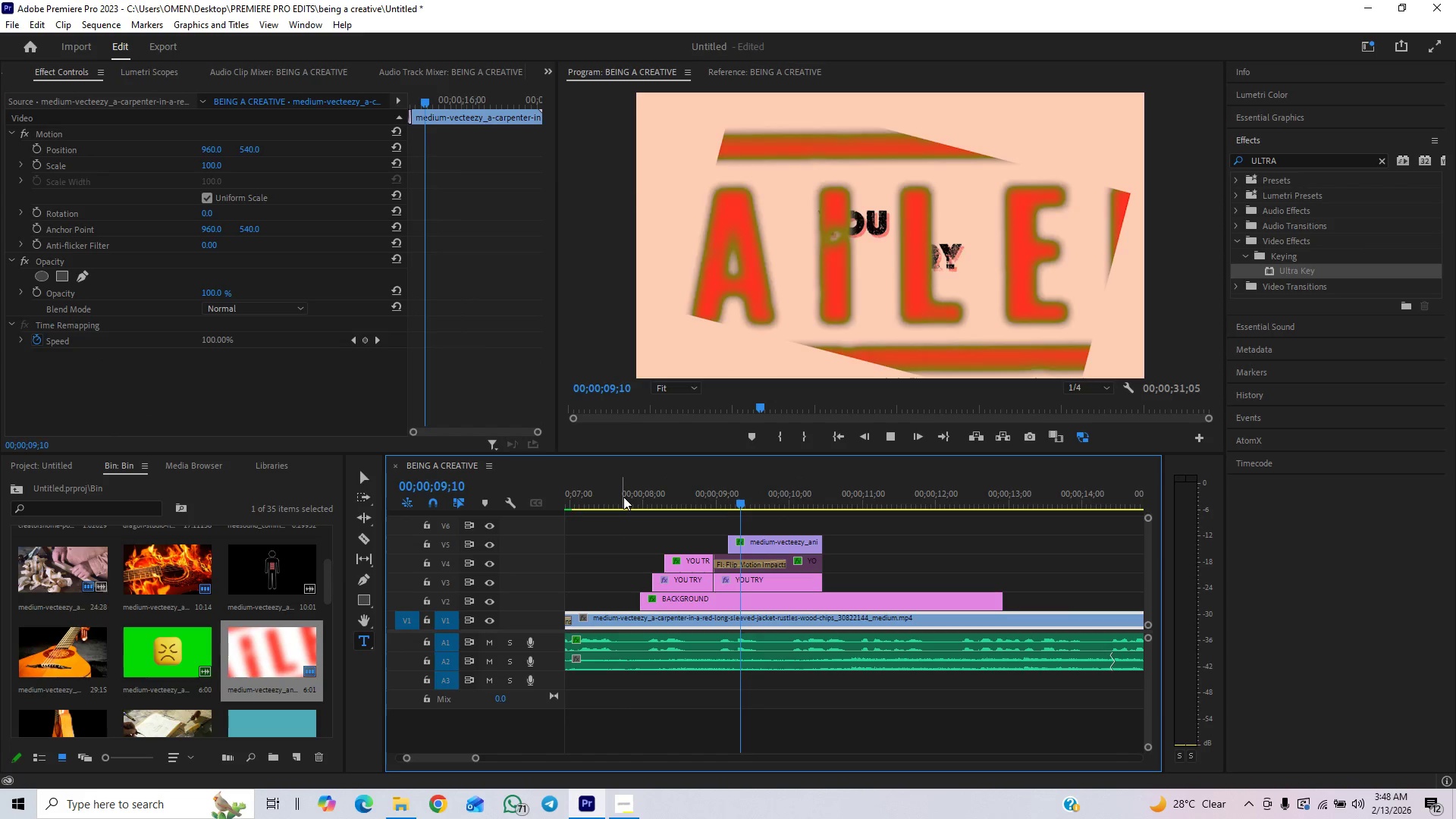 
key(Space)
 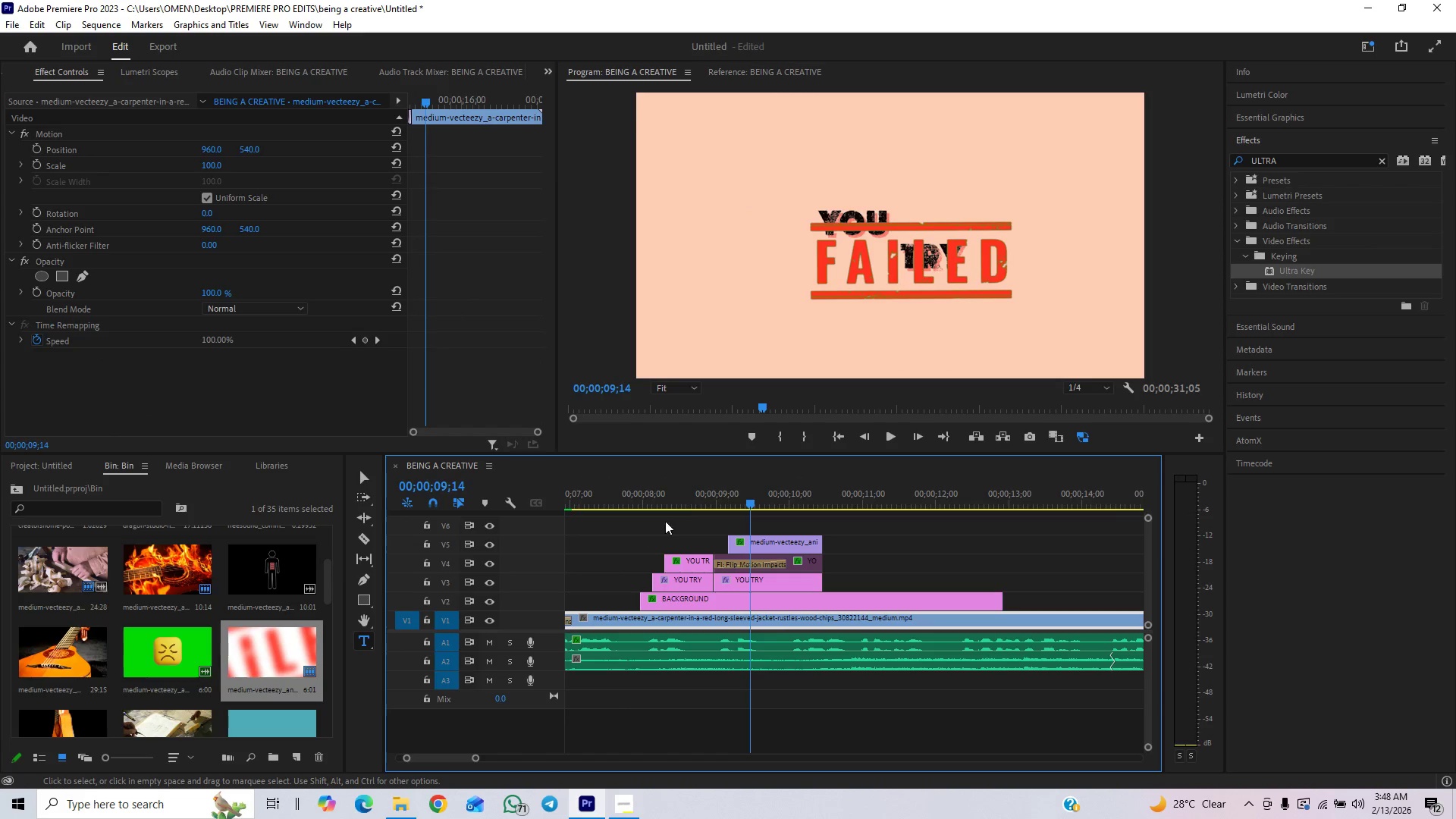 
left_click_drag(start_coordinate=[704, 494], to_coordinate=[752, 485])
 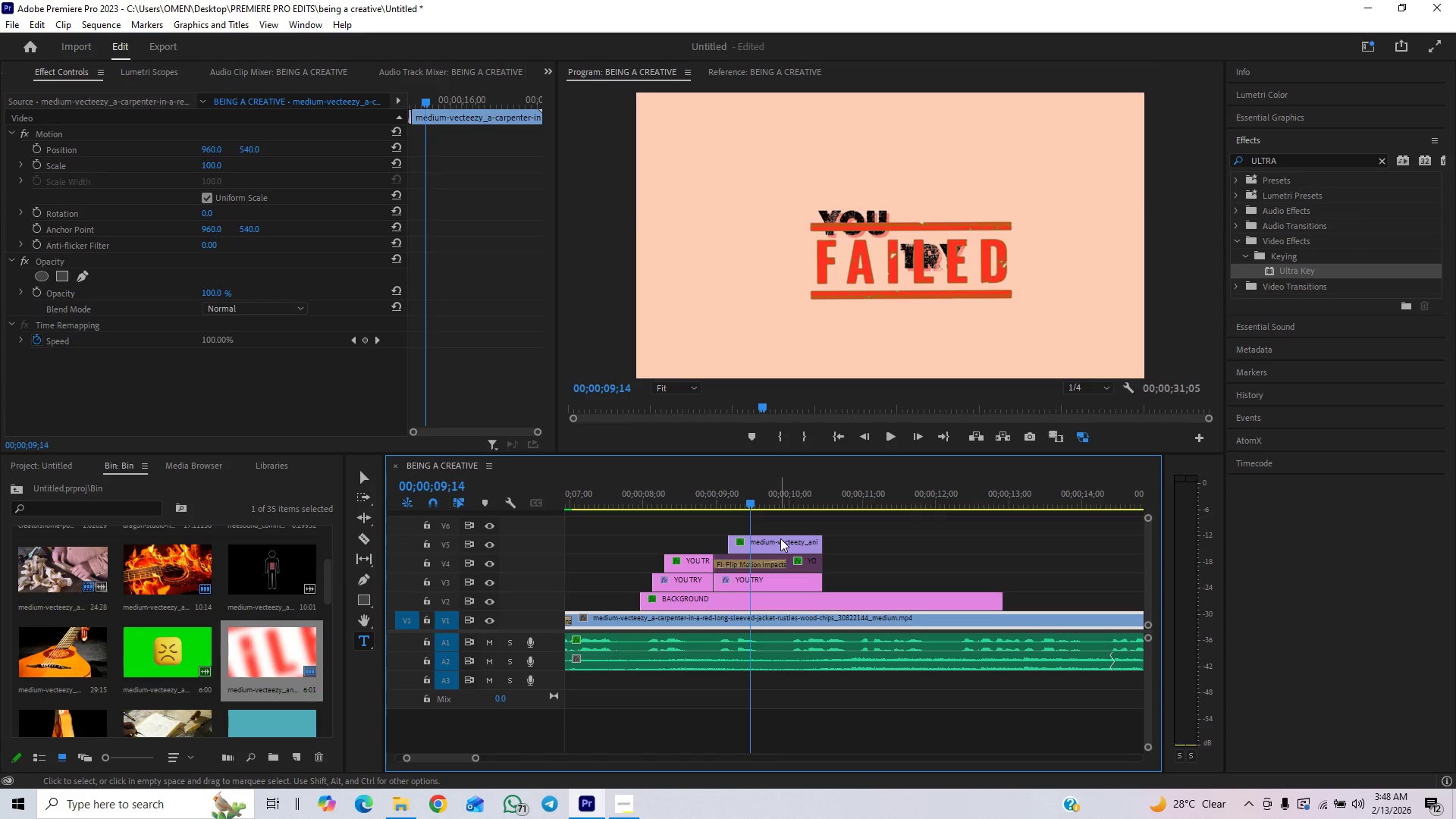 
left_click([782, 538])
 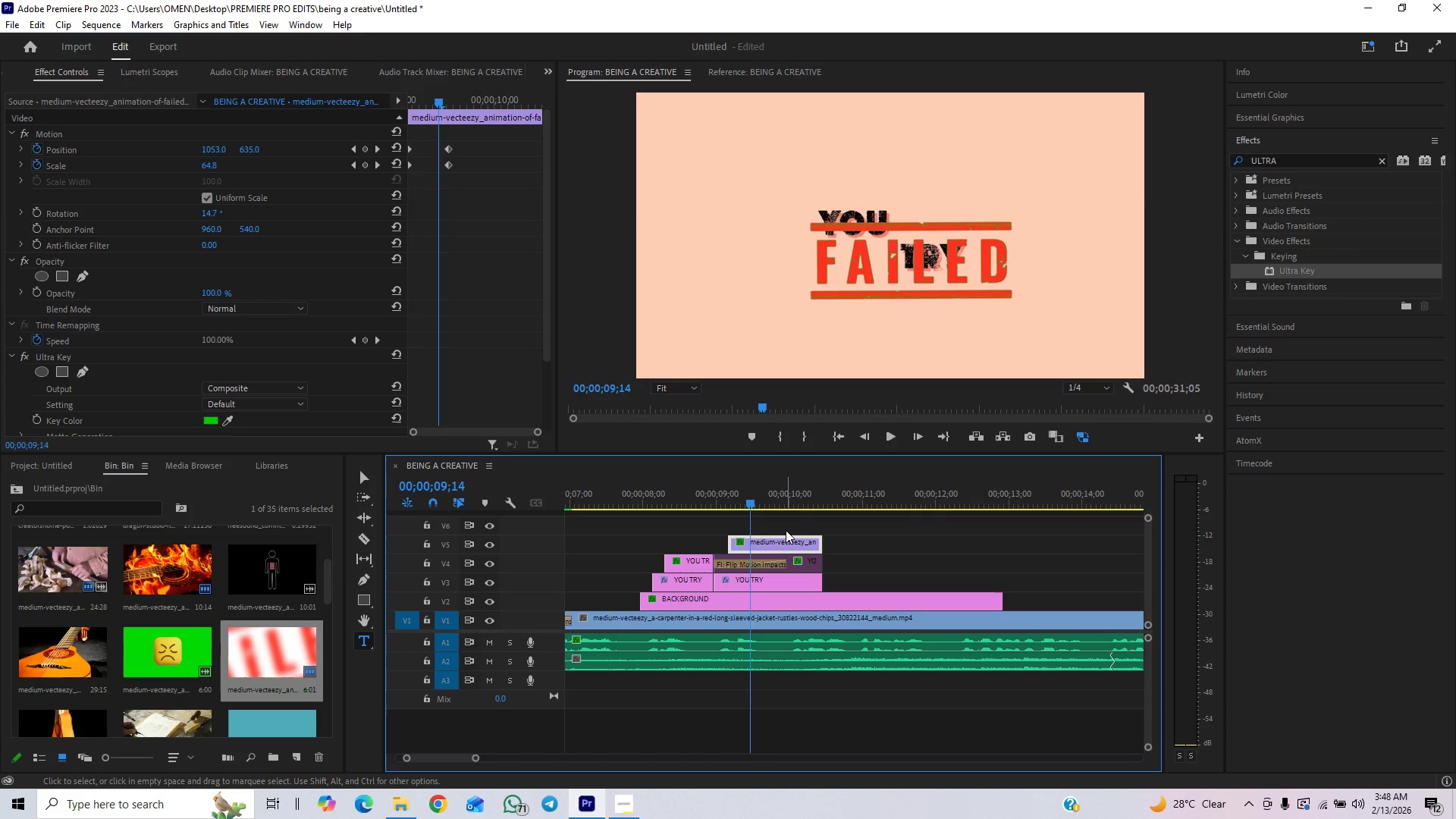 
key(ArrowLeft)
 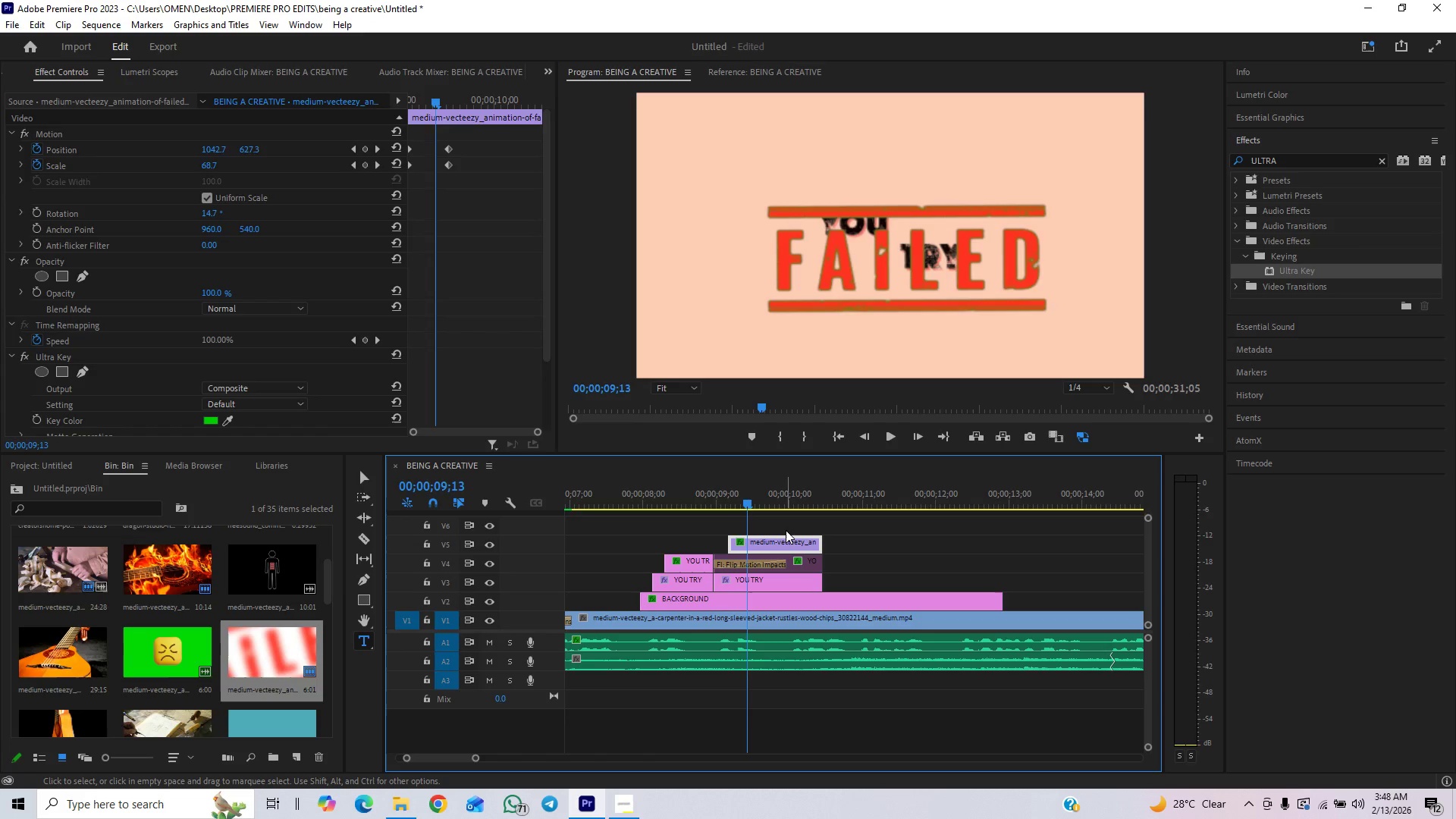 
key(ArrowLeft)
 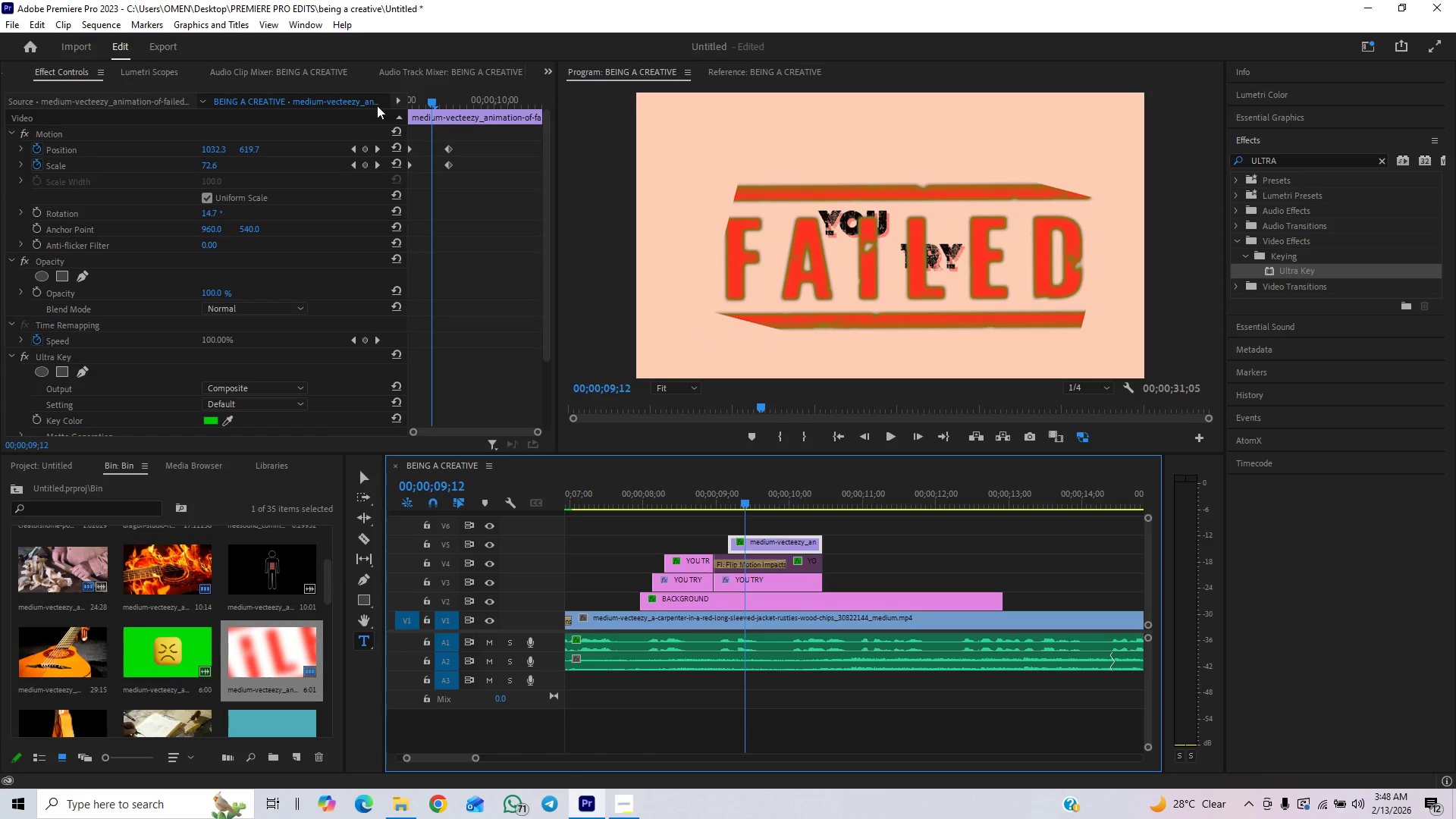 
left_click_drag(start_coordinate=[414, 137], to_coordinate=[398, 178])
 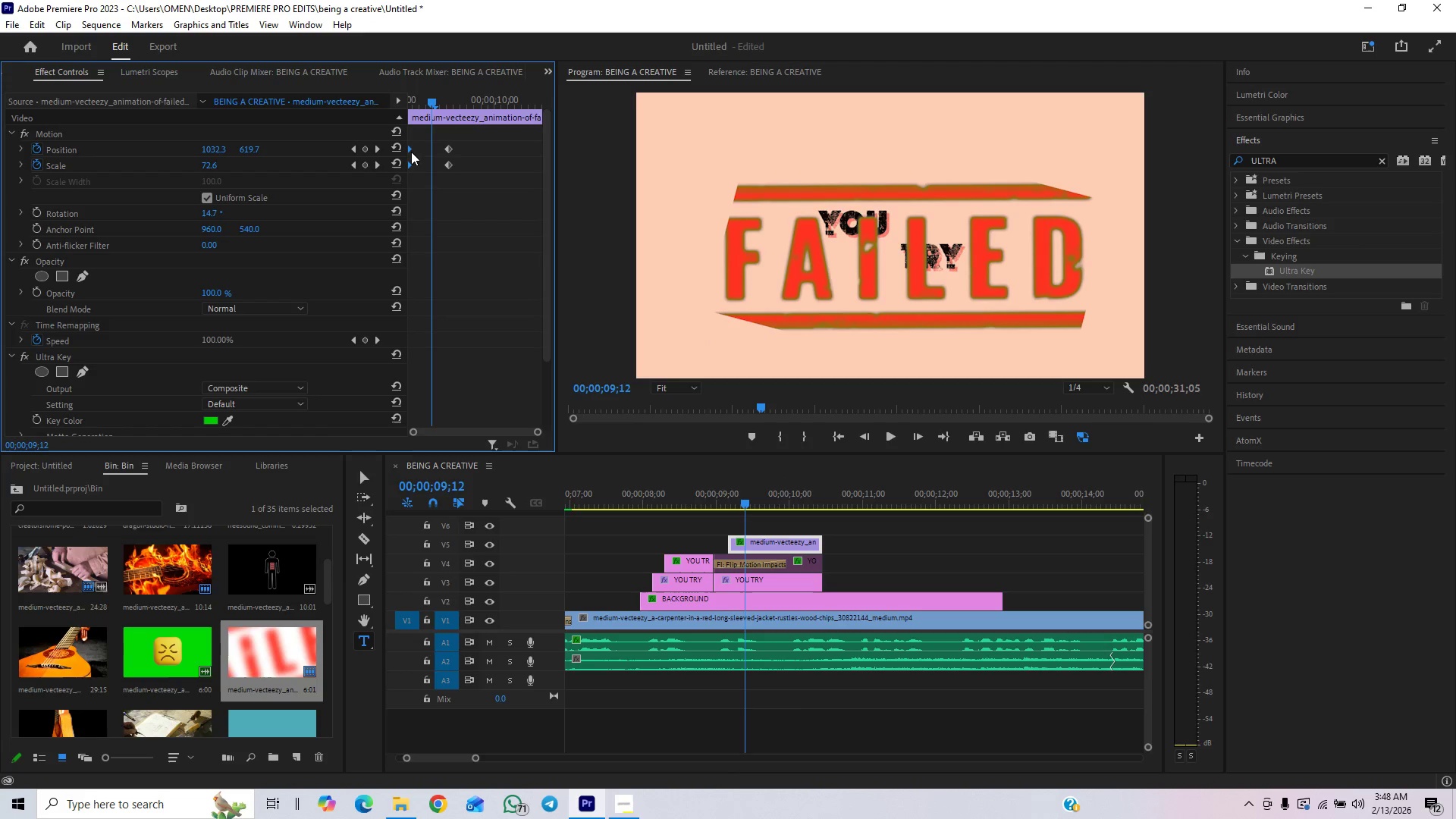 
left_click_drag(start_coordinate=[411, 152], to_coordinate=[430, 154])
 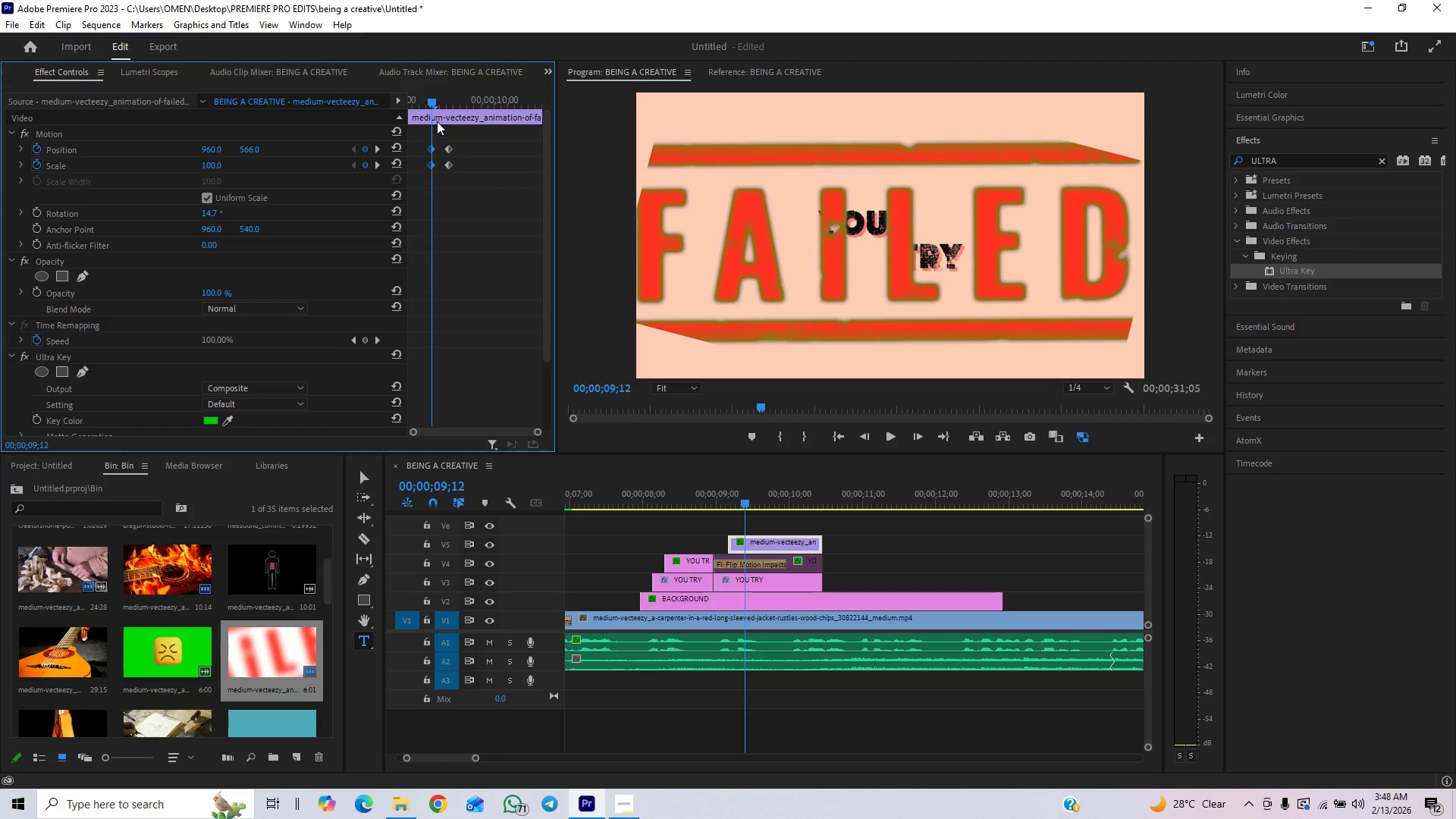 
key(ArrowLeft)
 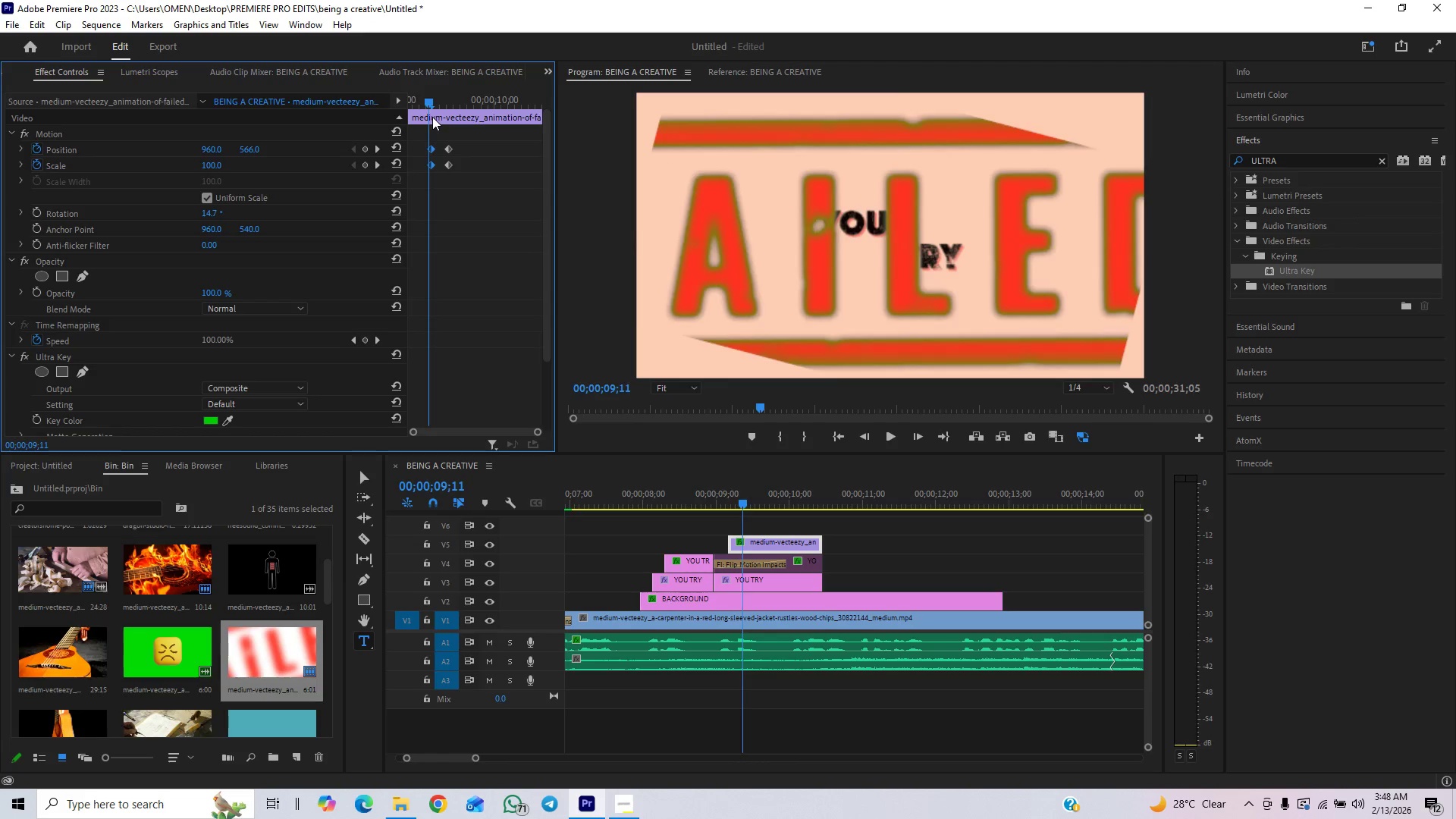 
key(ArrowLeft)
 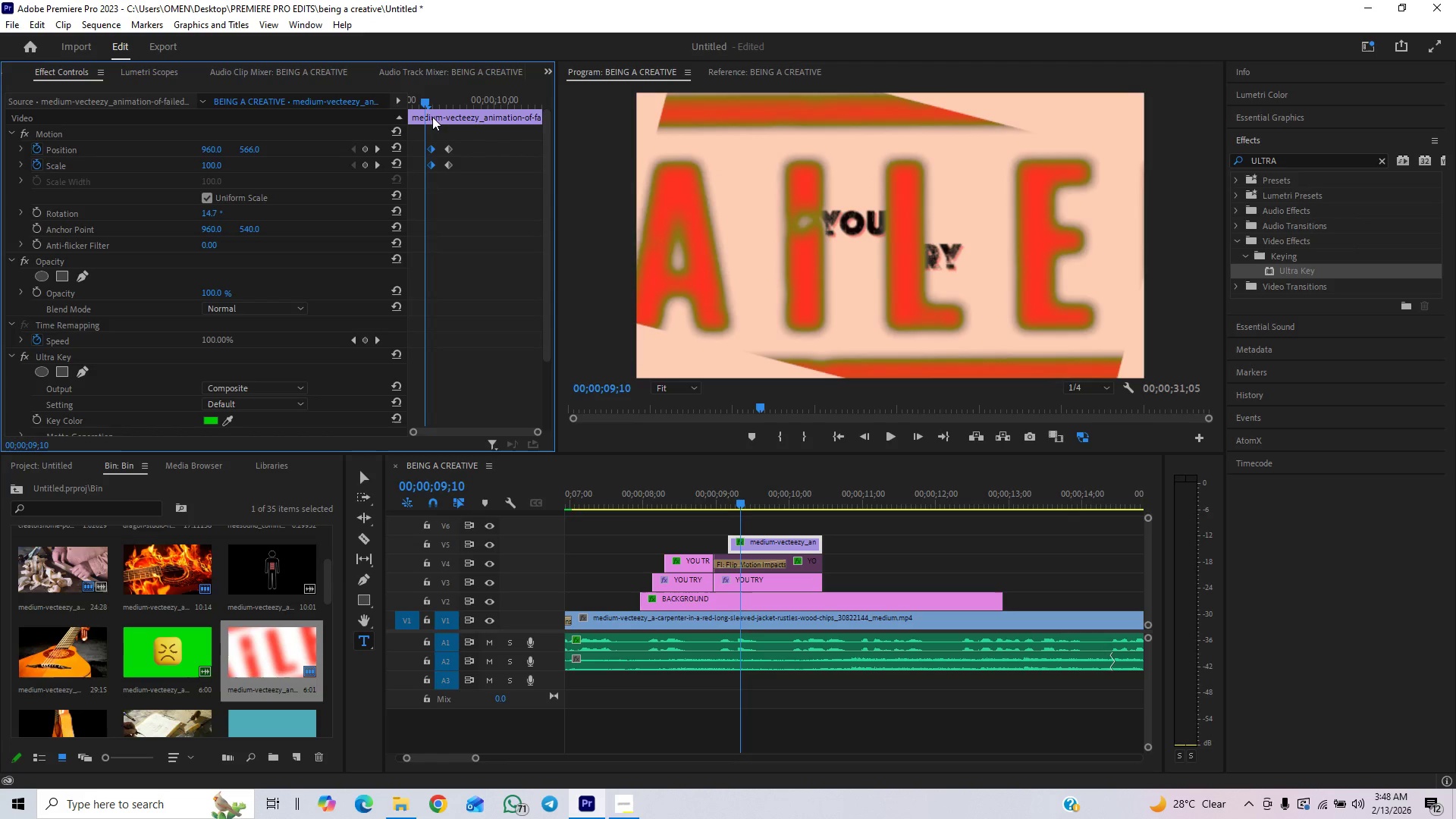 
key(ArrowLeft)
 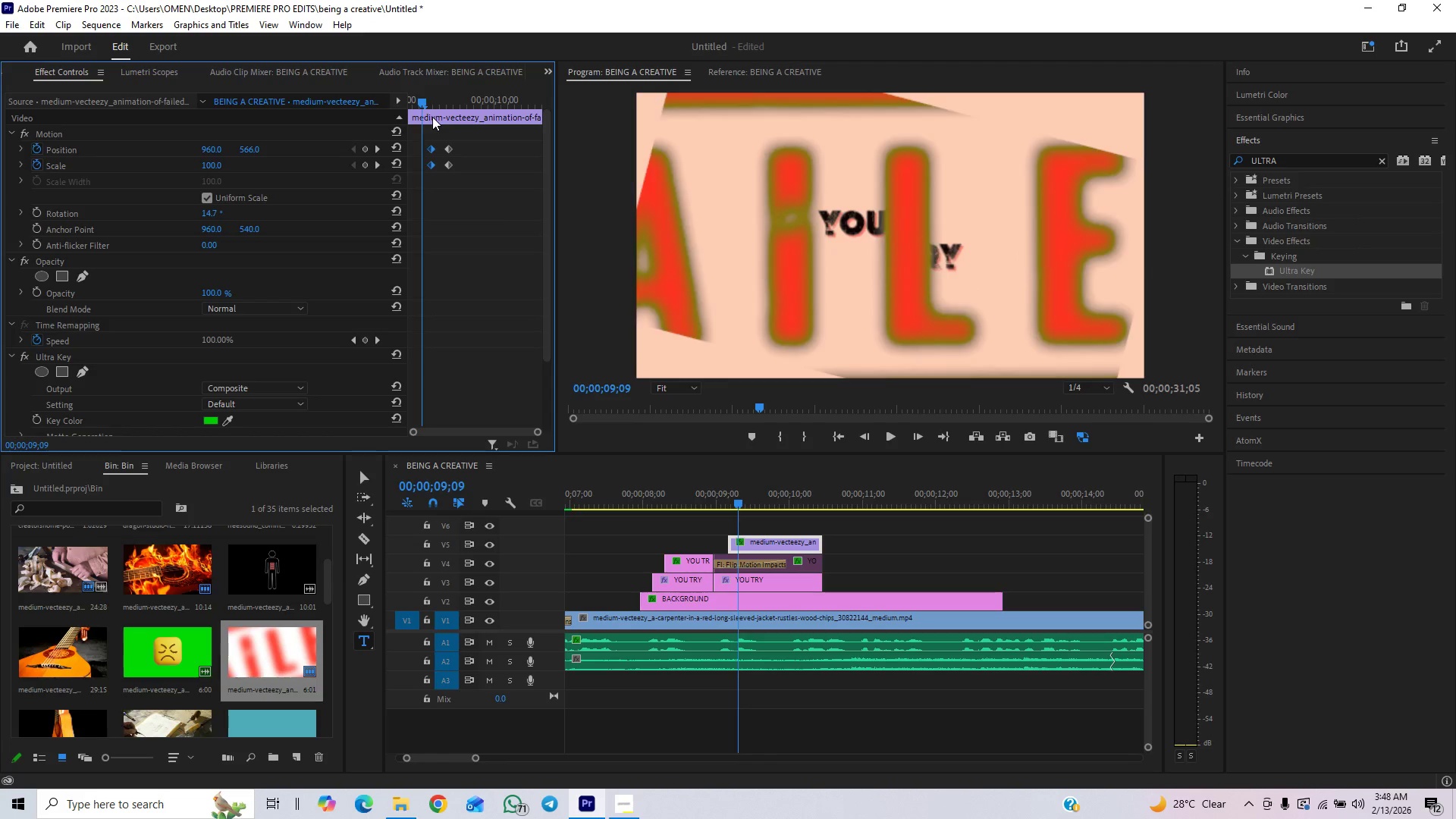 
key(ArrowLeft)
 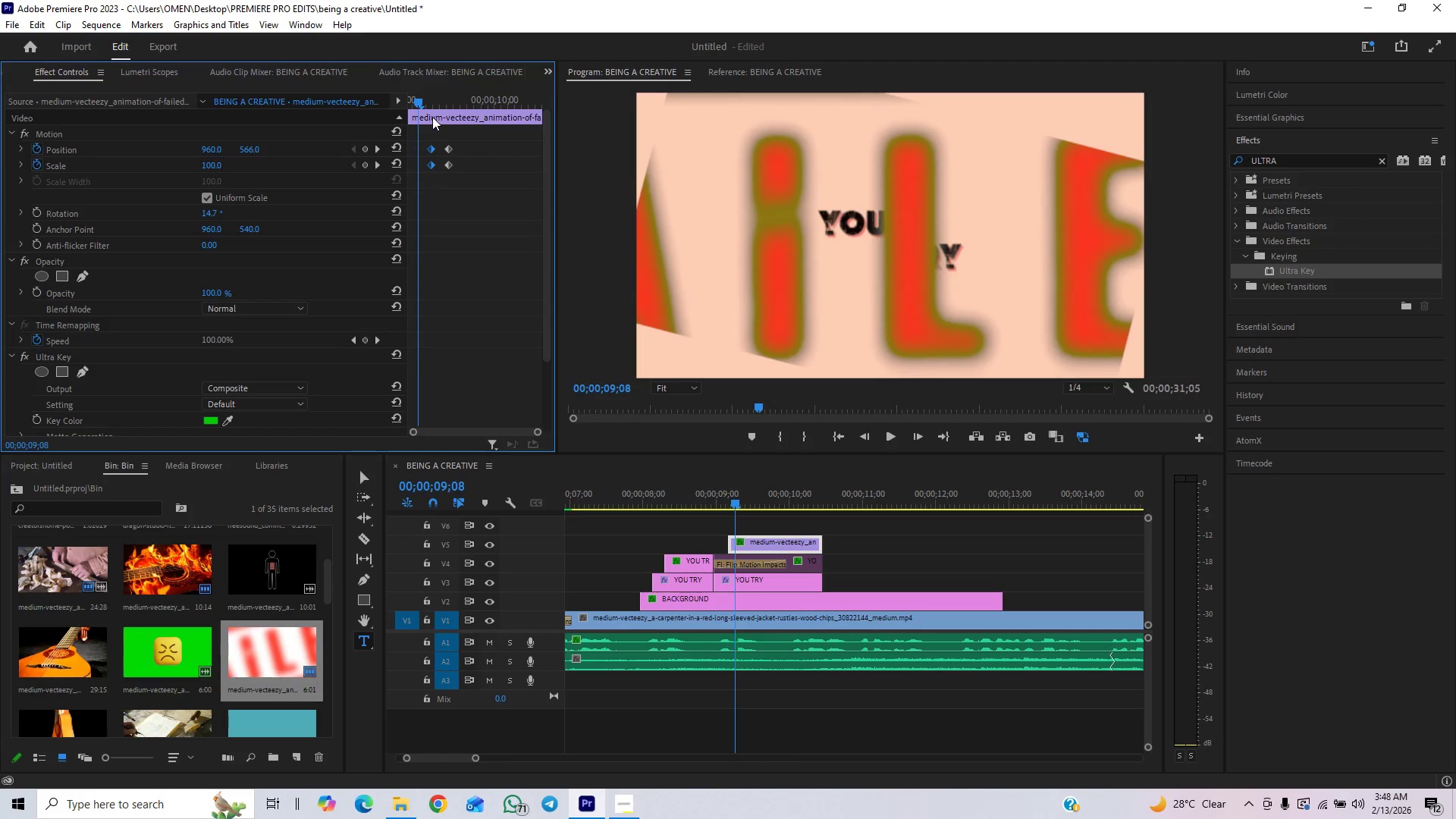 
key(ArrowLeft)
 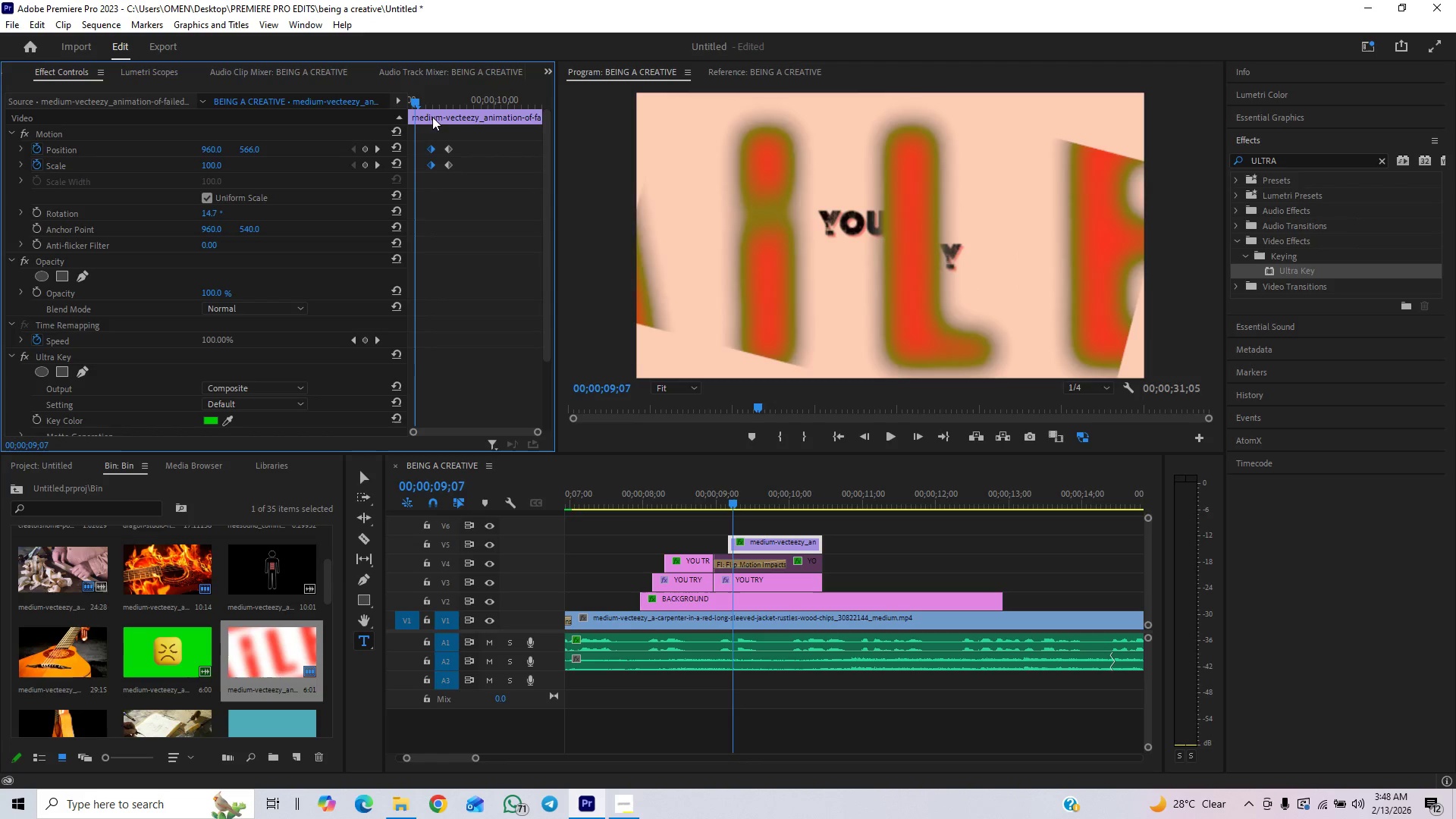 
key(ArrowLeft)
 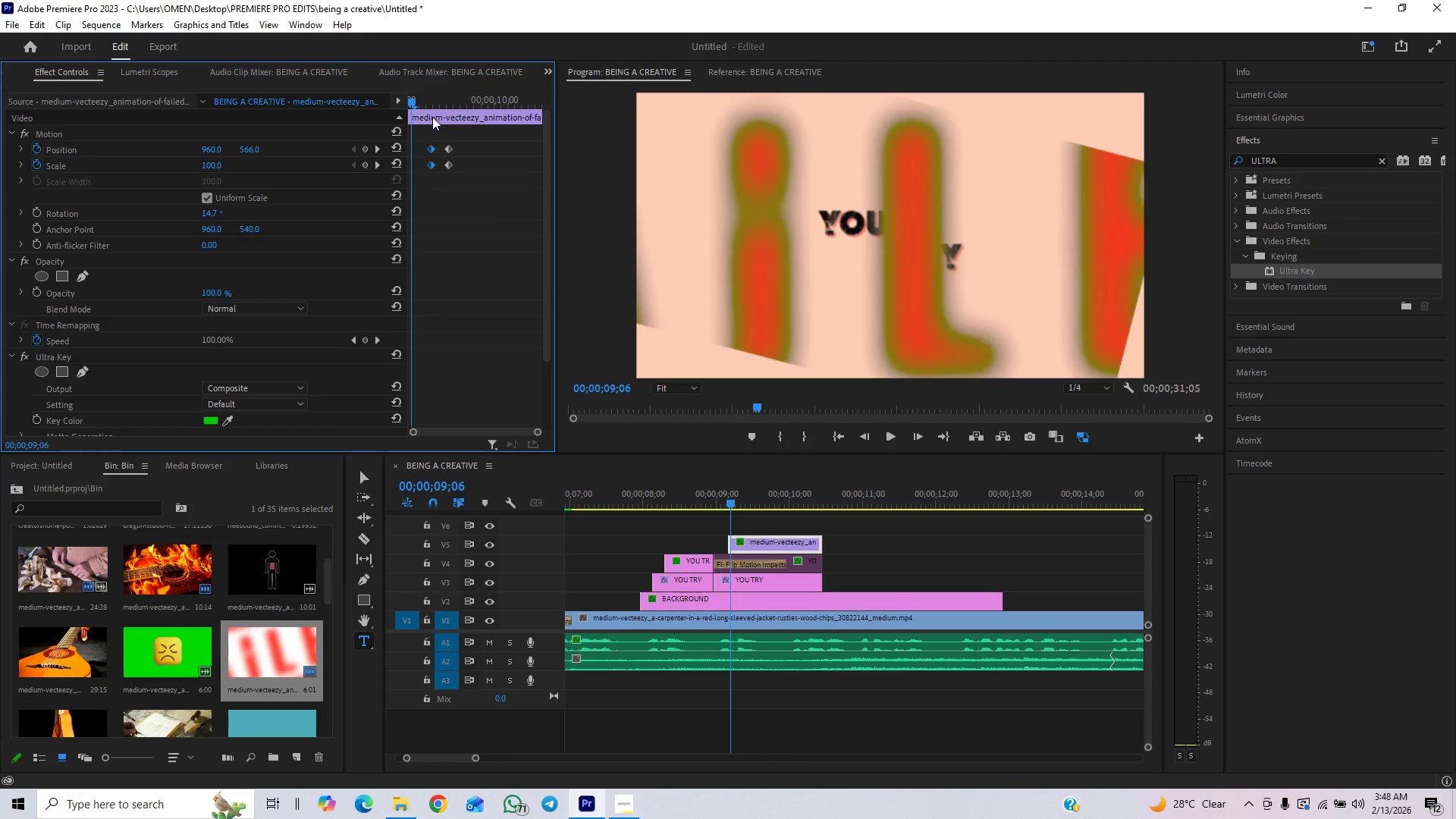 
key(ArrowLeft)
 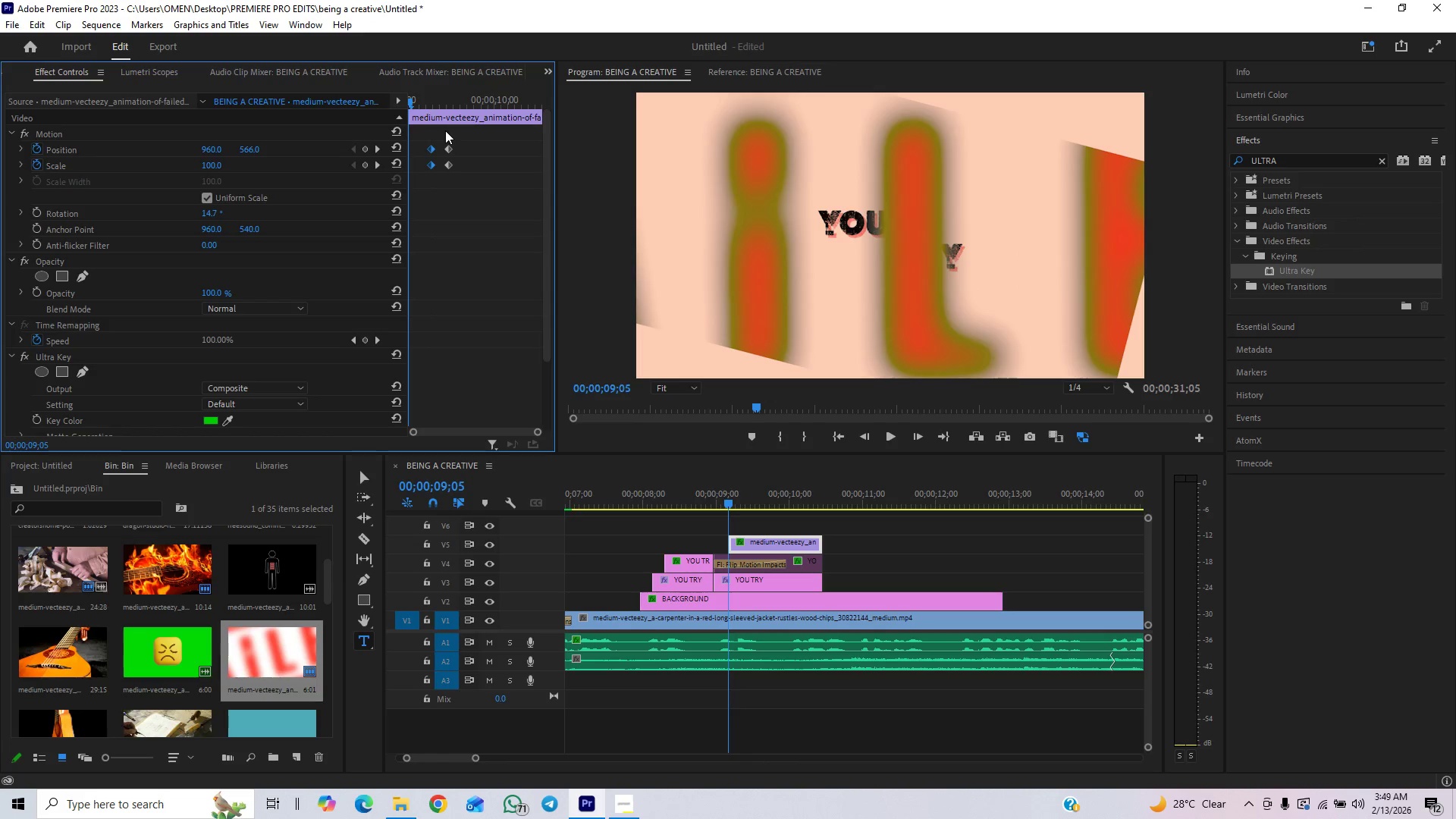 
key(Control+Z)
 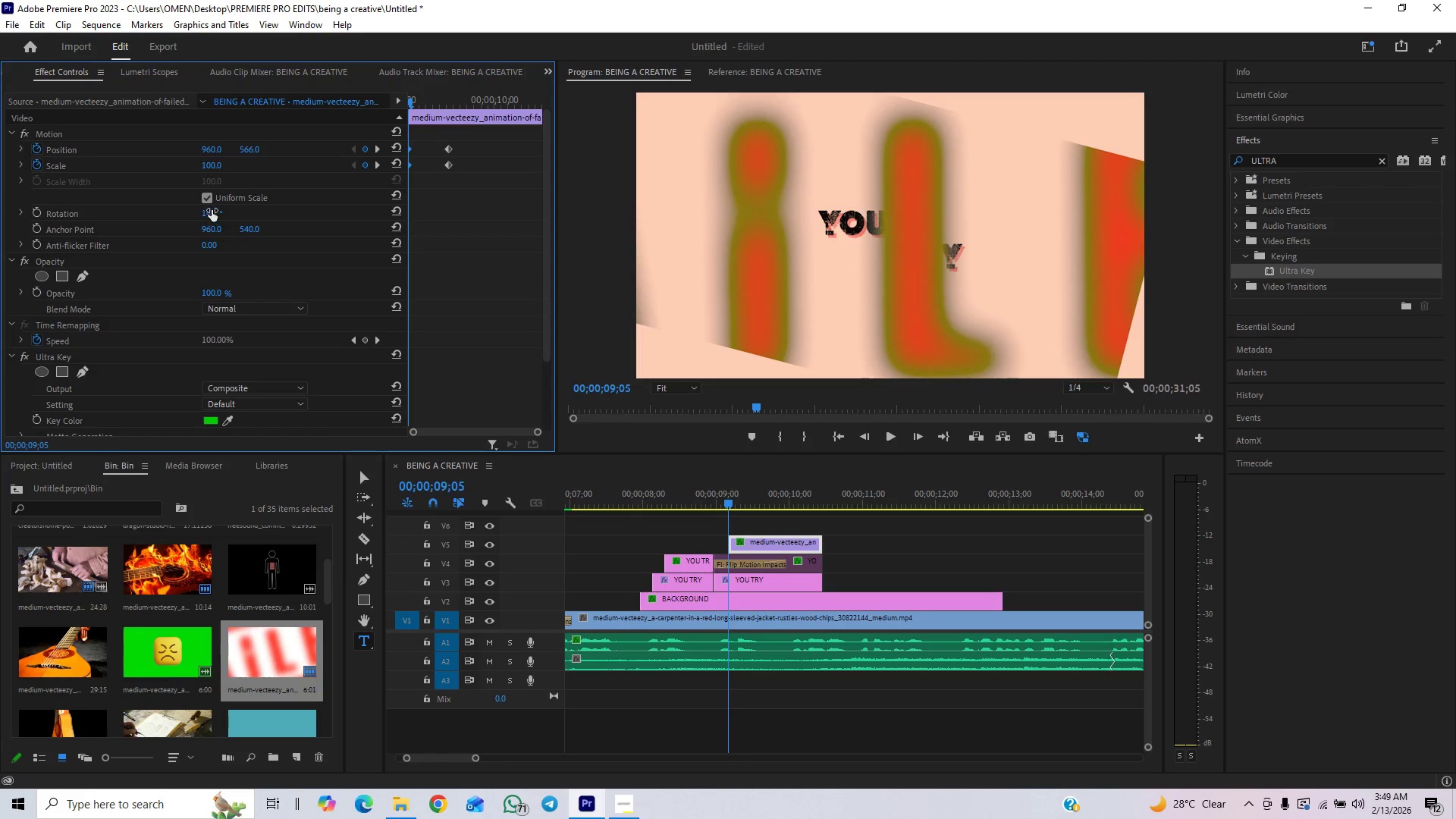 
left_click([37, 212])
 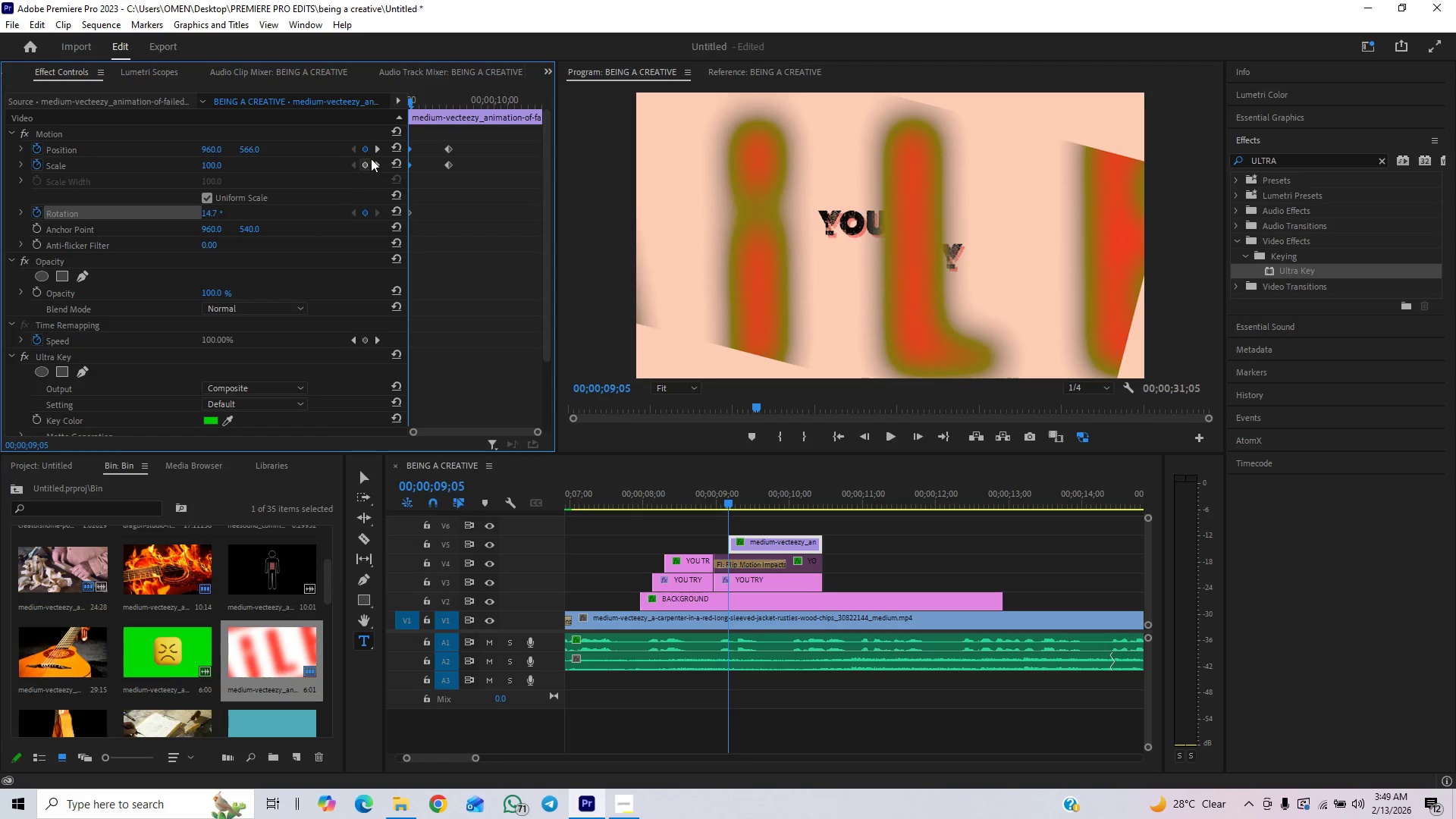 
left_click([375, 146])
 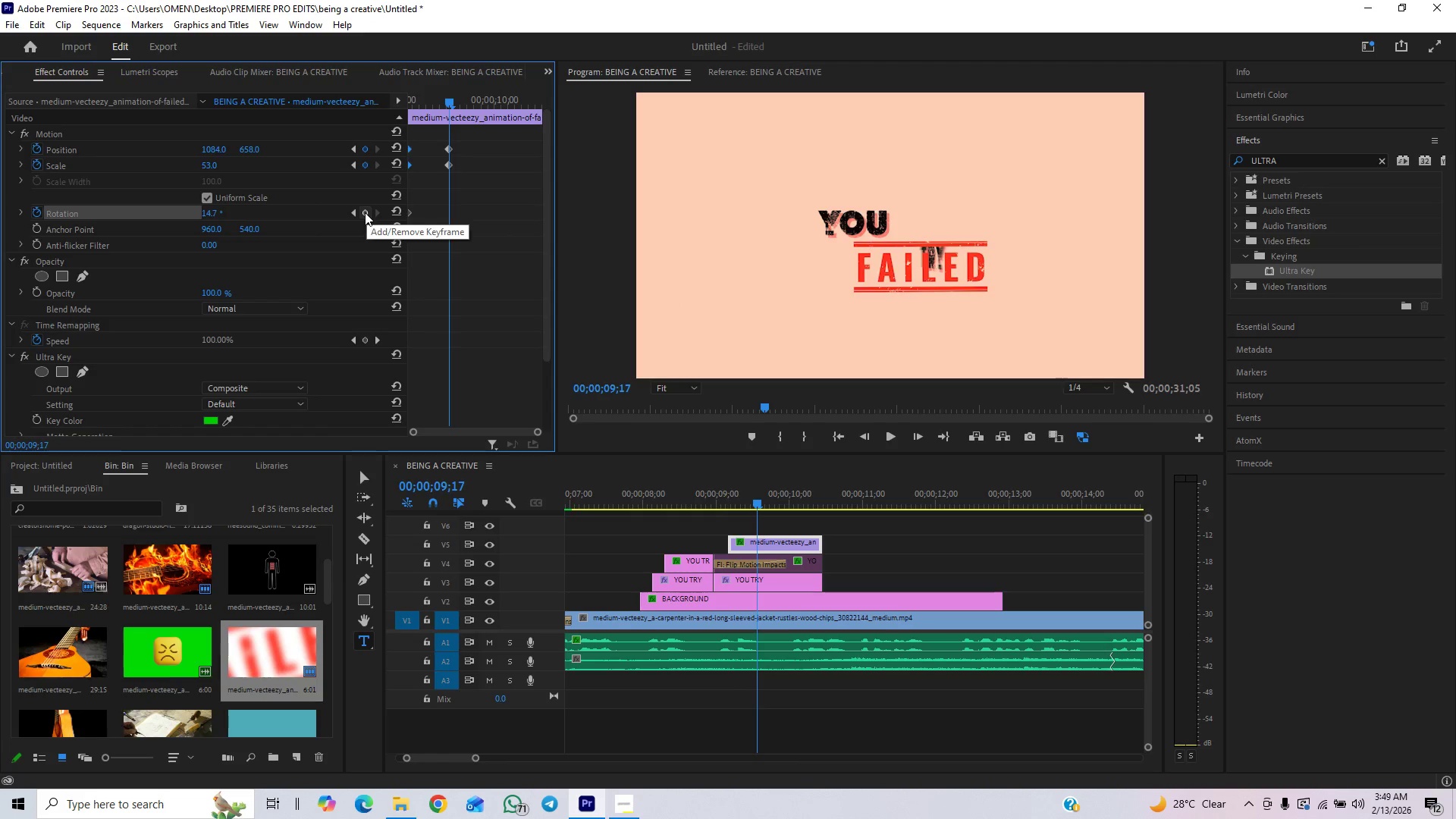 
left_click([365, 212])
 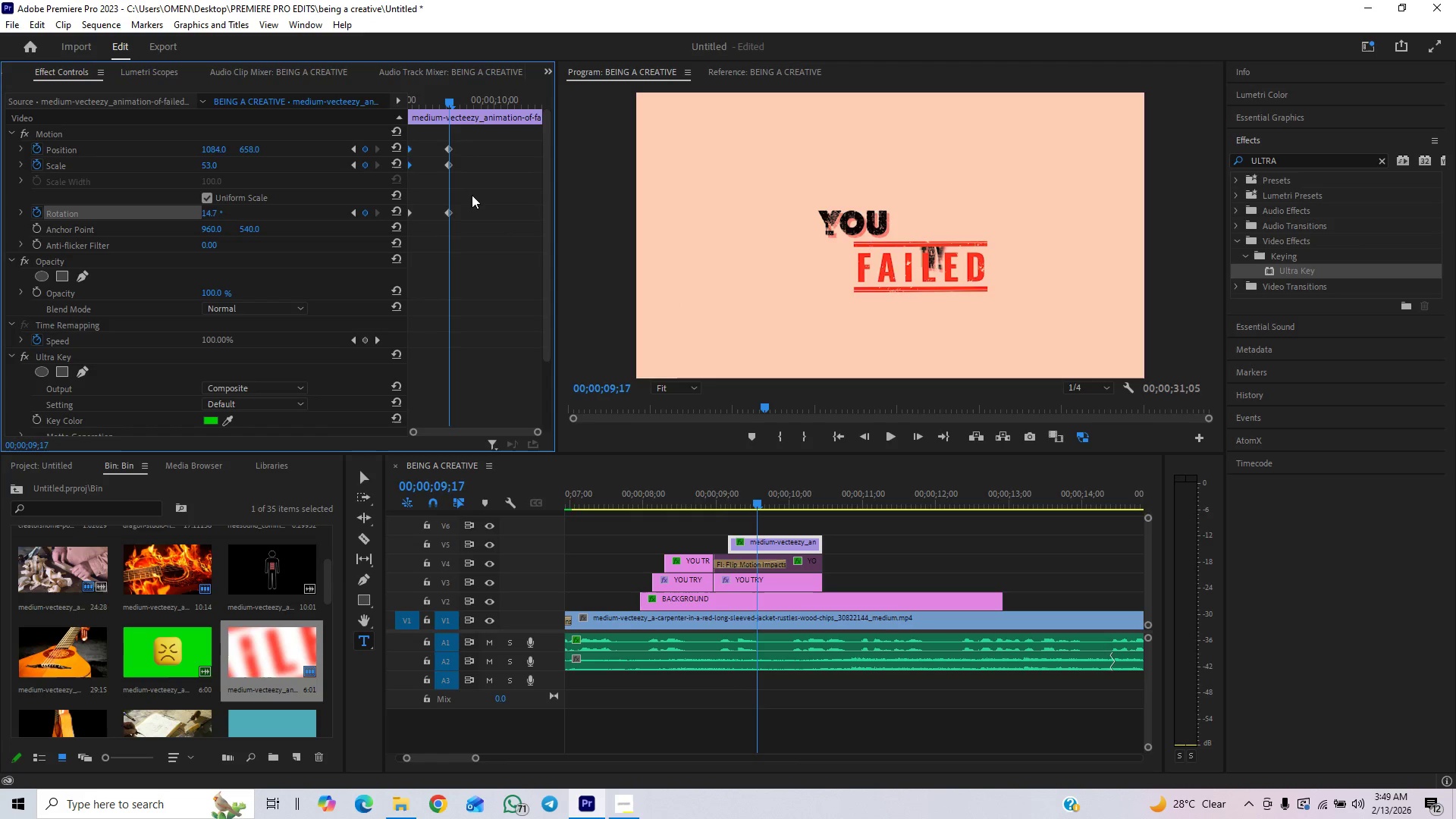 
left_click([353, 209])
 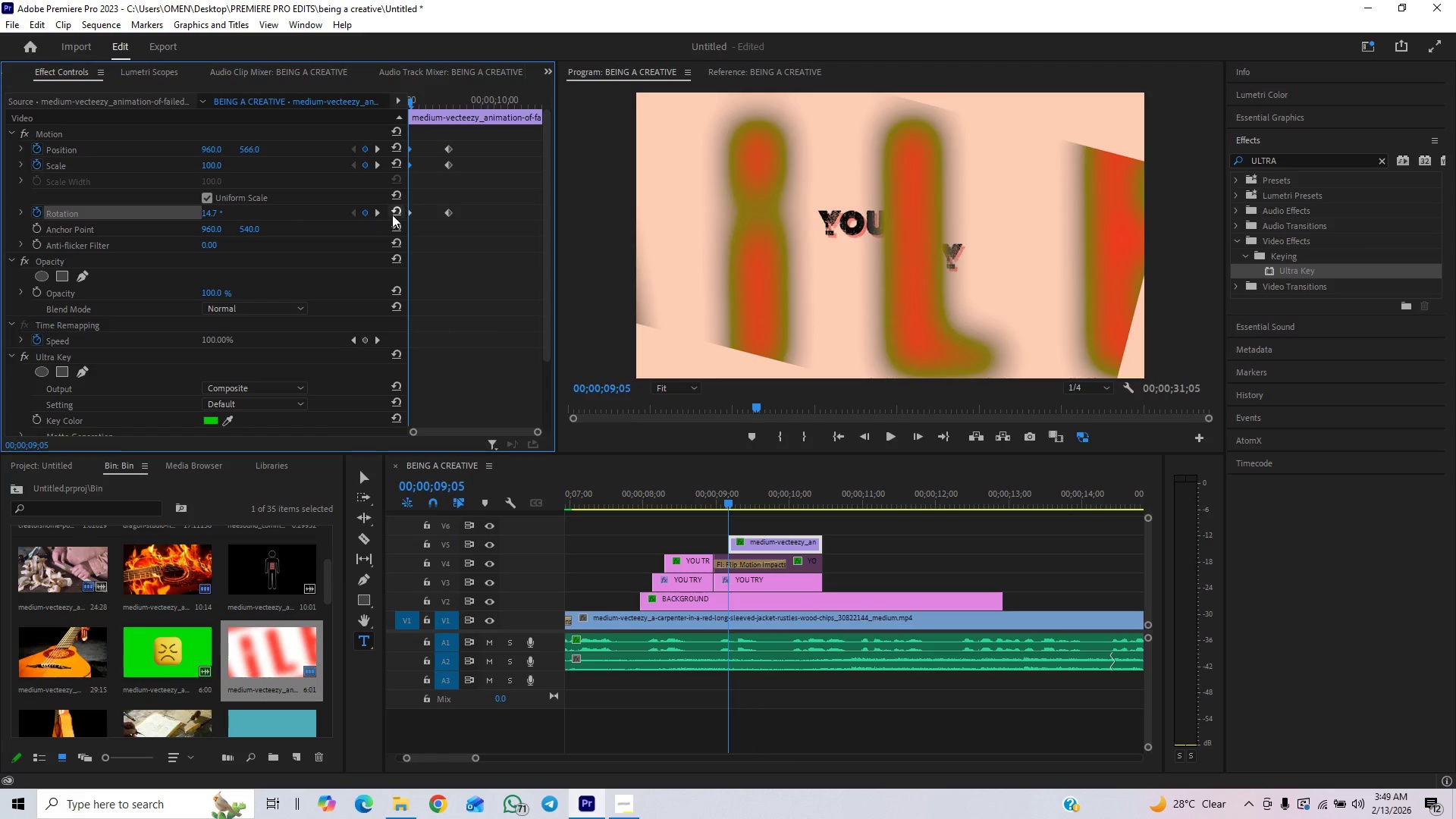 
left_click([394, 215])
 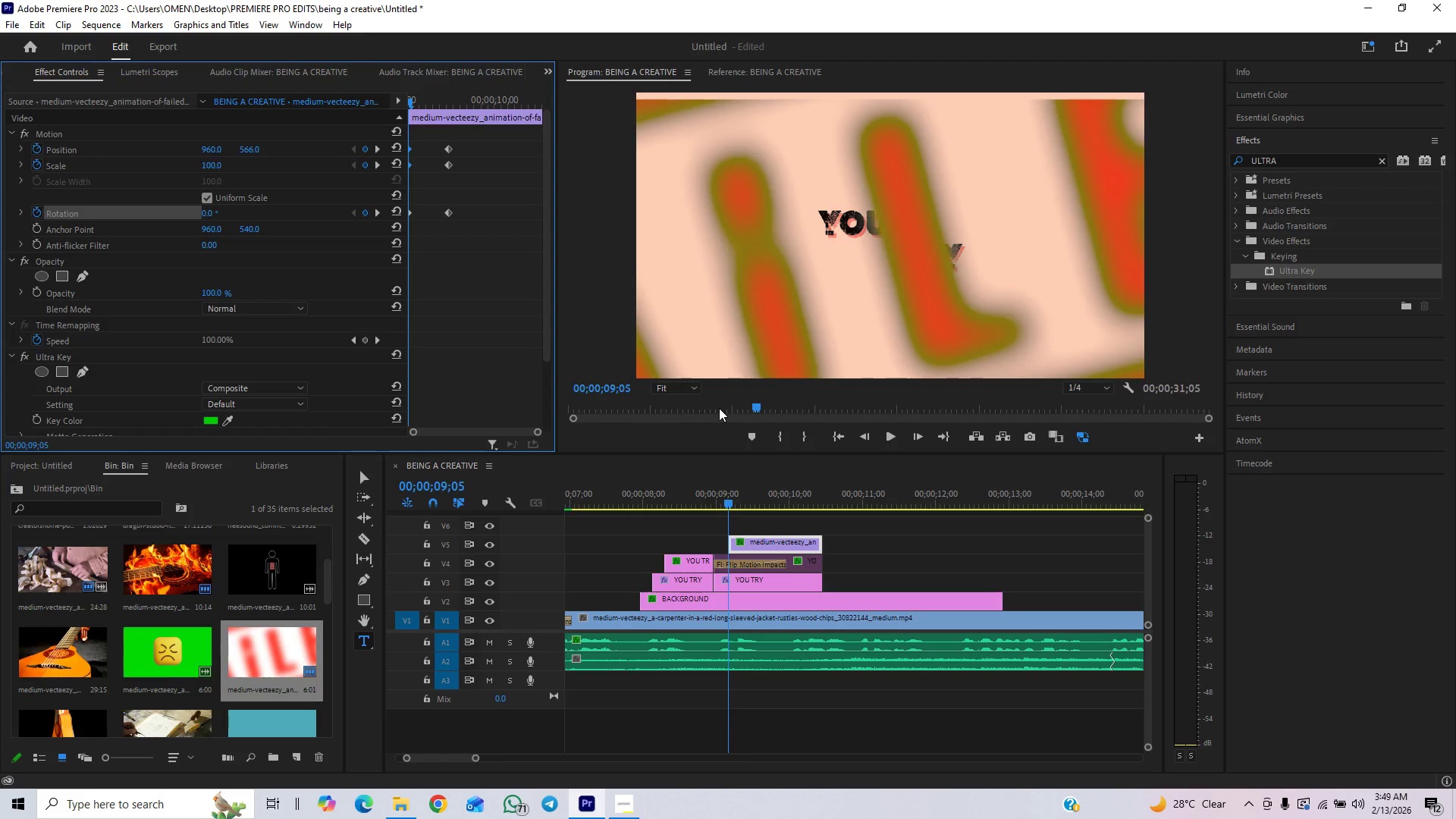 
wait(17.2)
 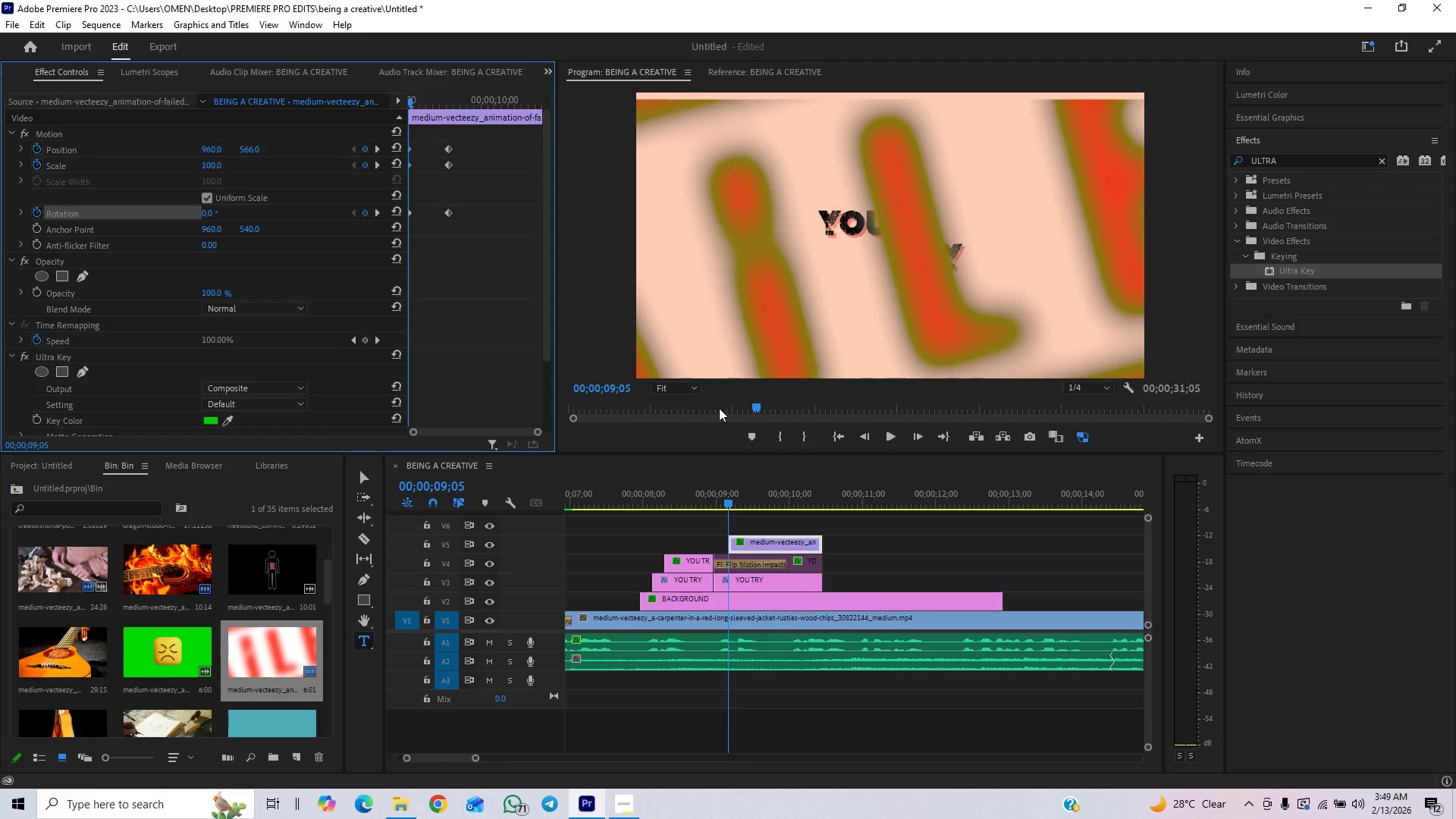 
left_click([378, 164])
 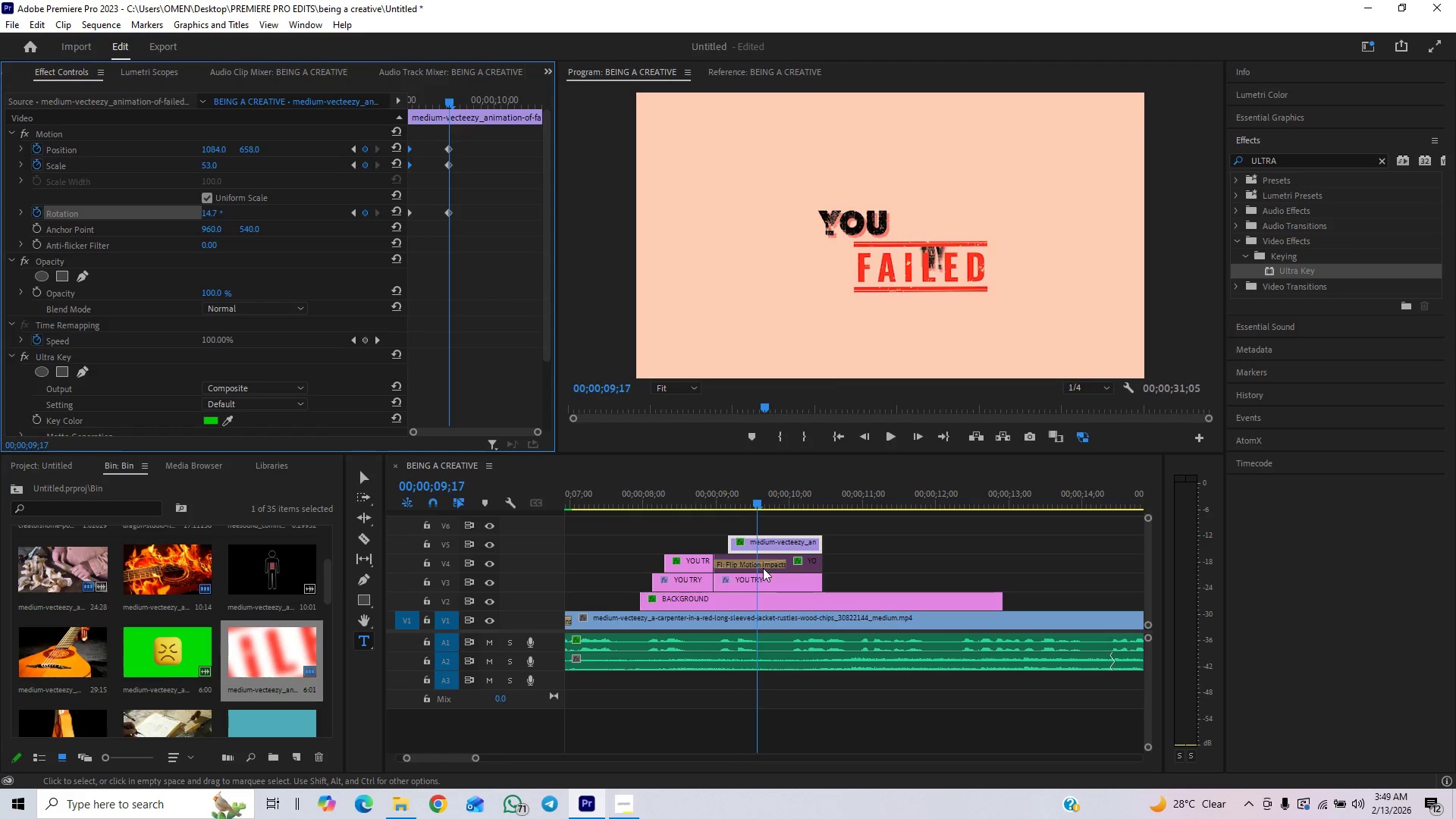 
left_click([714, 495])
 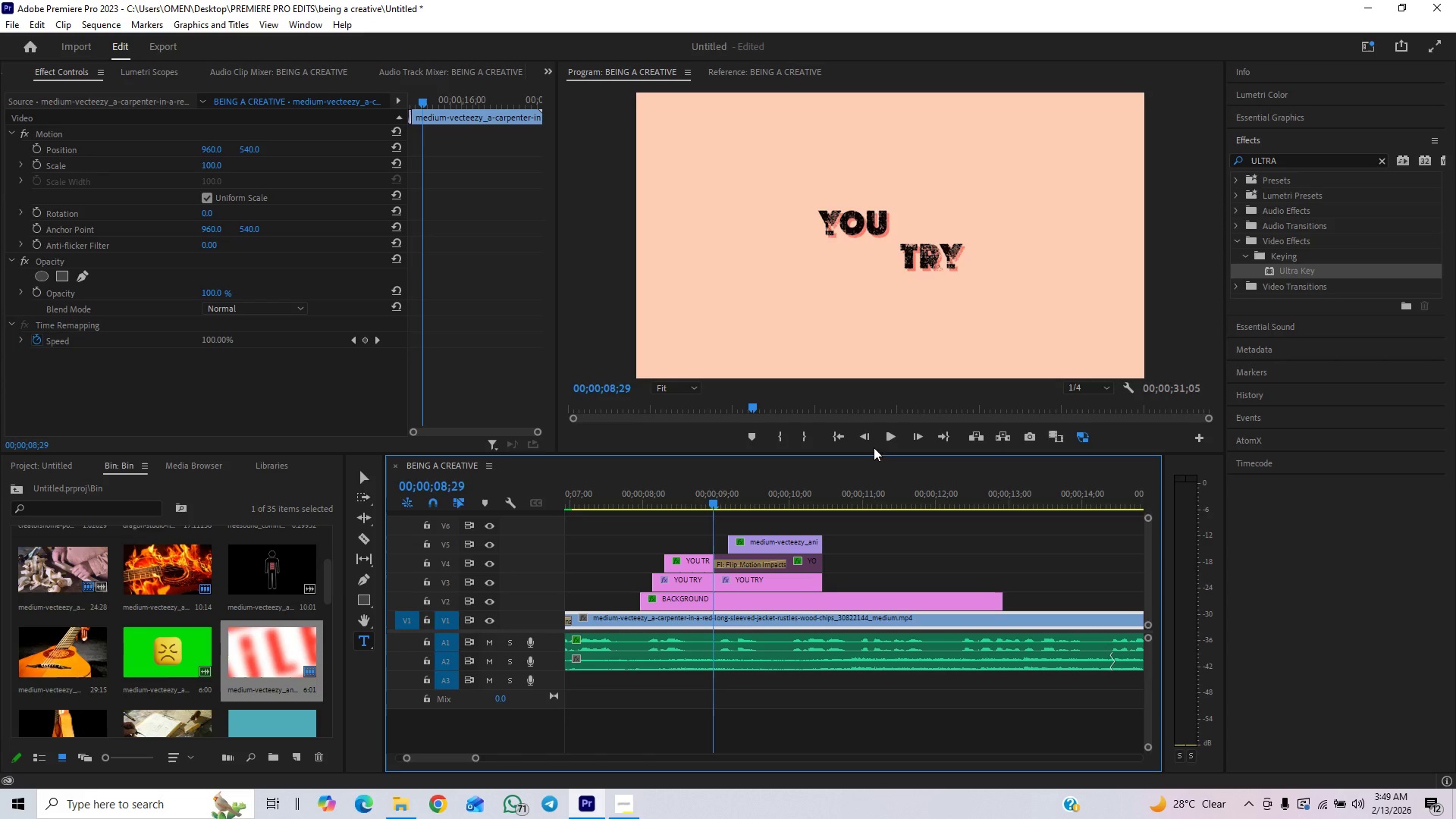 
left_click([890, 435])
 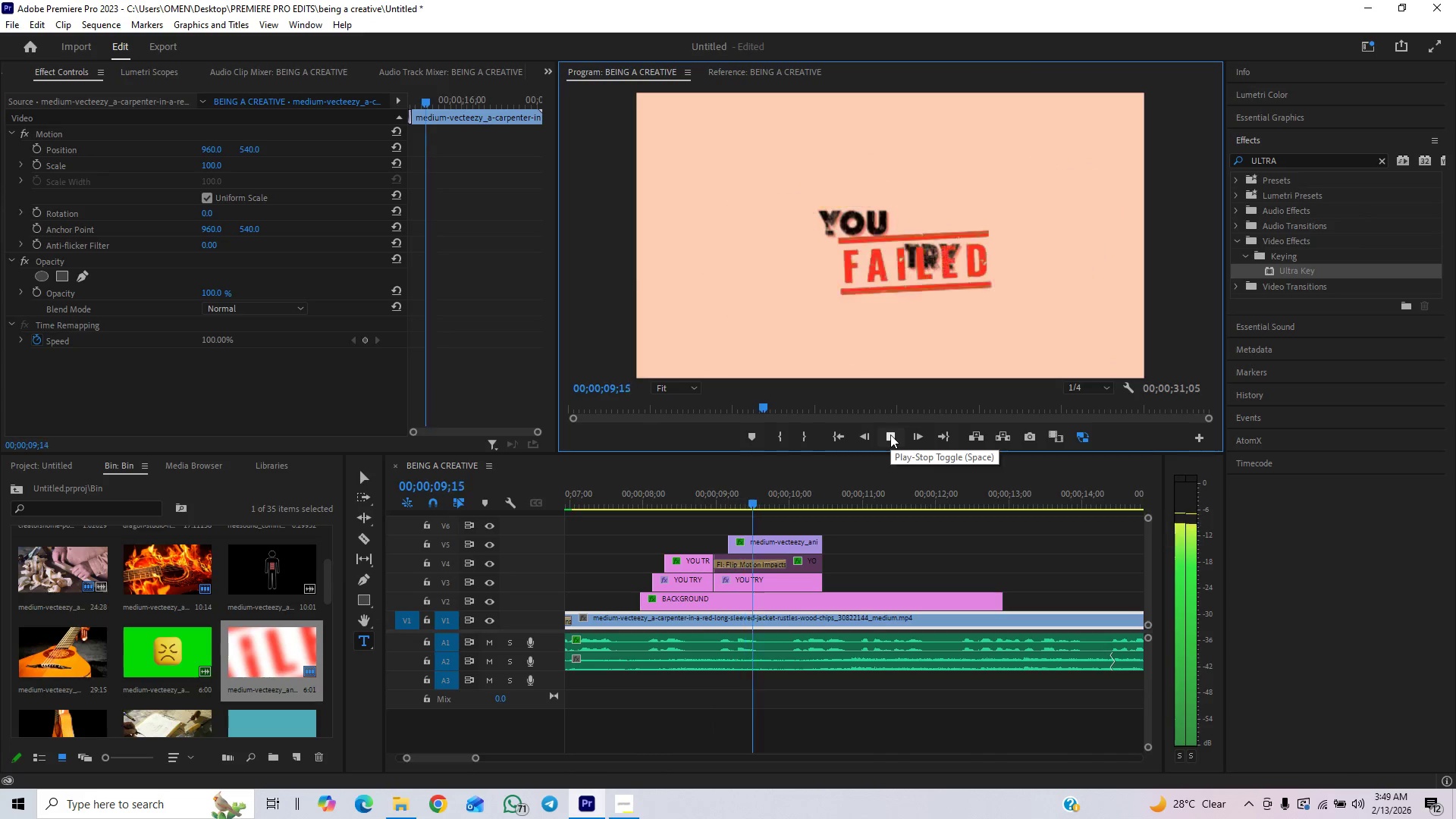 
left_click([890, 435])
 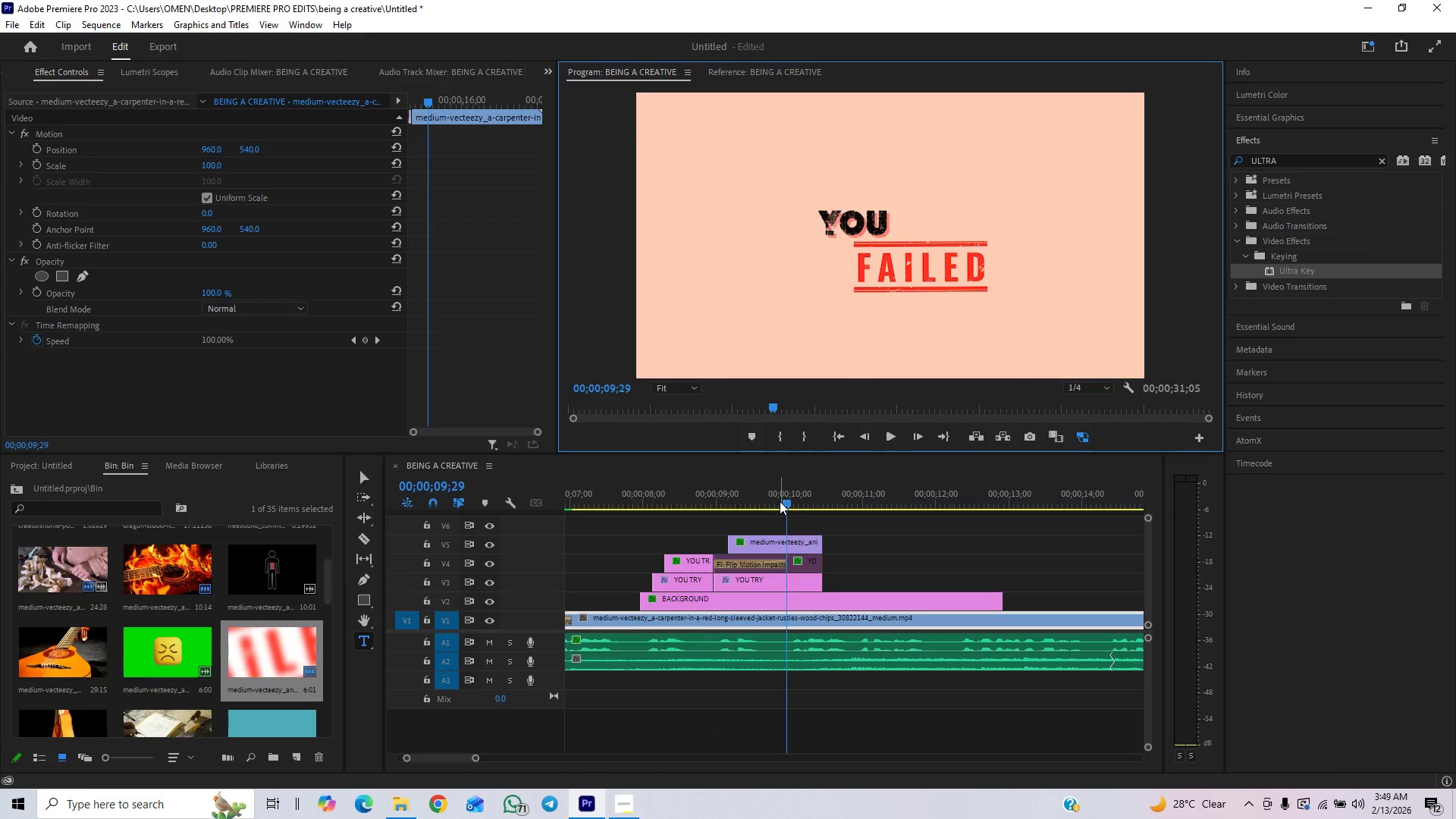 
left_click([765, 541])
 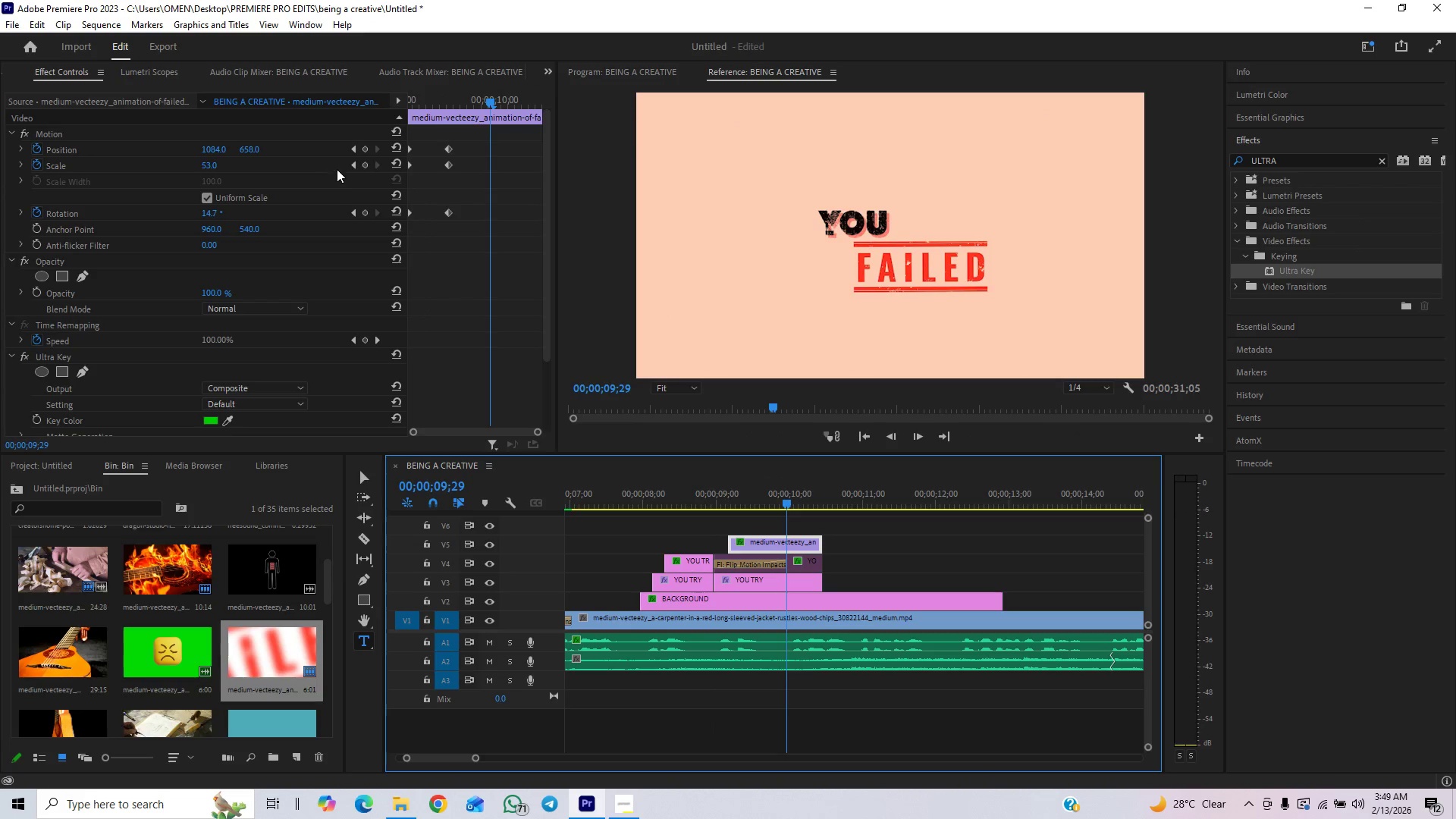 
left_click([350, 165])
 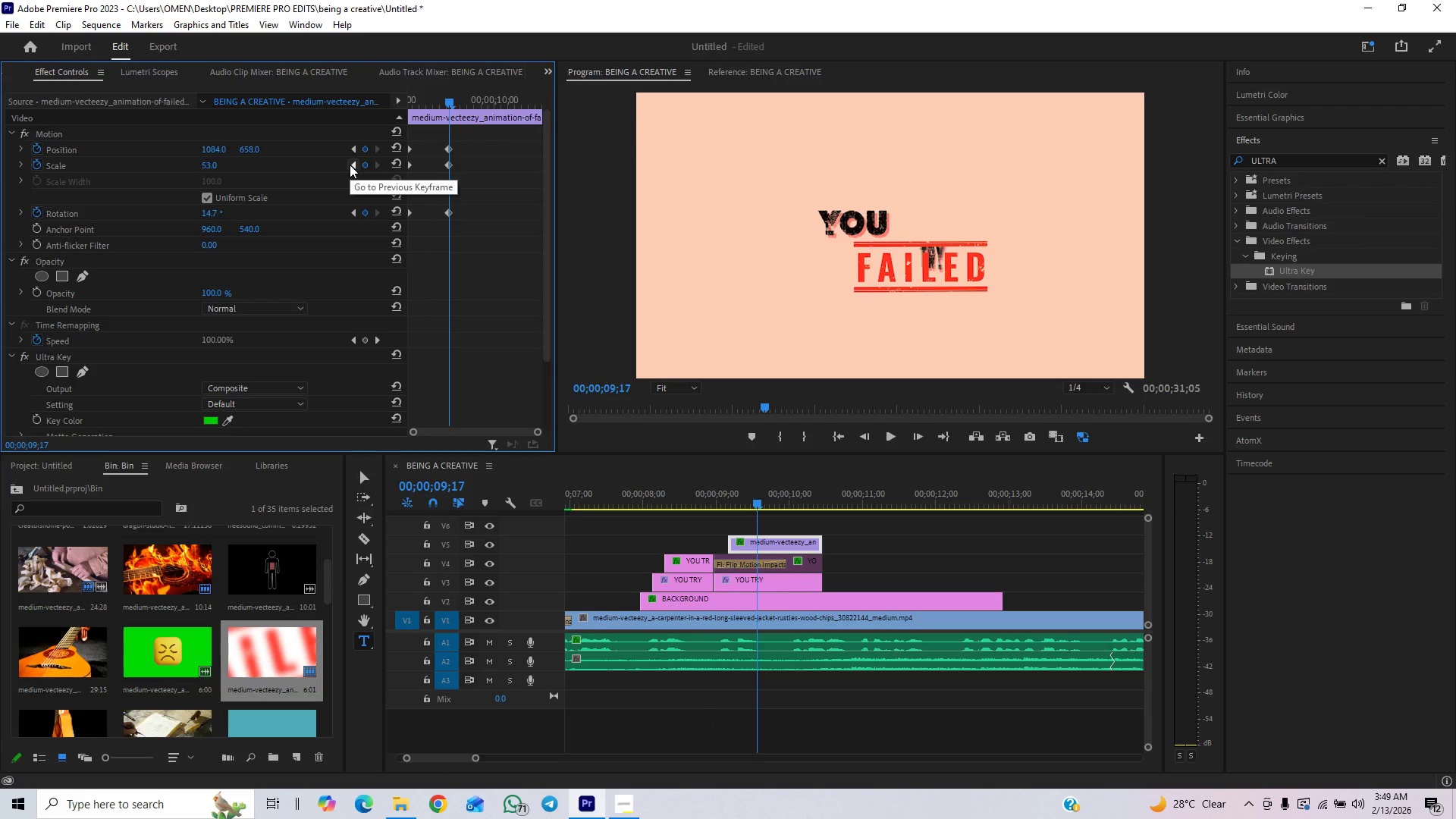 
left_click([350, 165])
 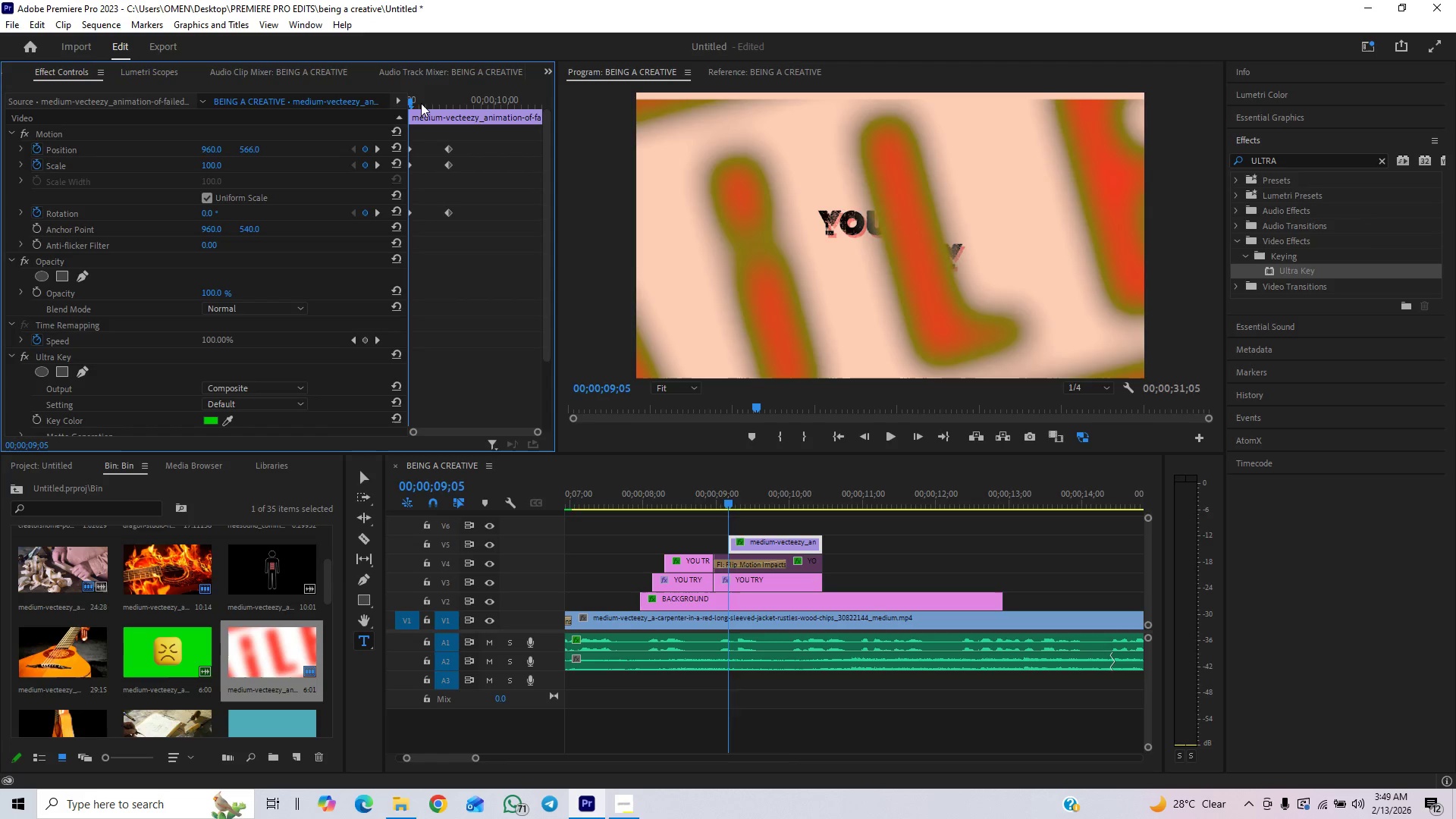 
wait(5.48)
 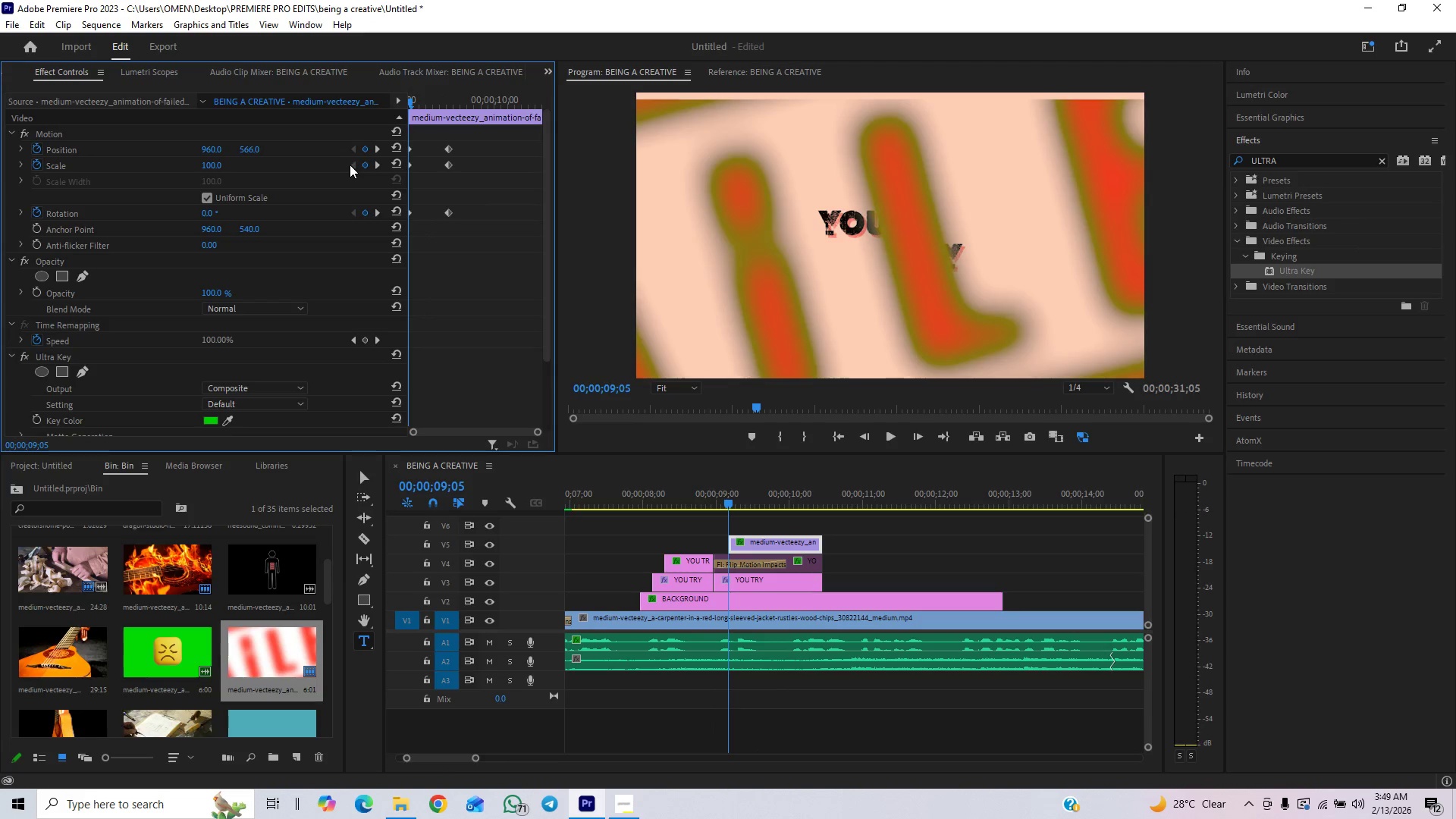 
left_click([422, 103])
 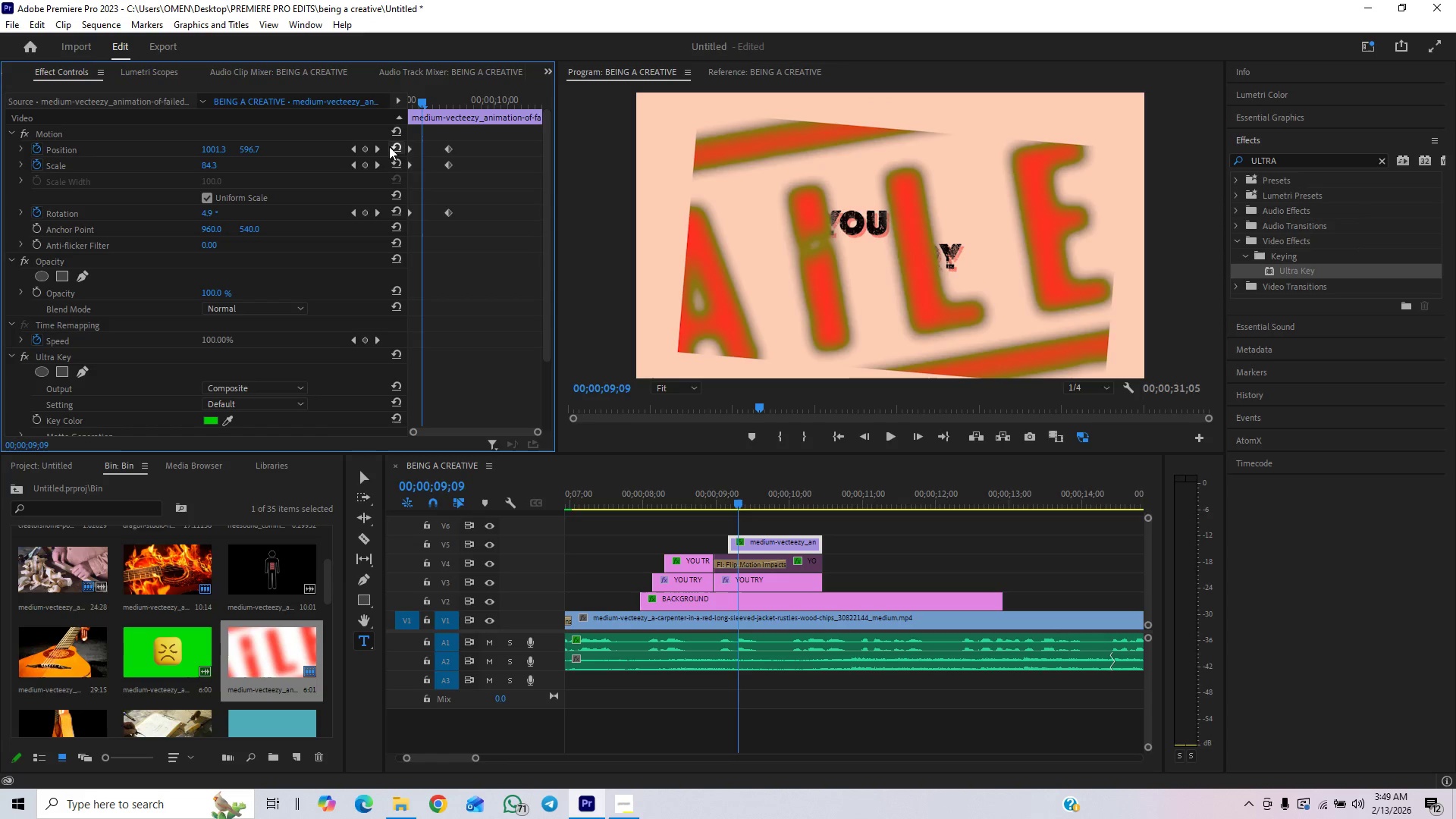 
left_click([390, 146])
 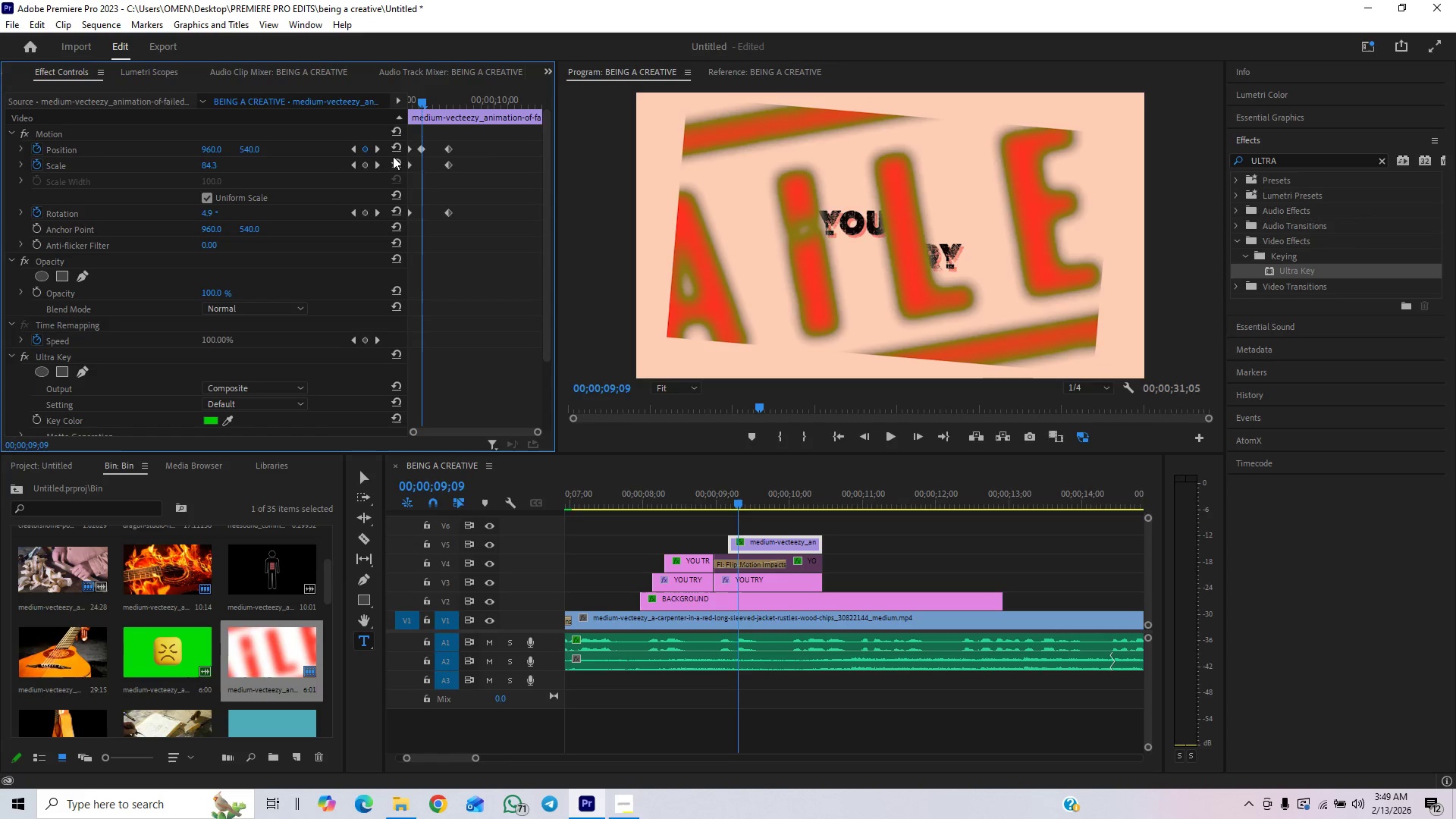 
left_click([395, 161])
 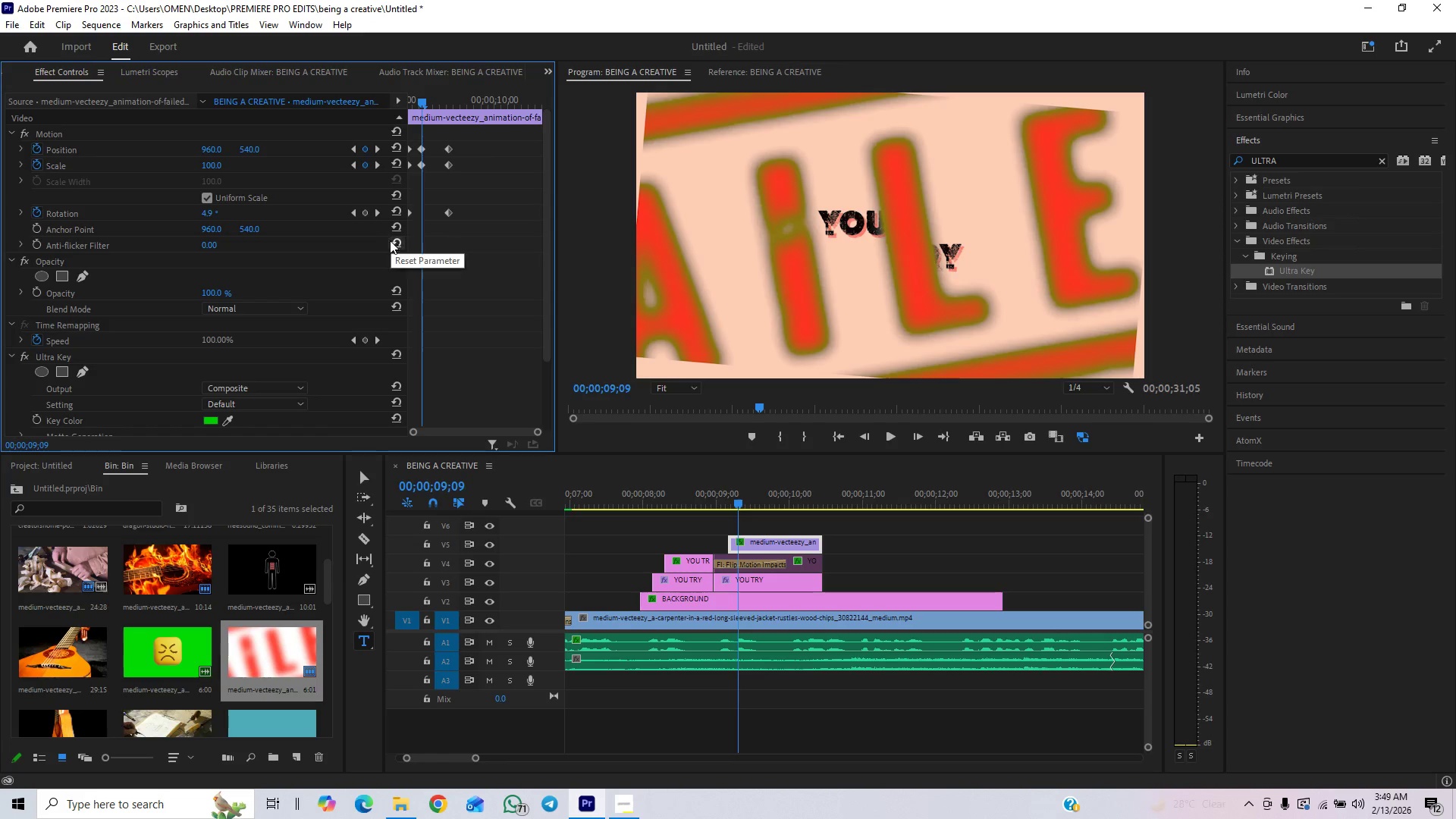 
left_click([396, 210])
 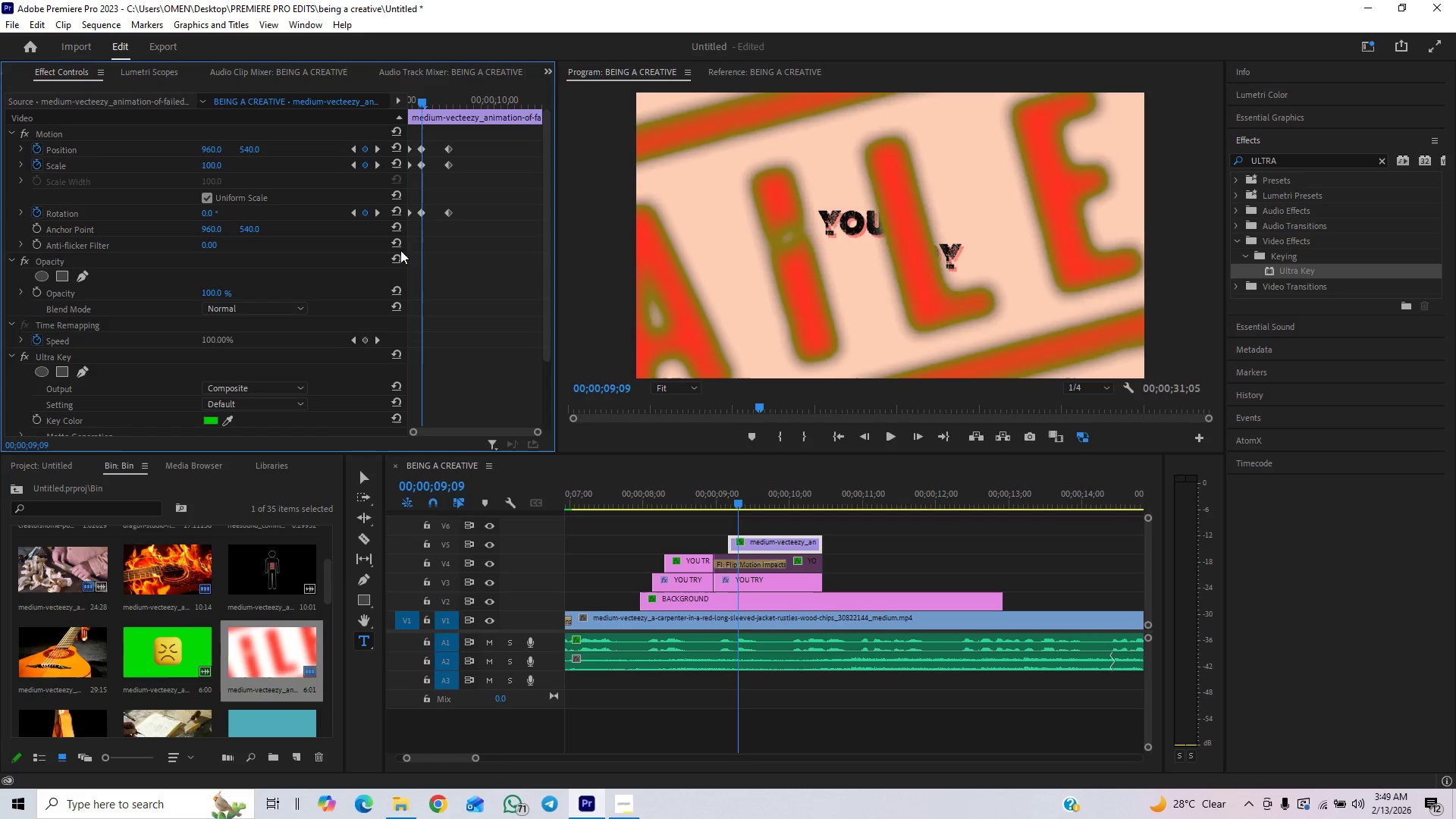 
left_click([708, 500])
 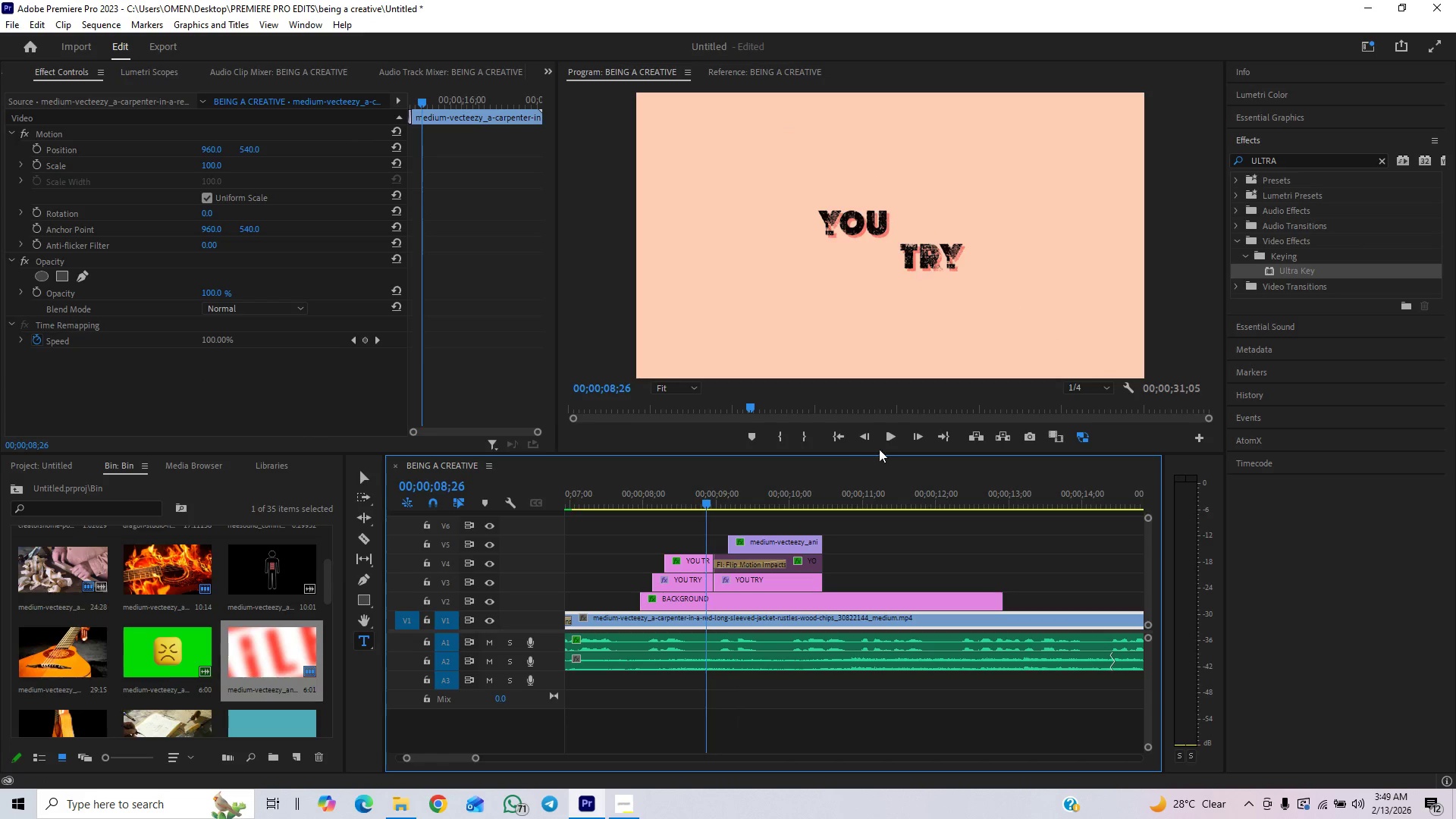 
left_click([887, 438])
 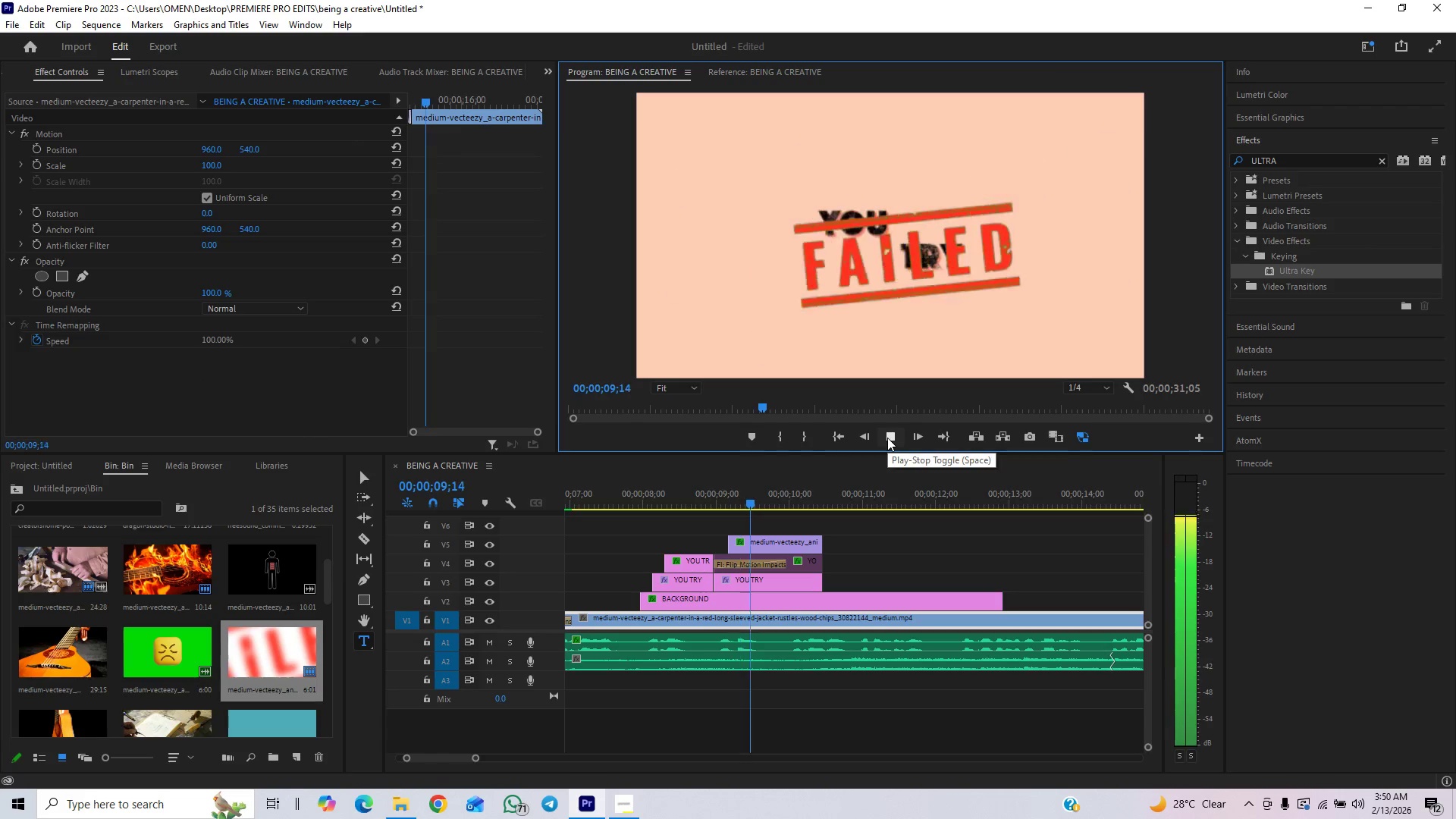 
left_click([887, 438])
 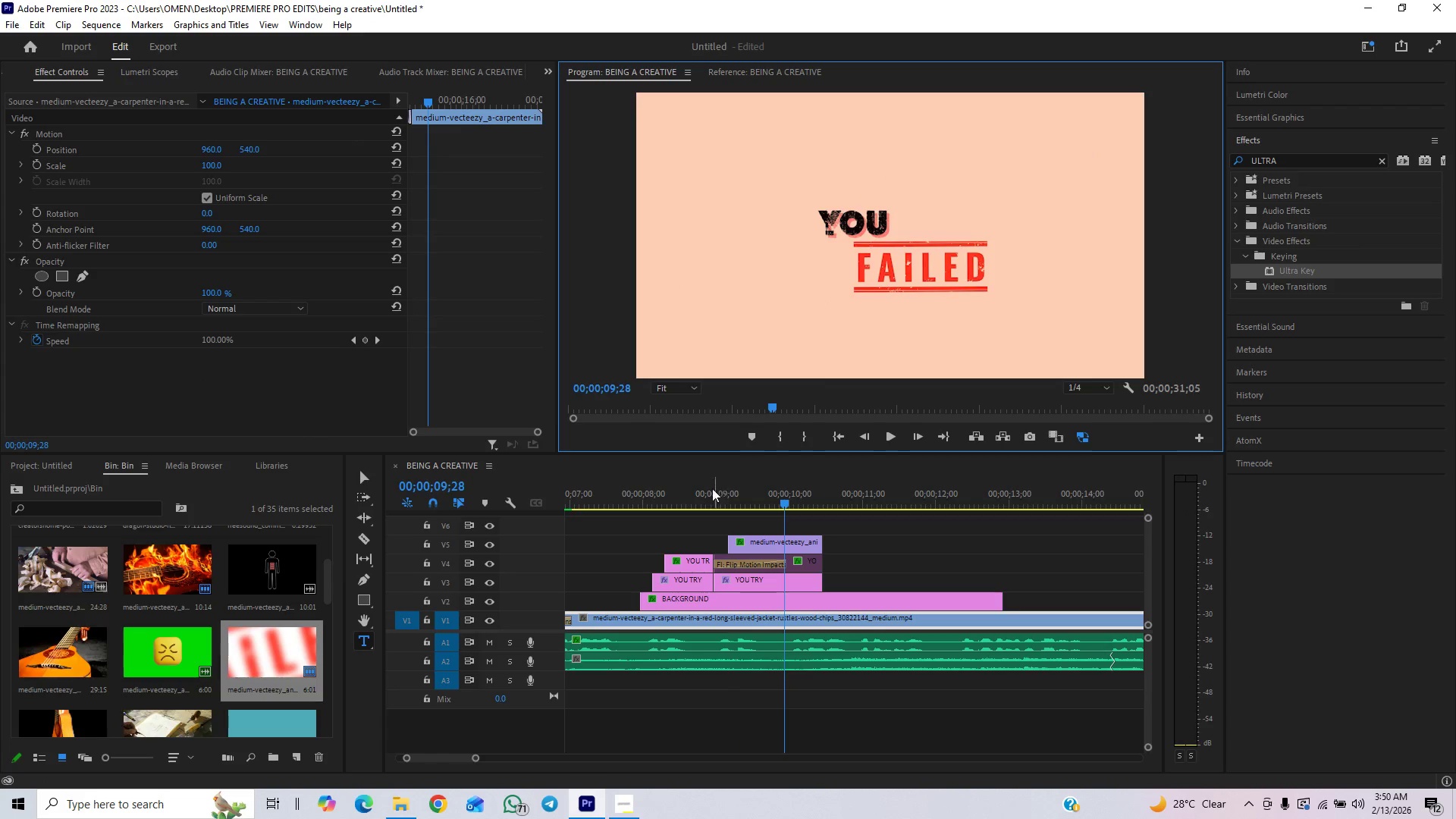 
left_click([706, 494])
 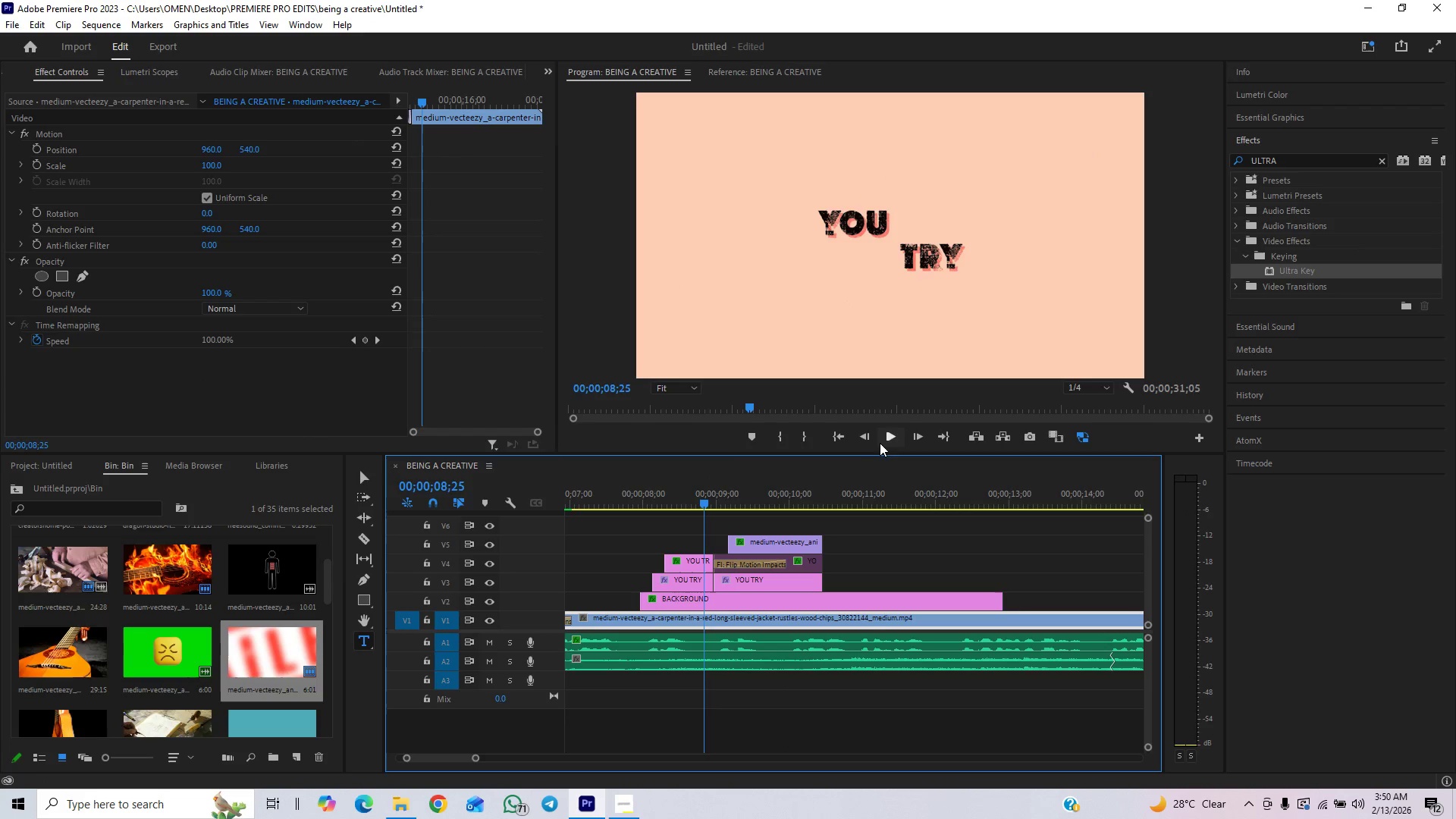 
left_click([881, 442])
 